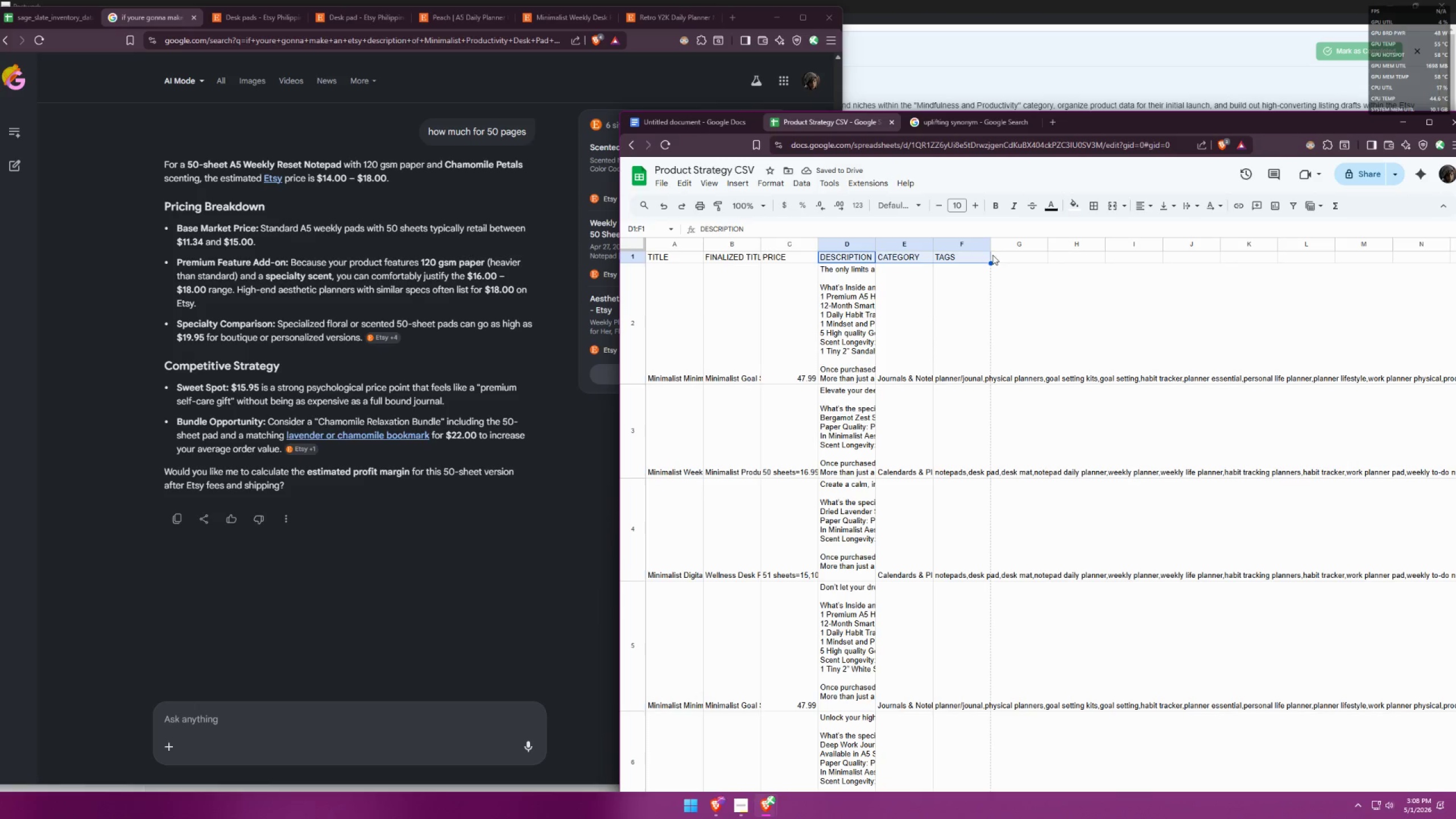 
left_click_drag(start_coordinate=[990, 254], to_coordinate=[1034, 251])
 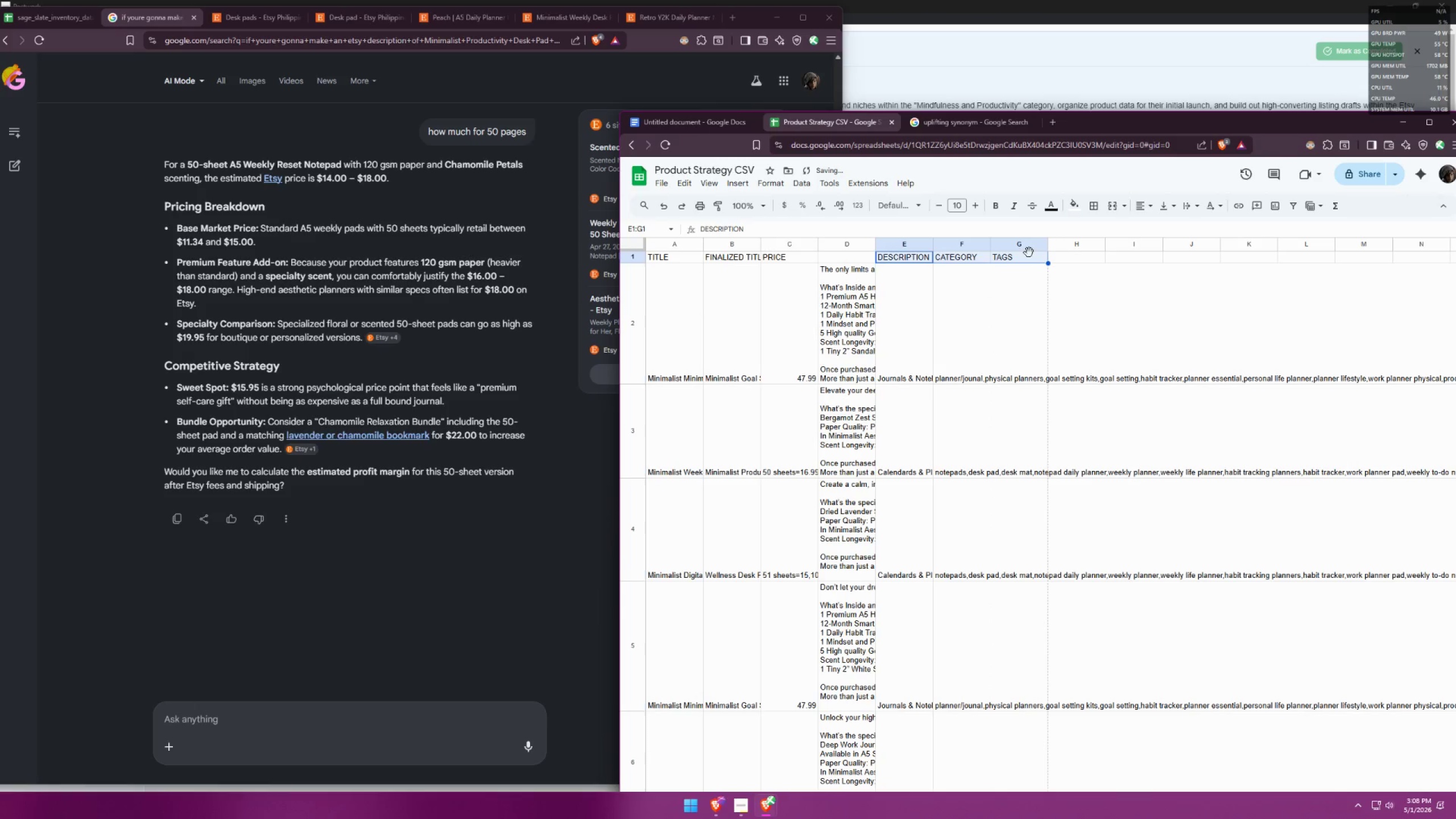 
key(Control+ControlLeft)
 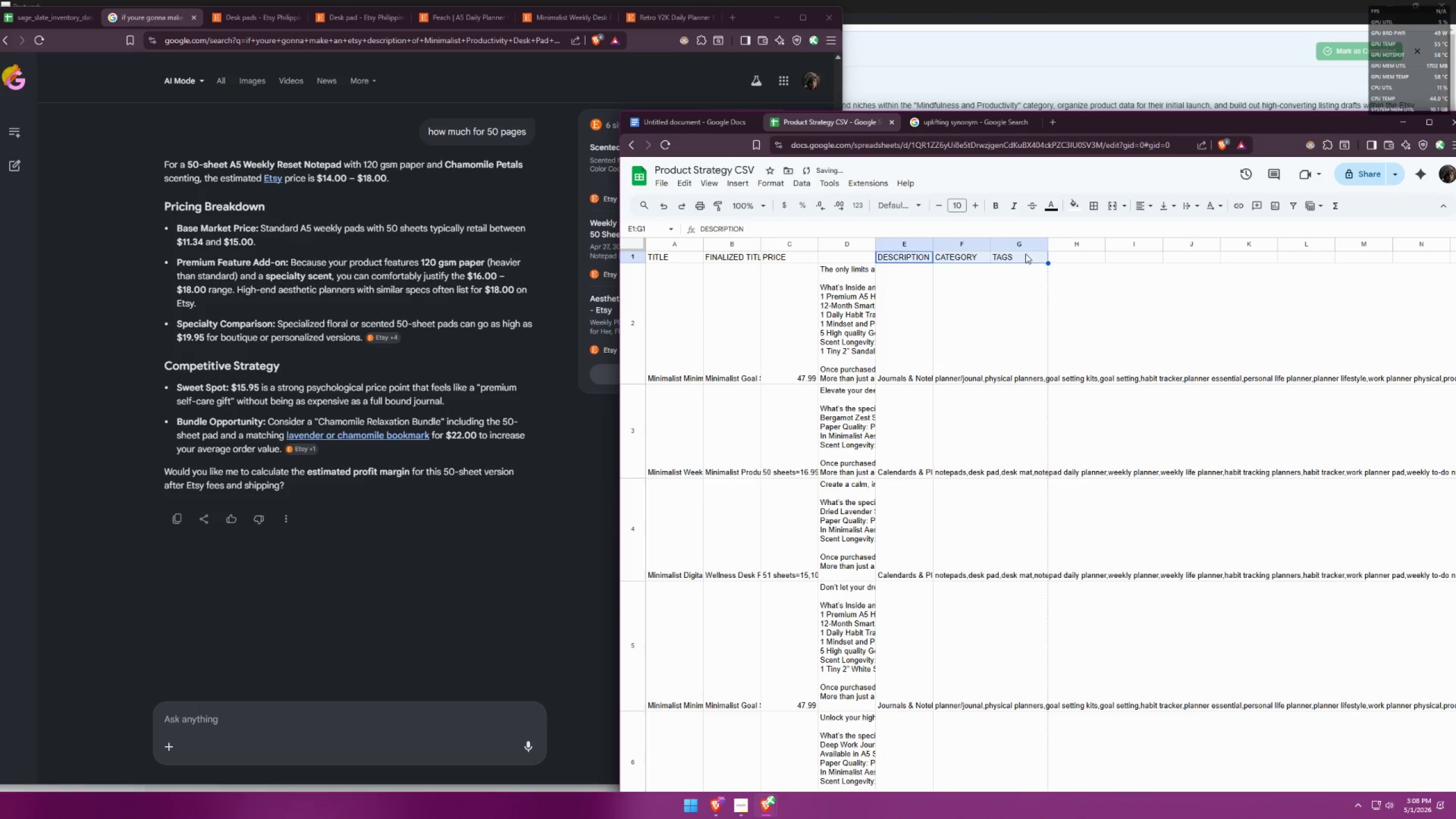 
key(Z)
 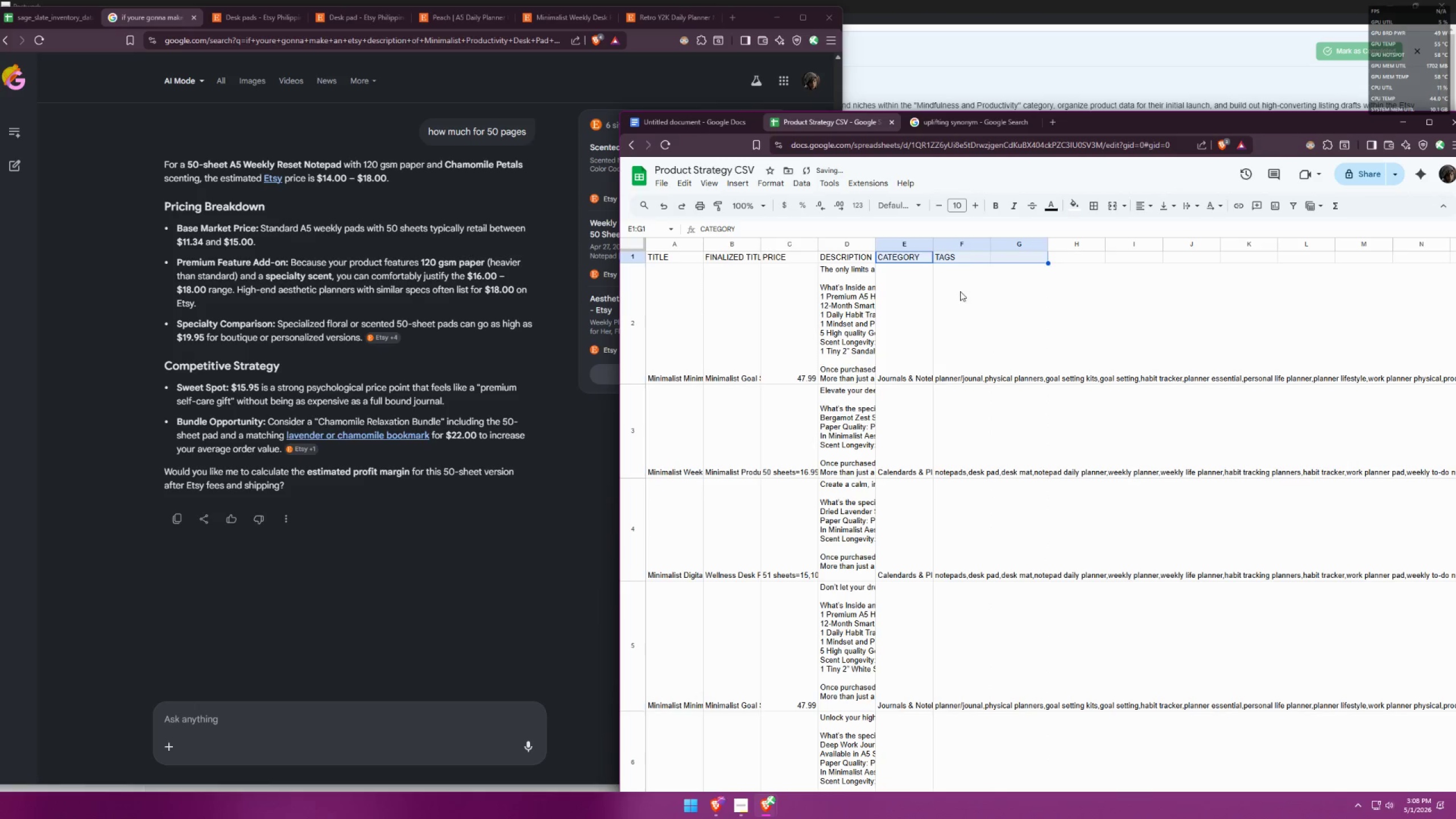 
left_click([937, 304])
 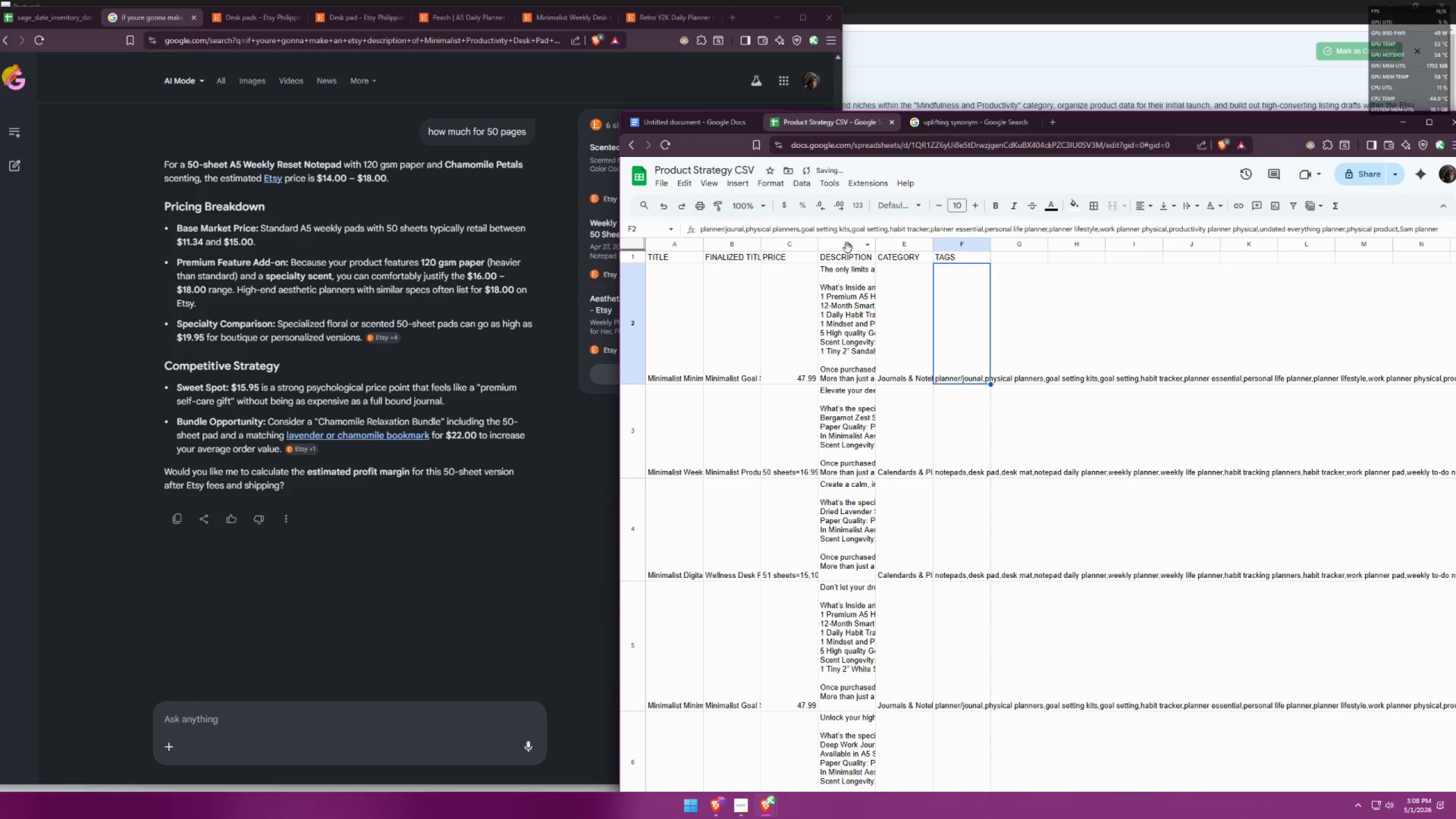 
left_click([841, 238])
 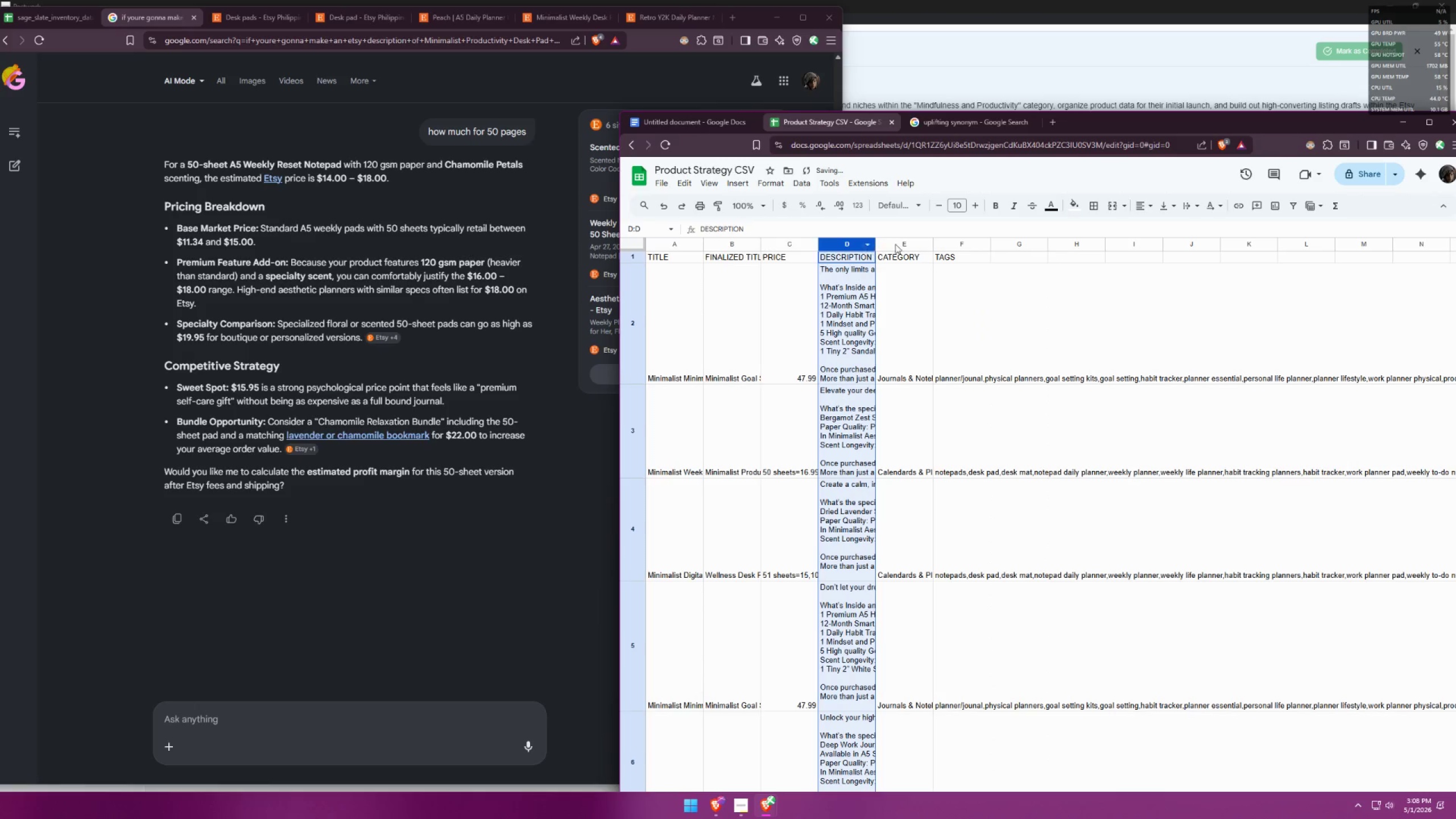 
hold_key(key=ShiftLeft, duration=0.88)
left_click([900, 243])
 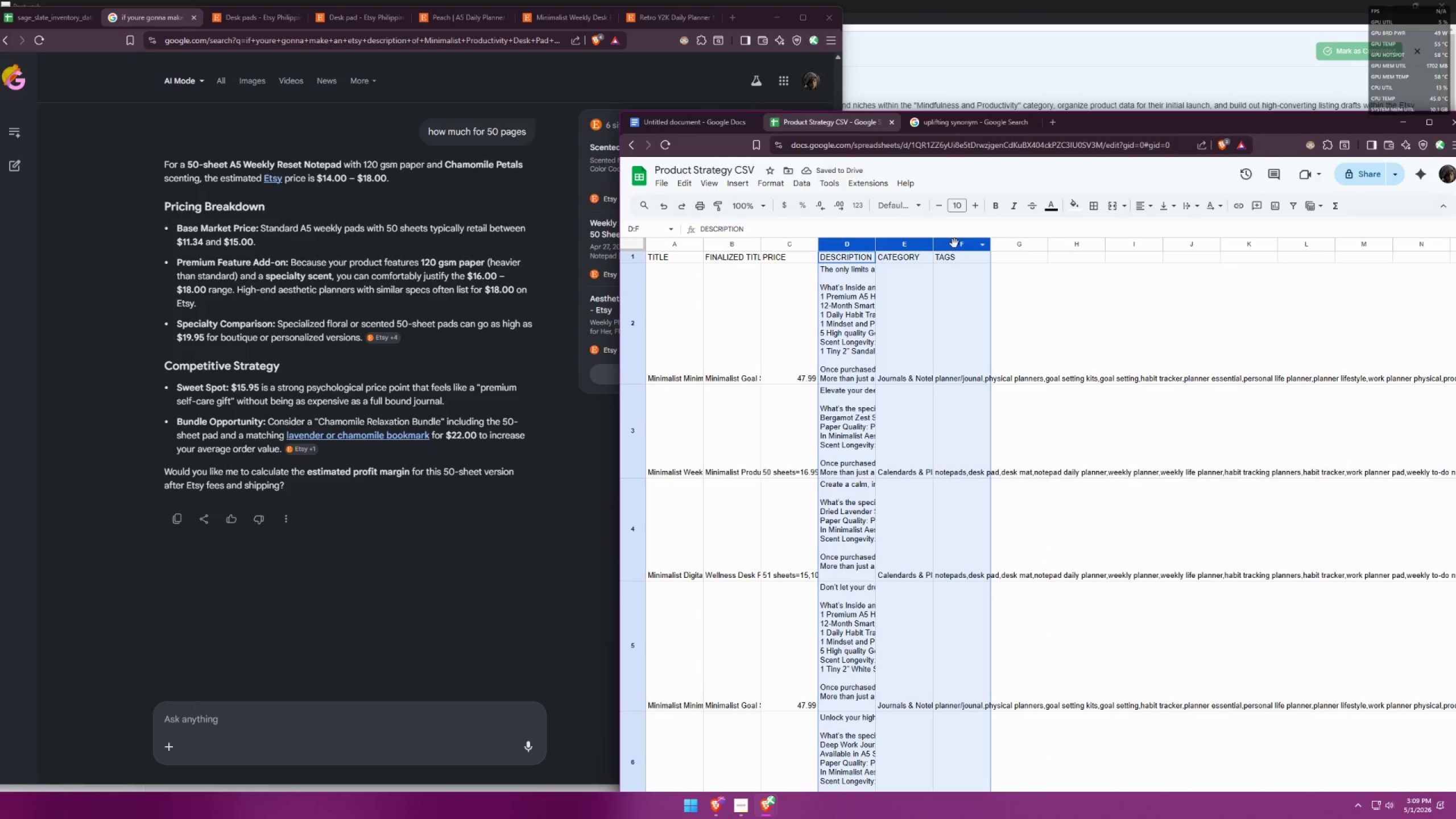 
left_click_drag(start_coordinate=[954, 246], to_coordinate=[1013, 246])
 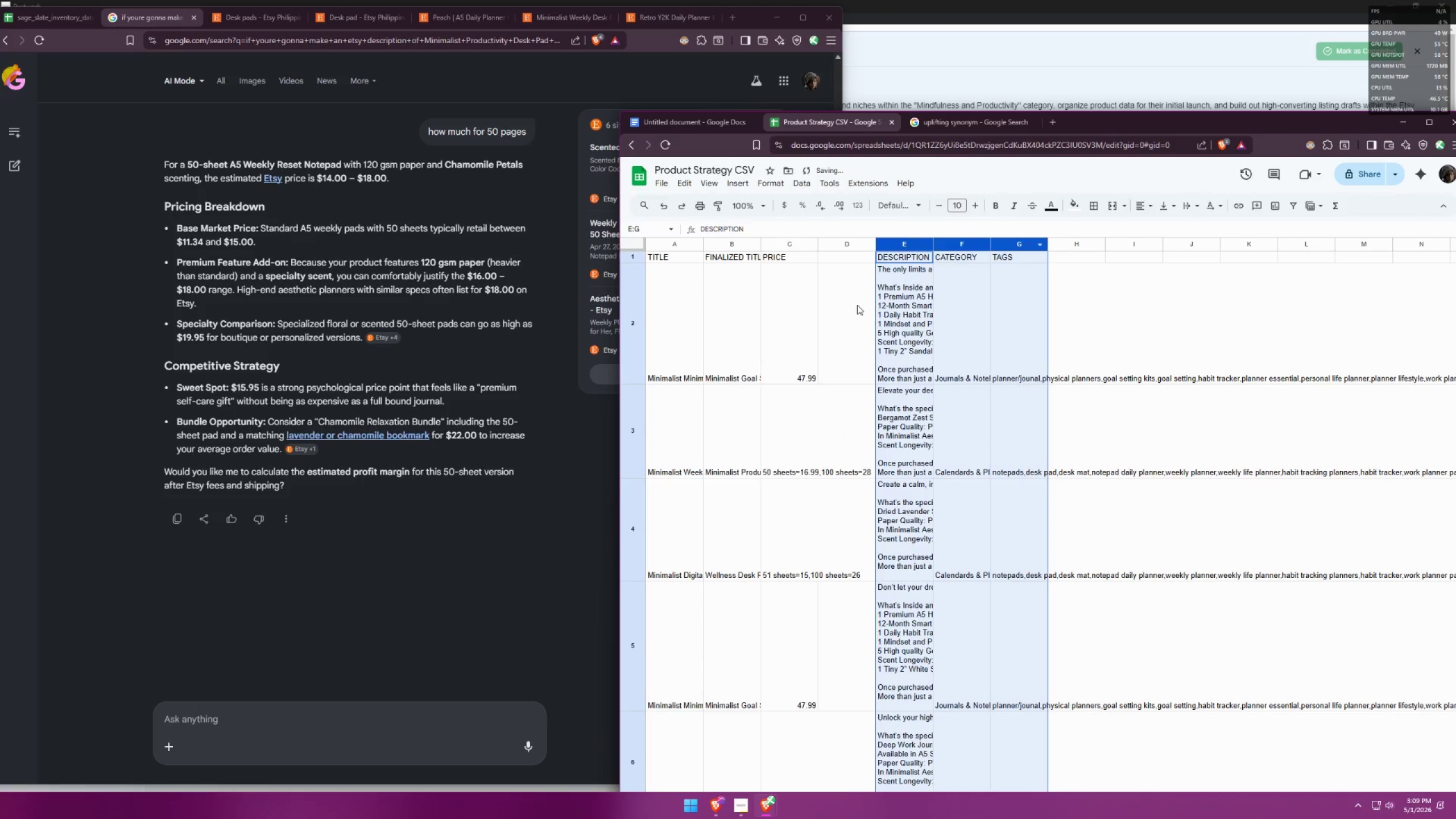 
left_click([849, 260])
 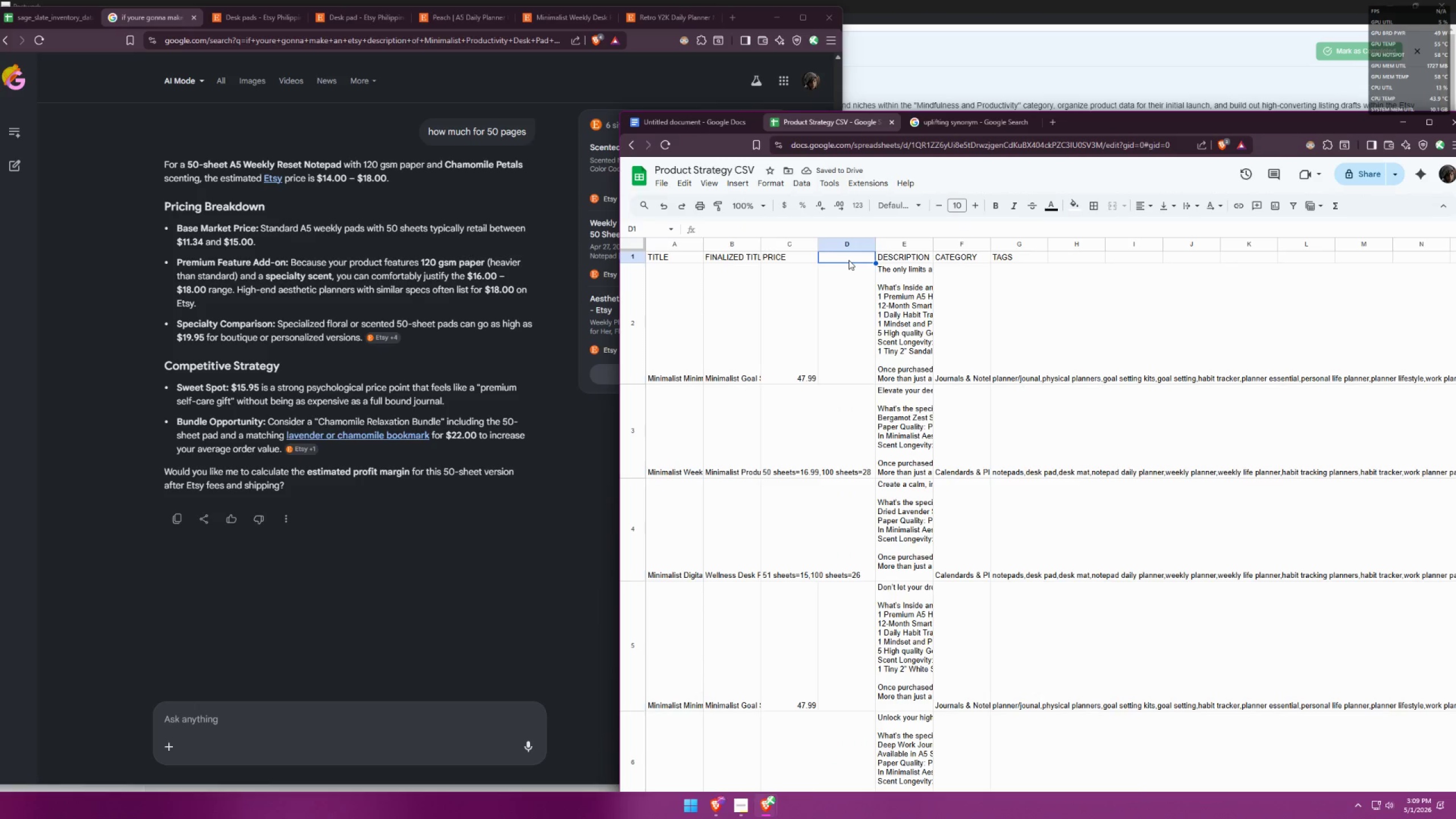 
double_click([849, 260])
 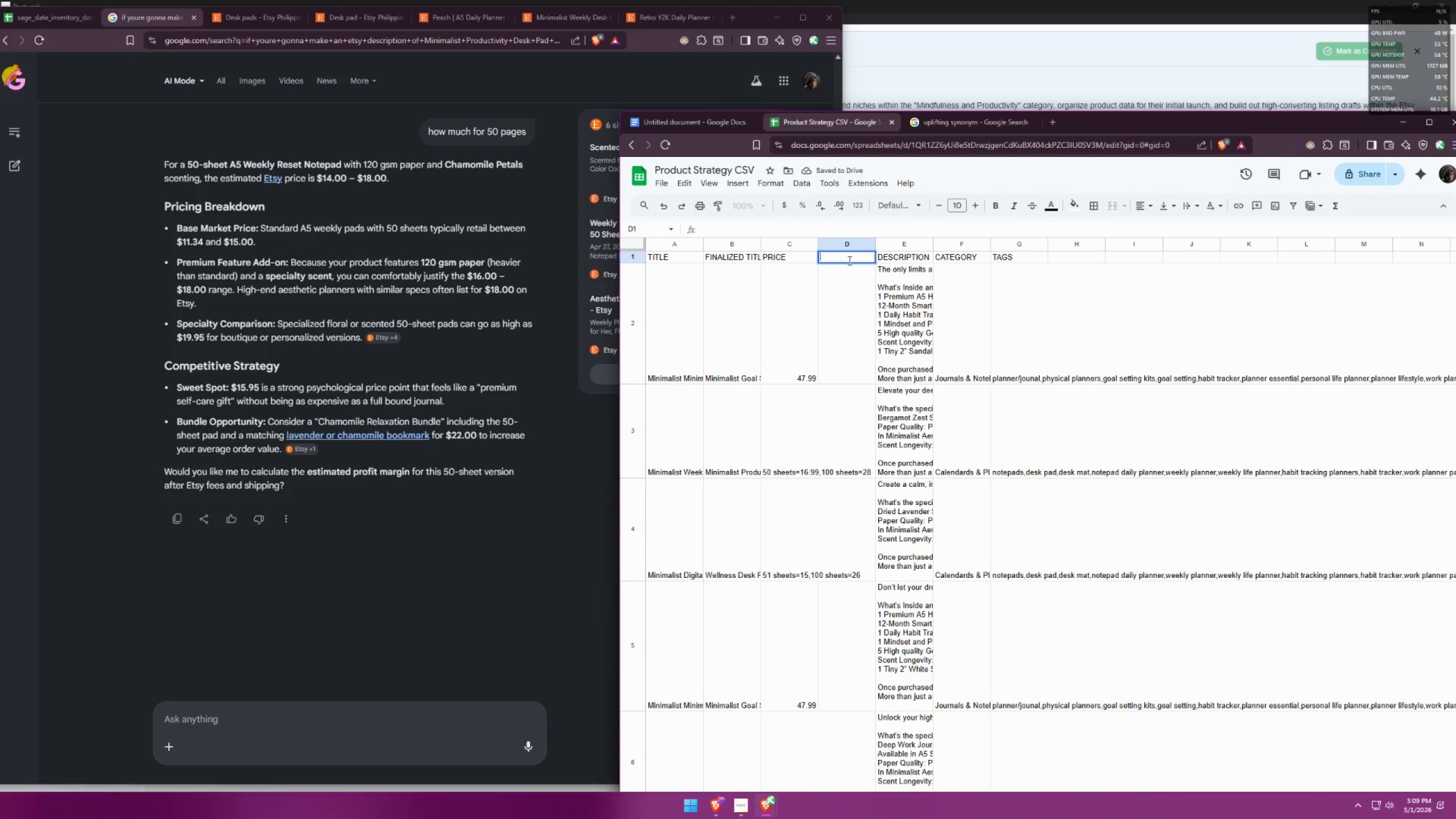 
key(Control+ControlLeft)
 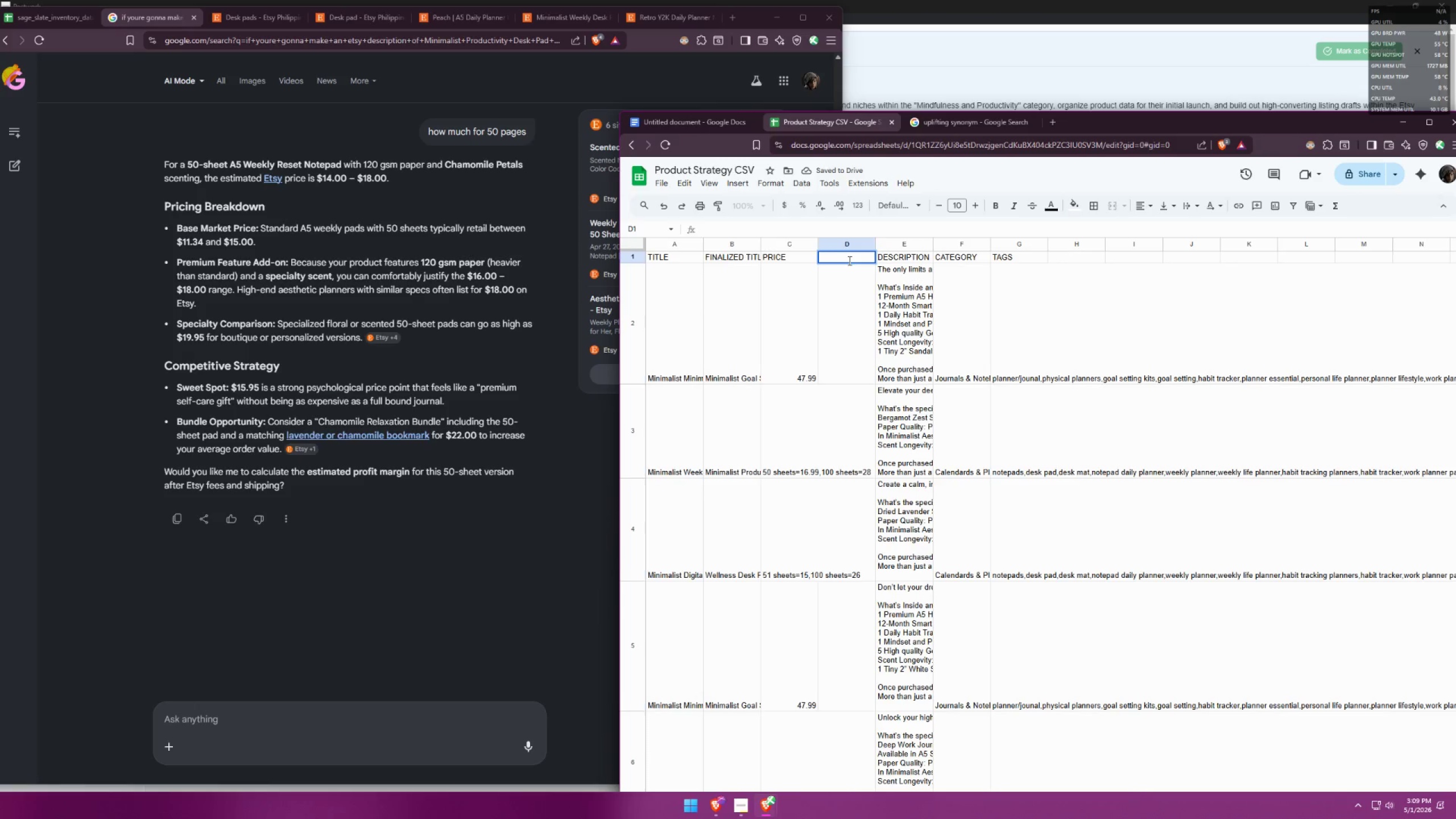 
key(Control+Z)
 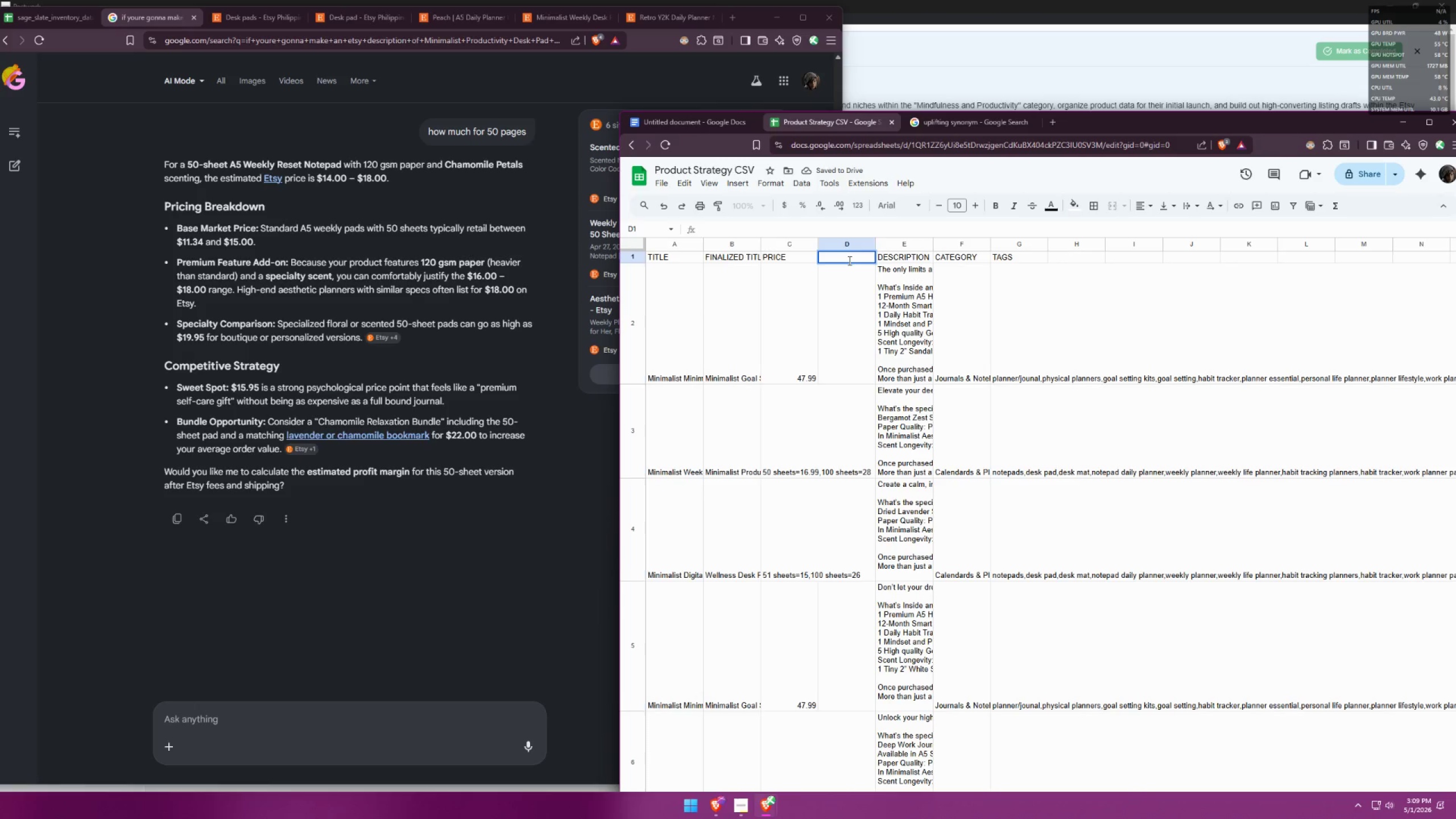 
key(Control+ControlLeft)
 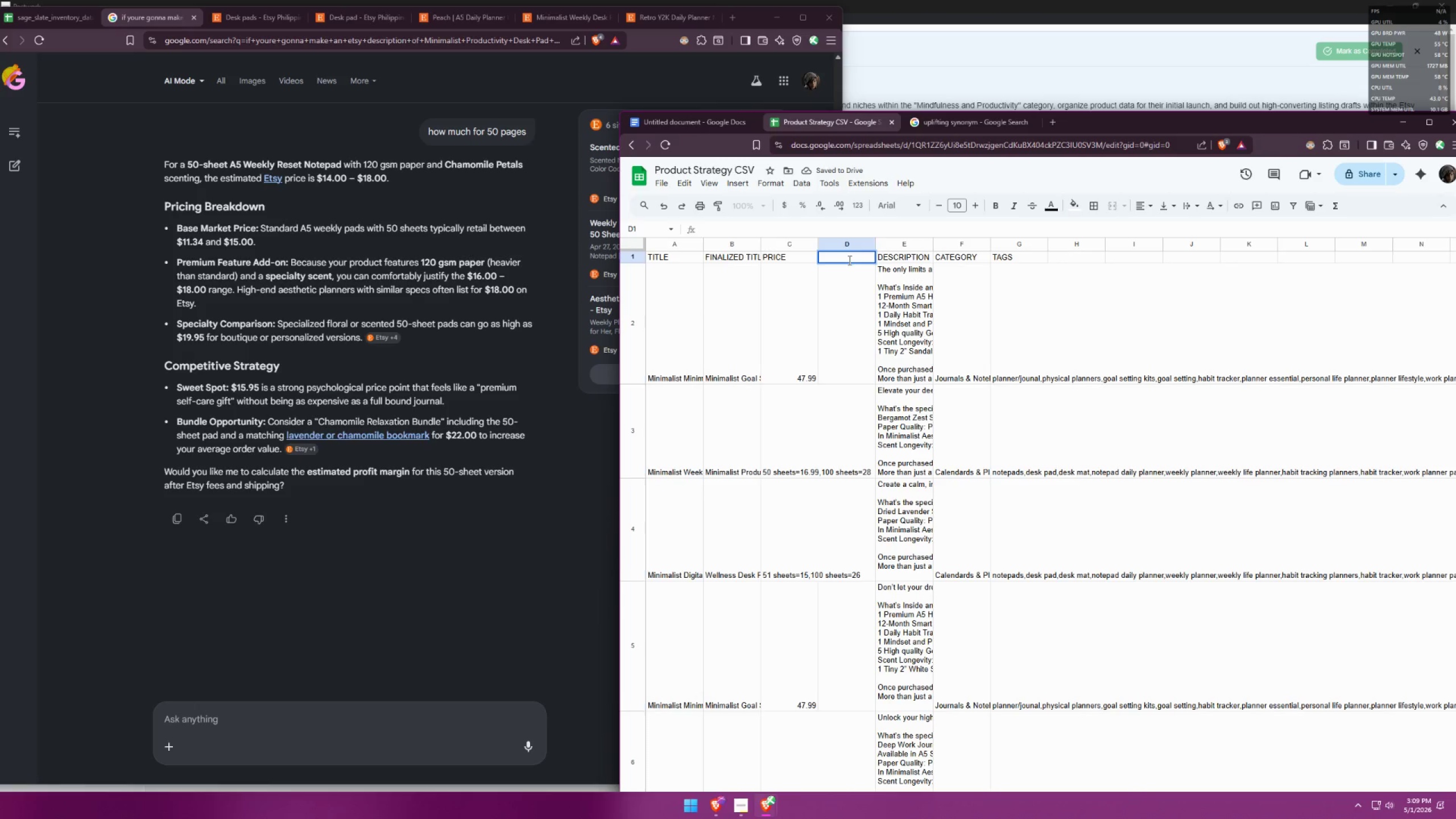 
key(Control+Z)
 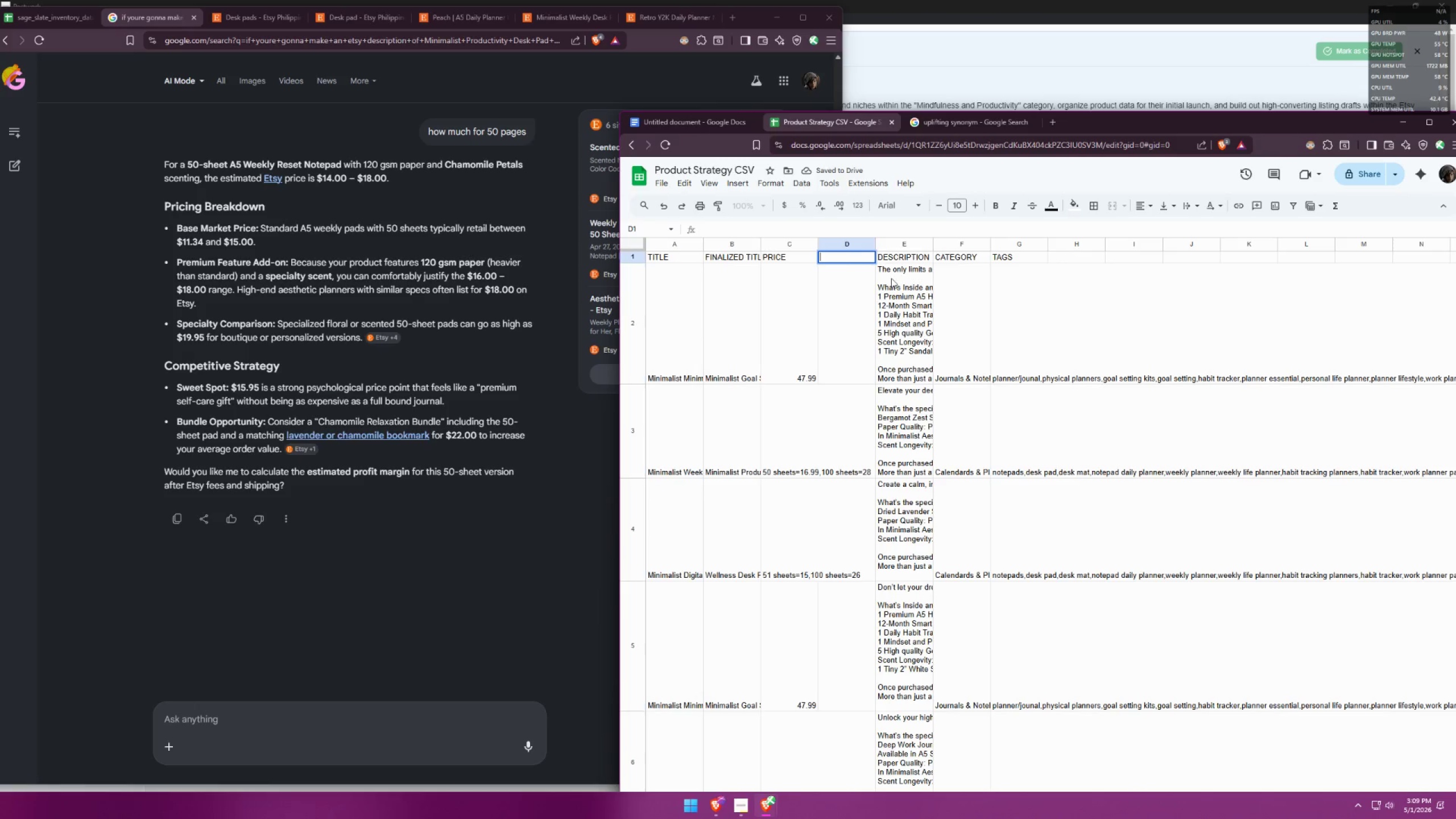 
left_click([962, 299])
 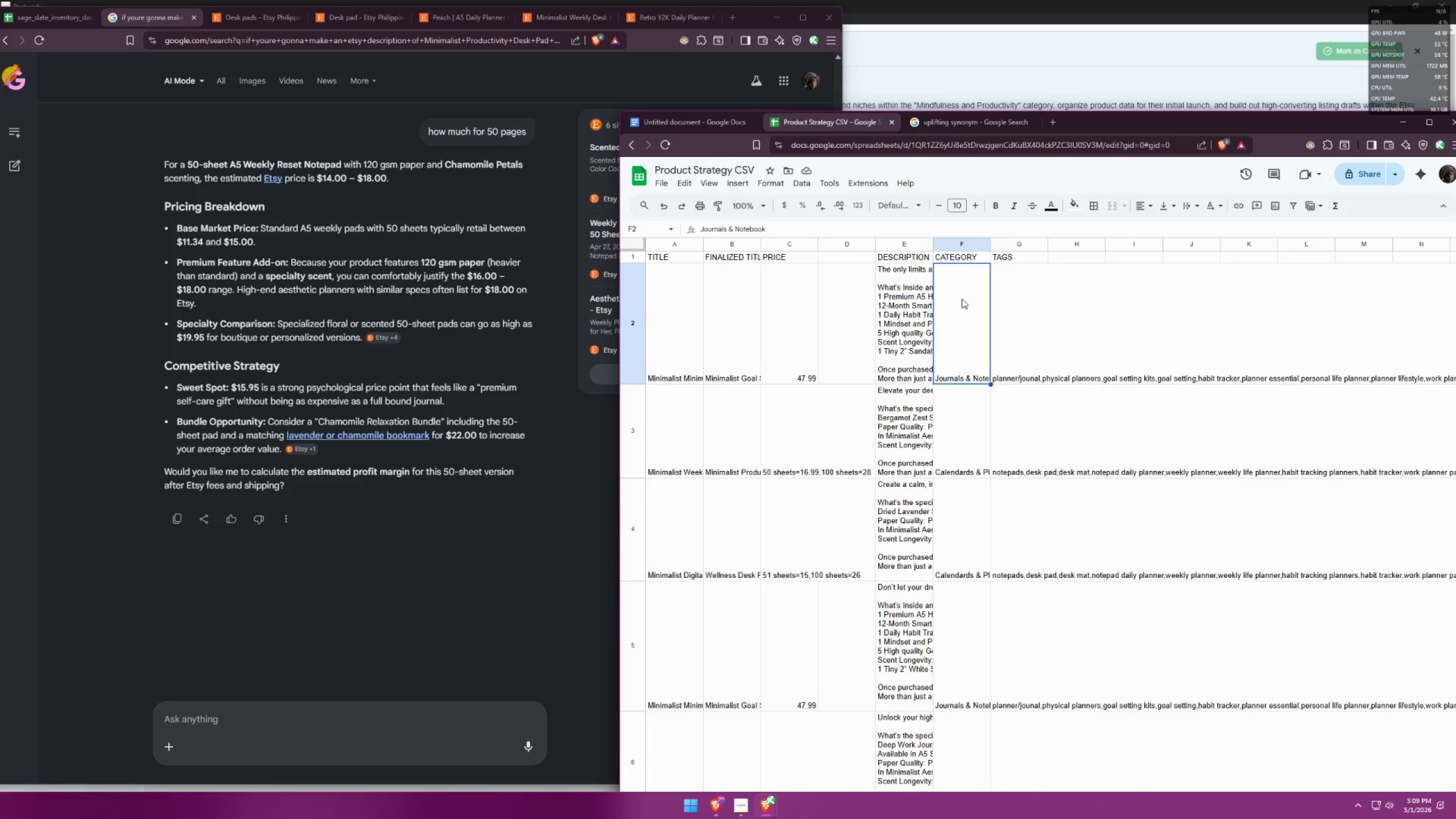 
key(Control+Z)
 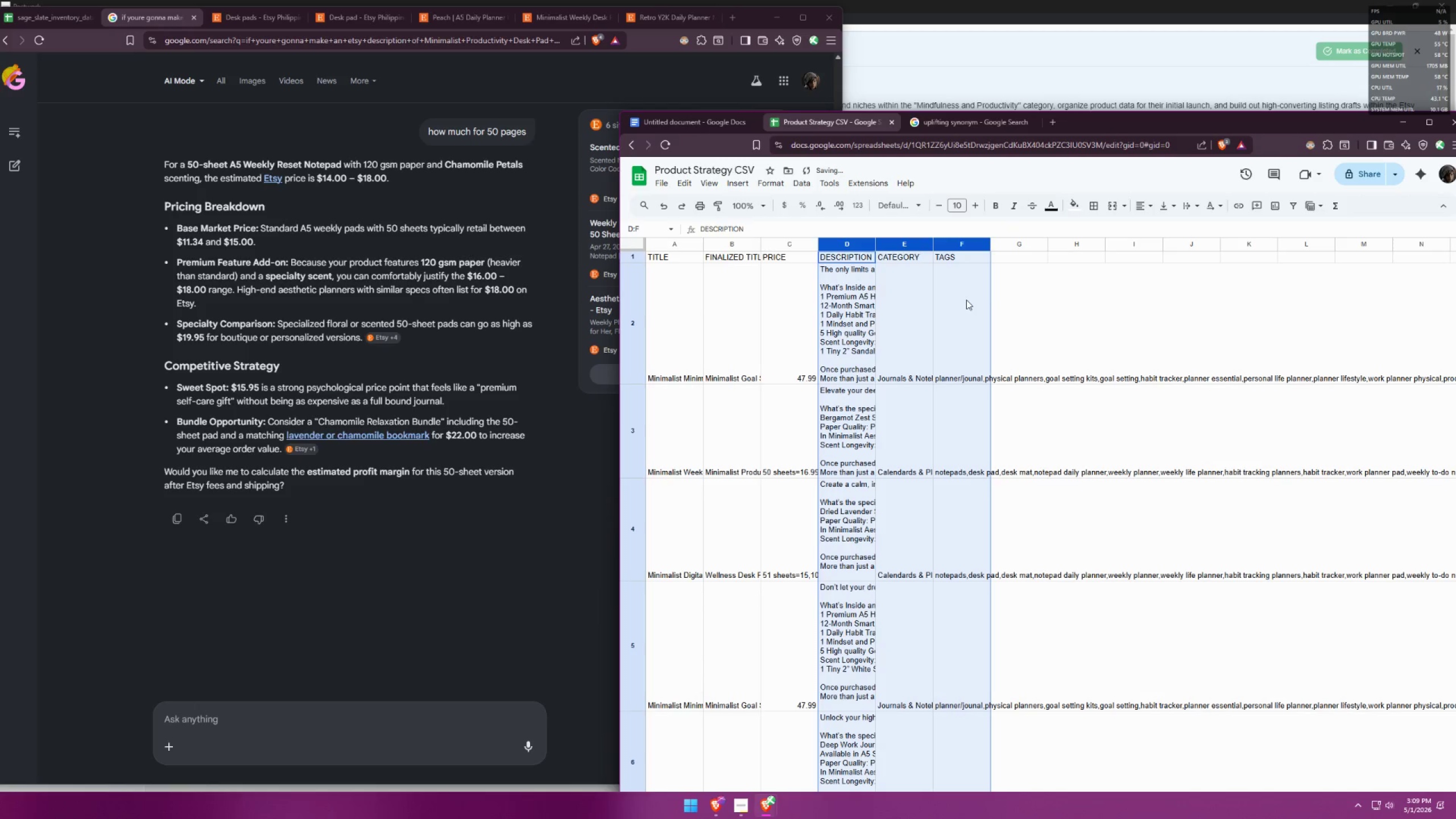 
left_click([1063, 303])
 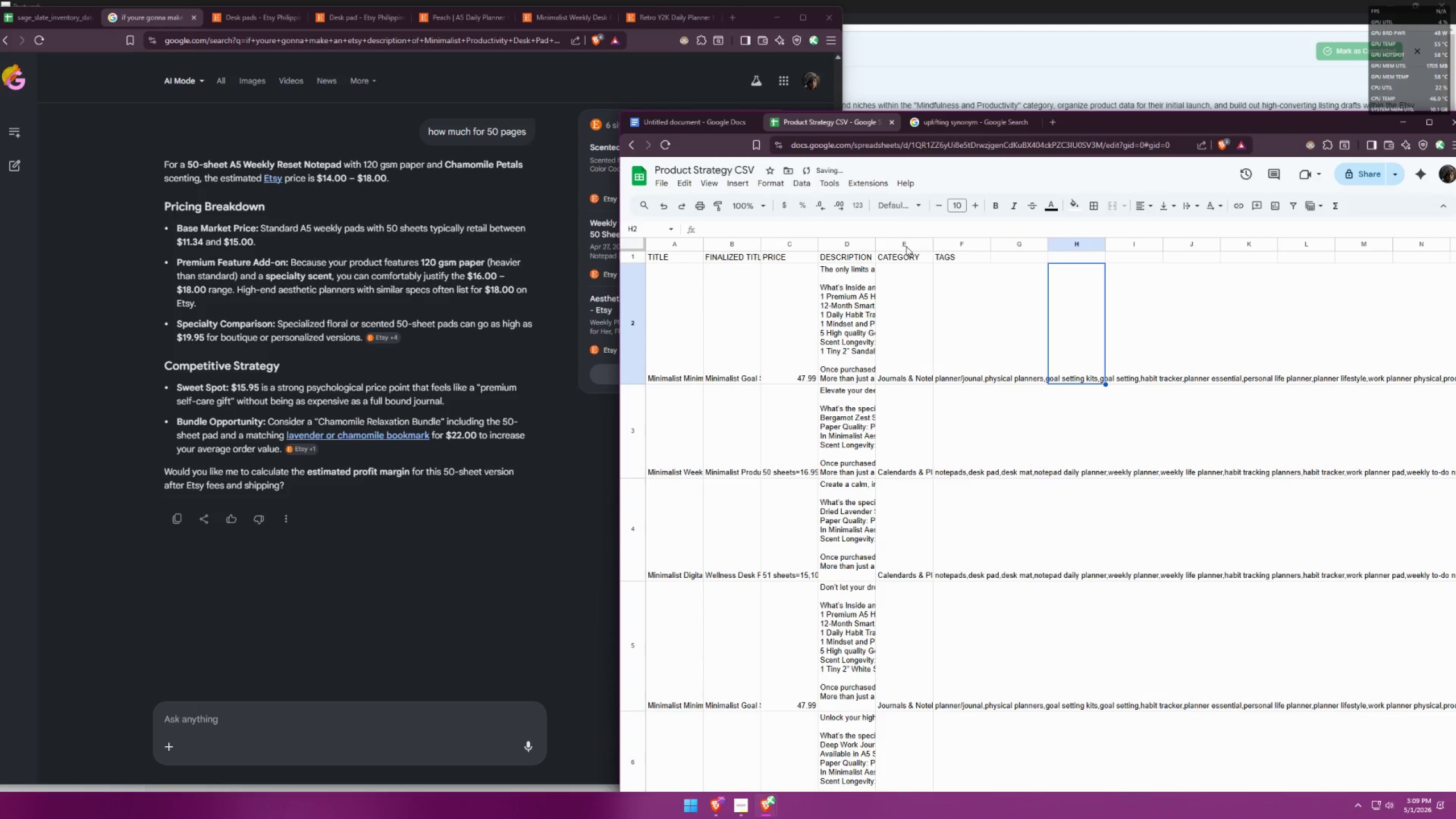 
left_click([898, 248])
 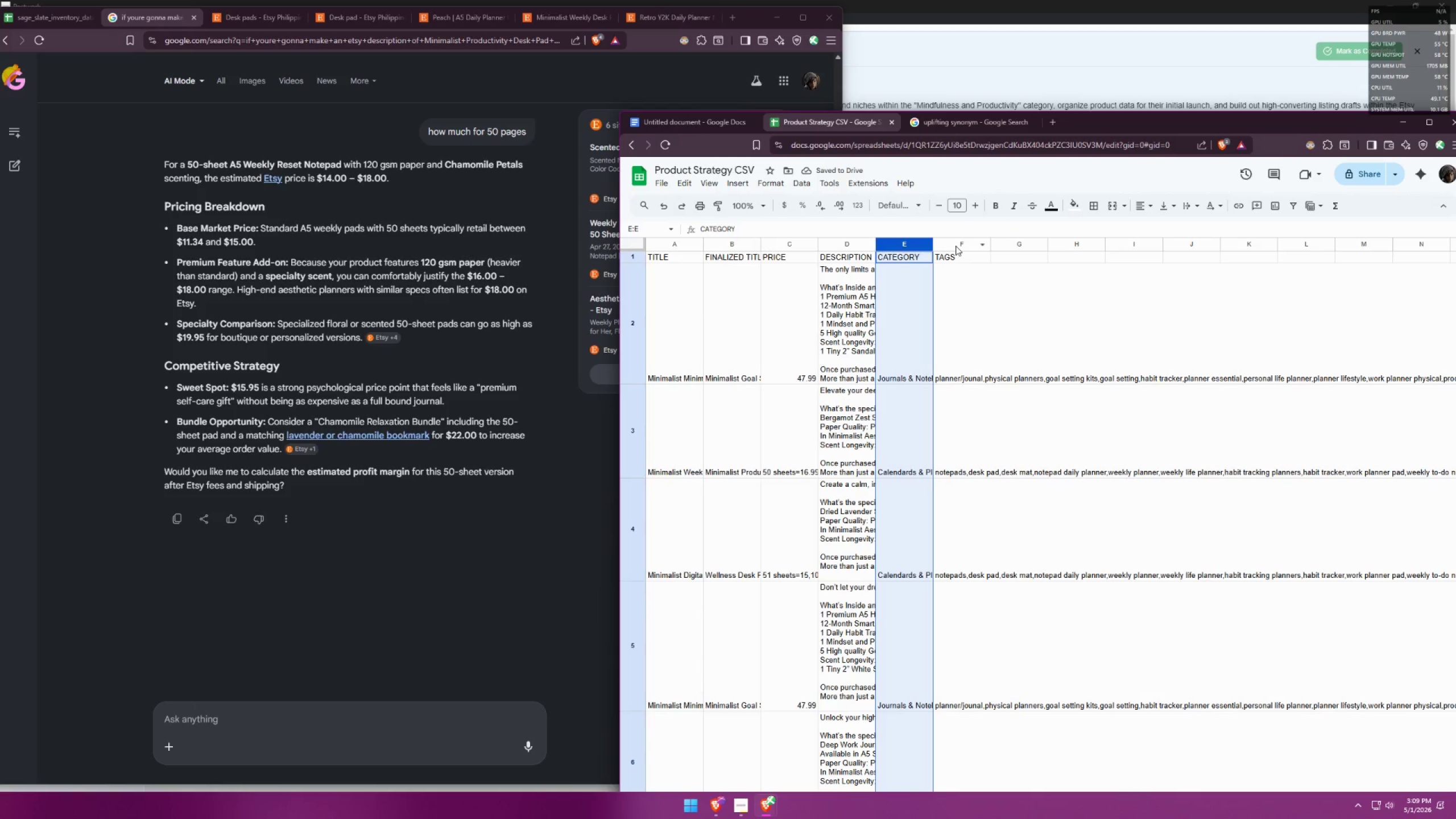 
hold_key(key=ShiftLeft, duration=0.52)
left_click([954, 245])
 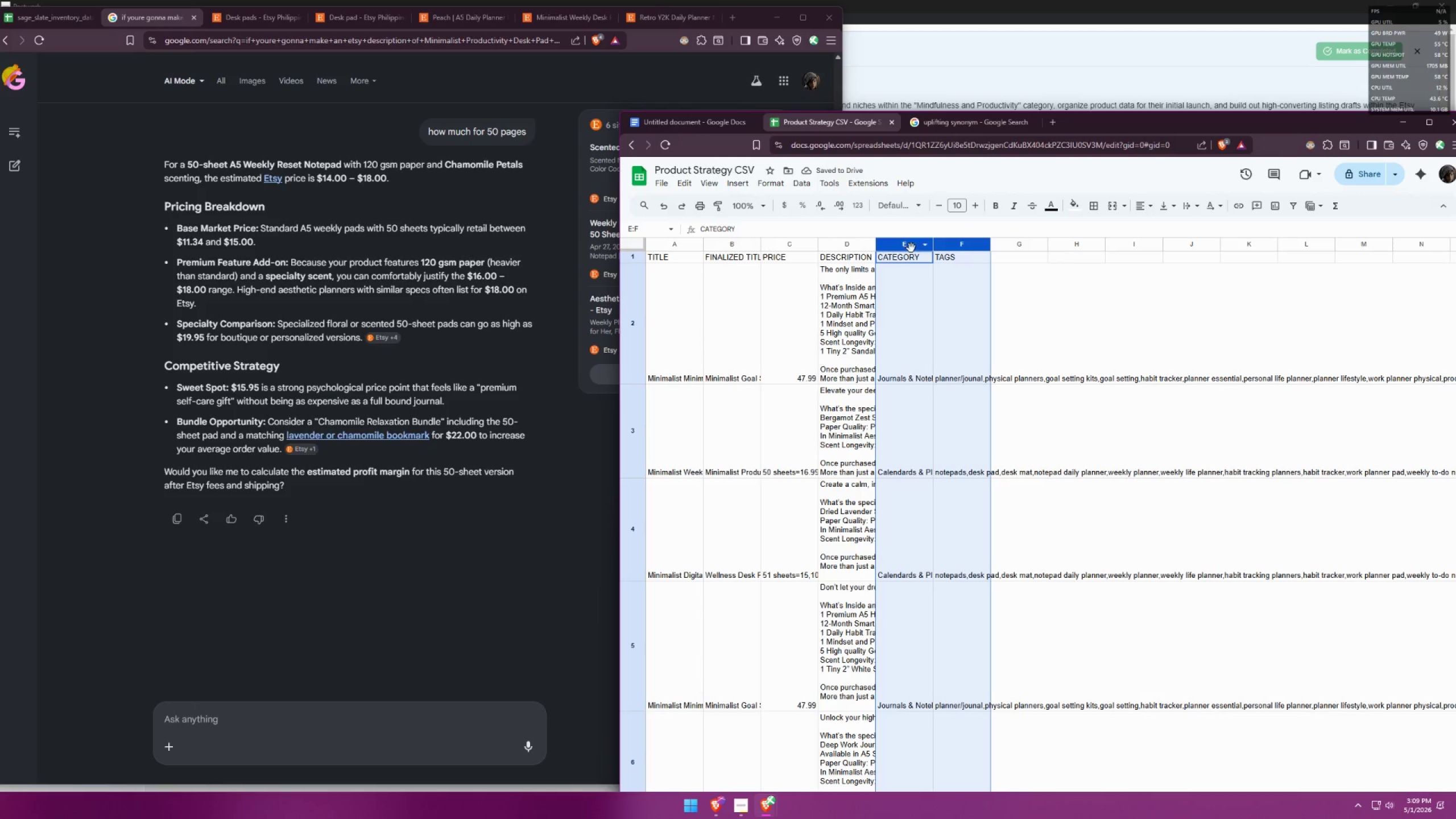 
left_click_drag(start_coordinate=[893, 249], to_coordinate=[980, 246])
 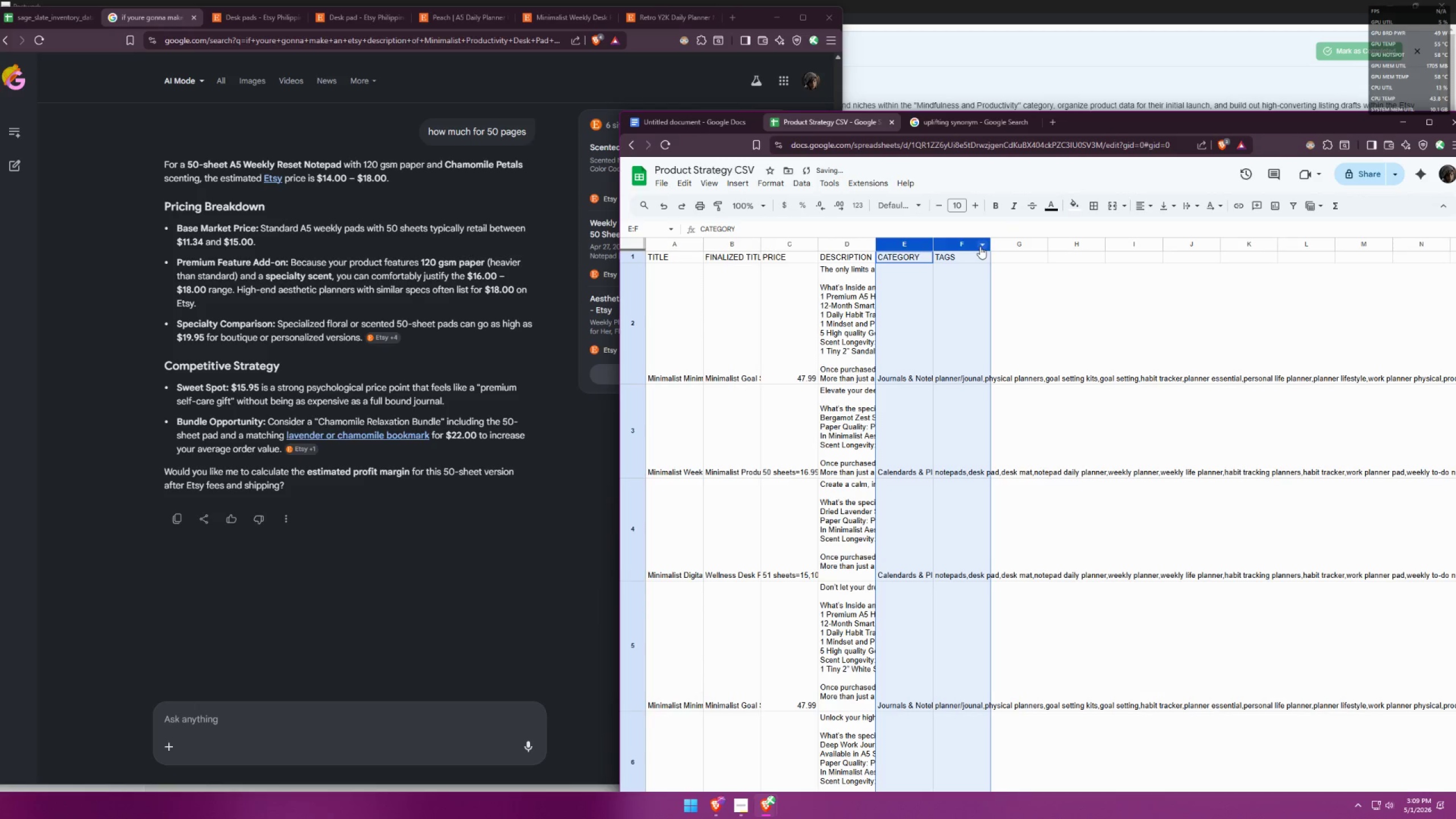 
key(Control+ControlLeft)
 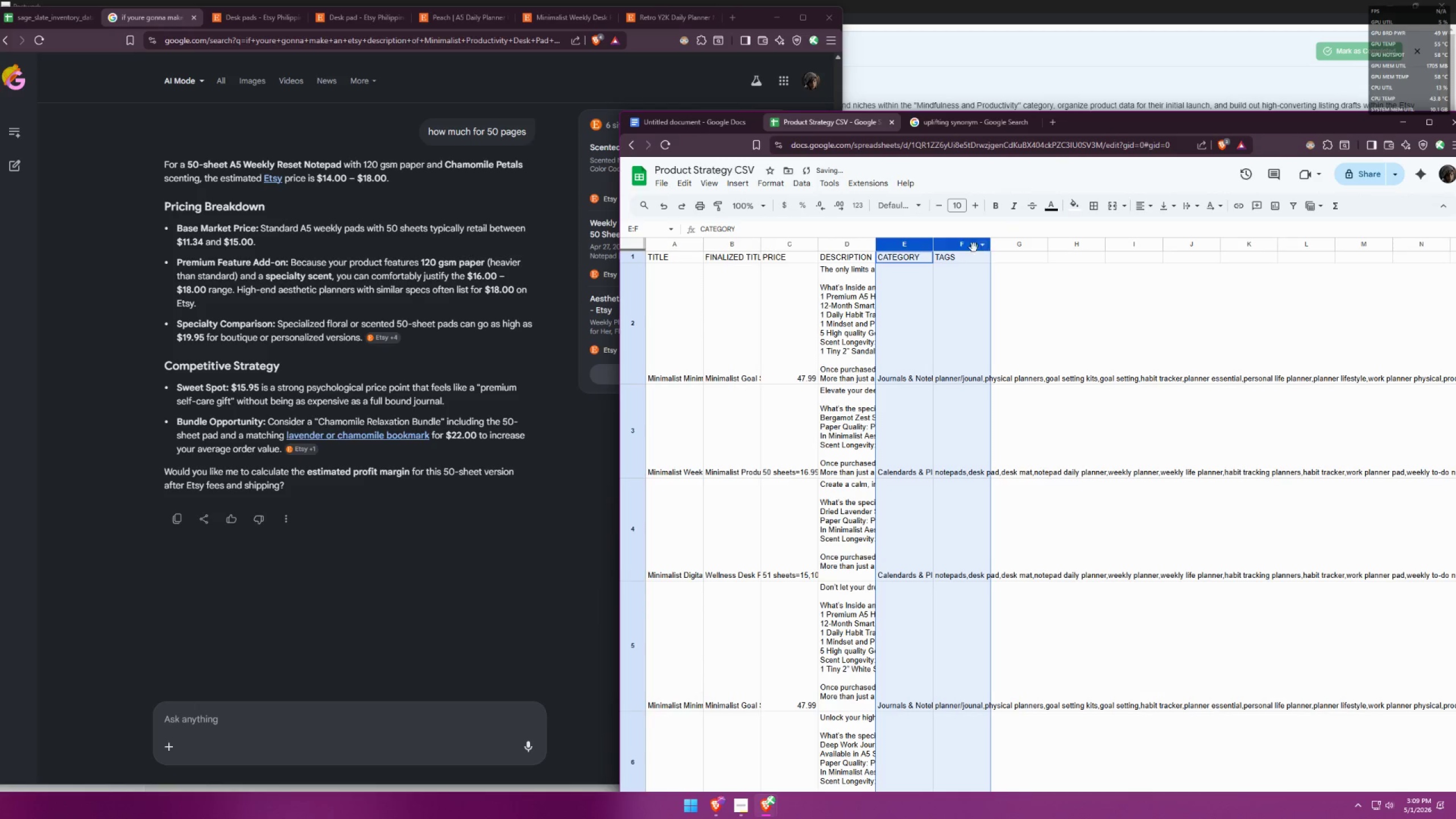 
key(Control+Z)
 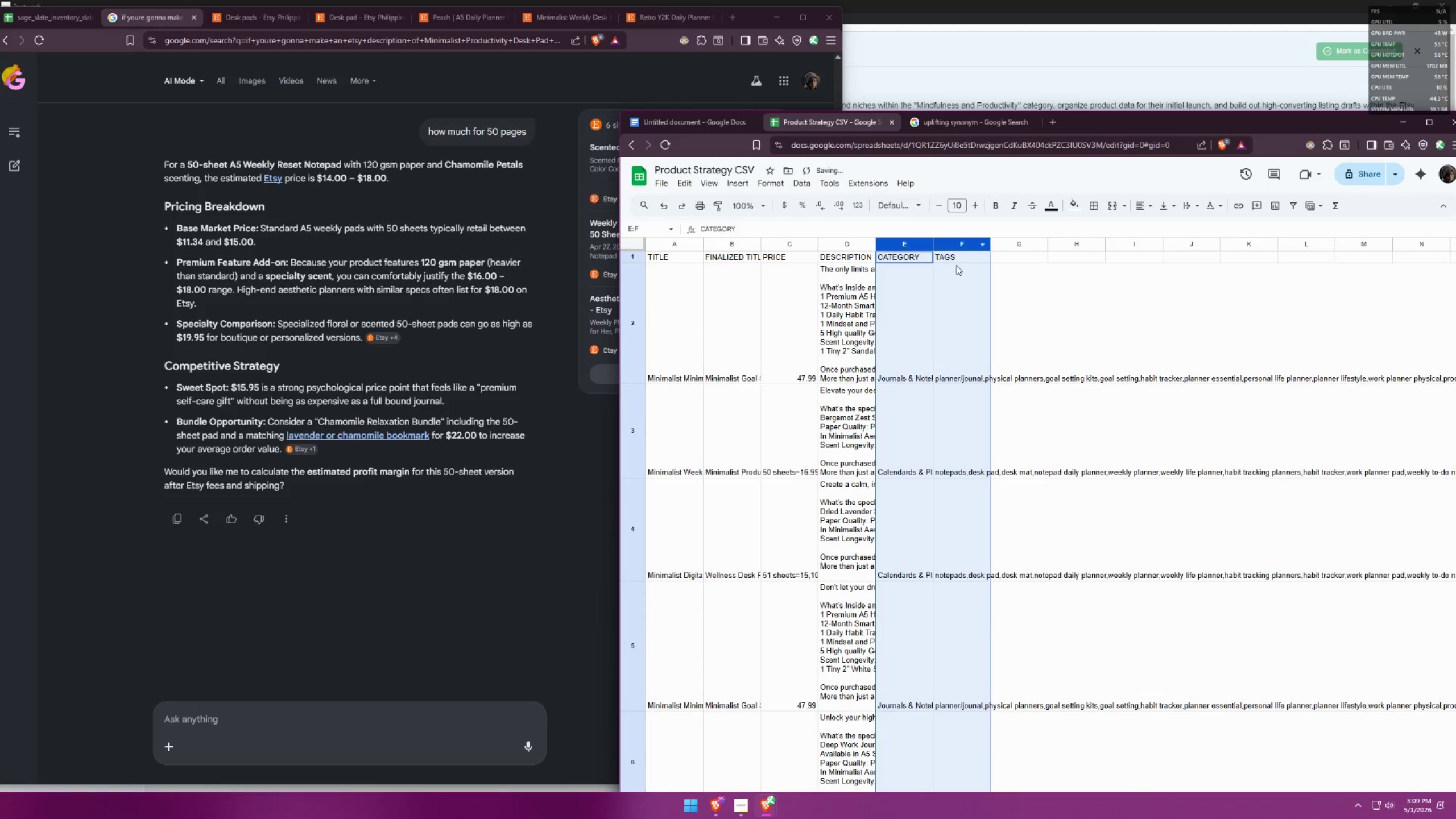 
left_click([1042, 295])
 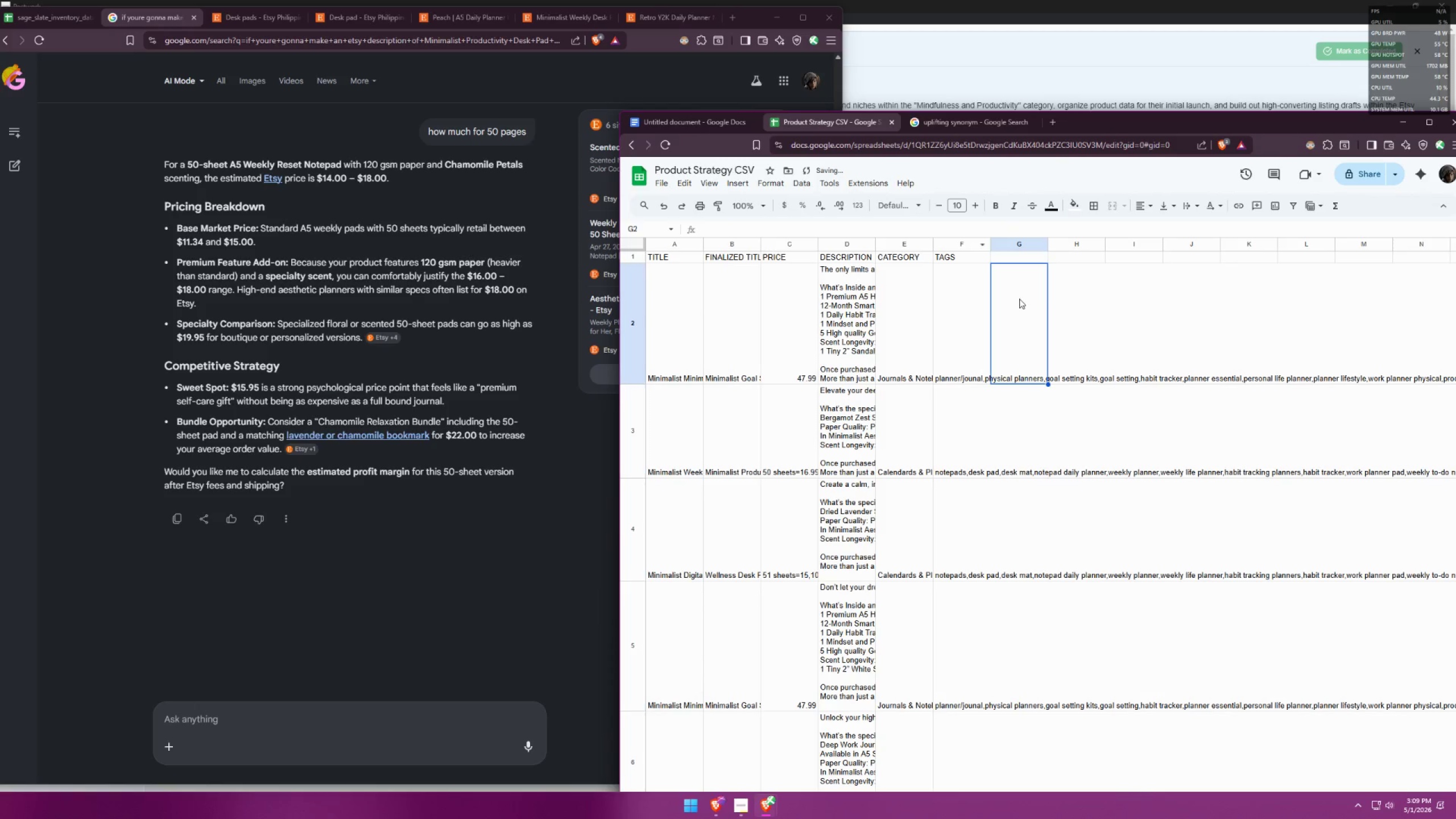 
key(Control+Z)
 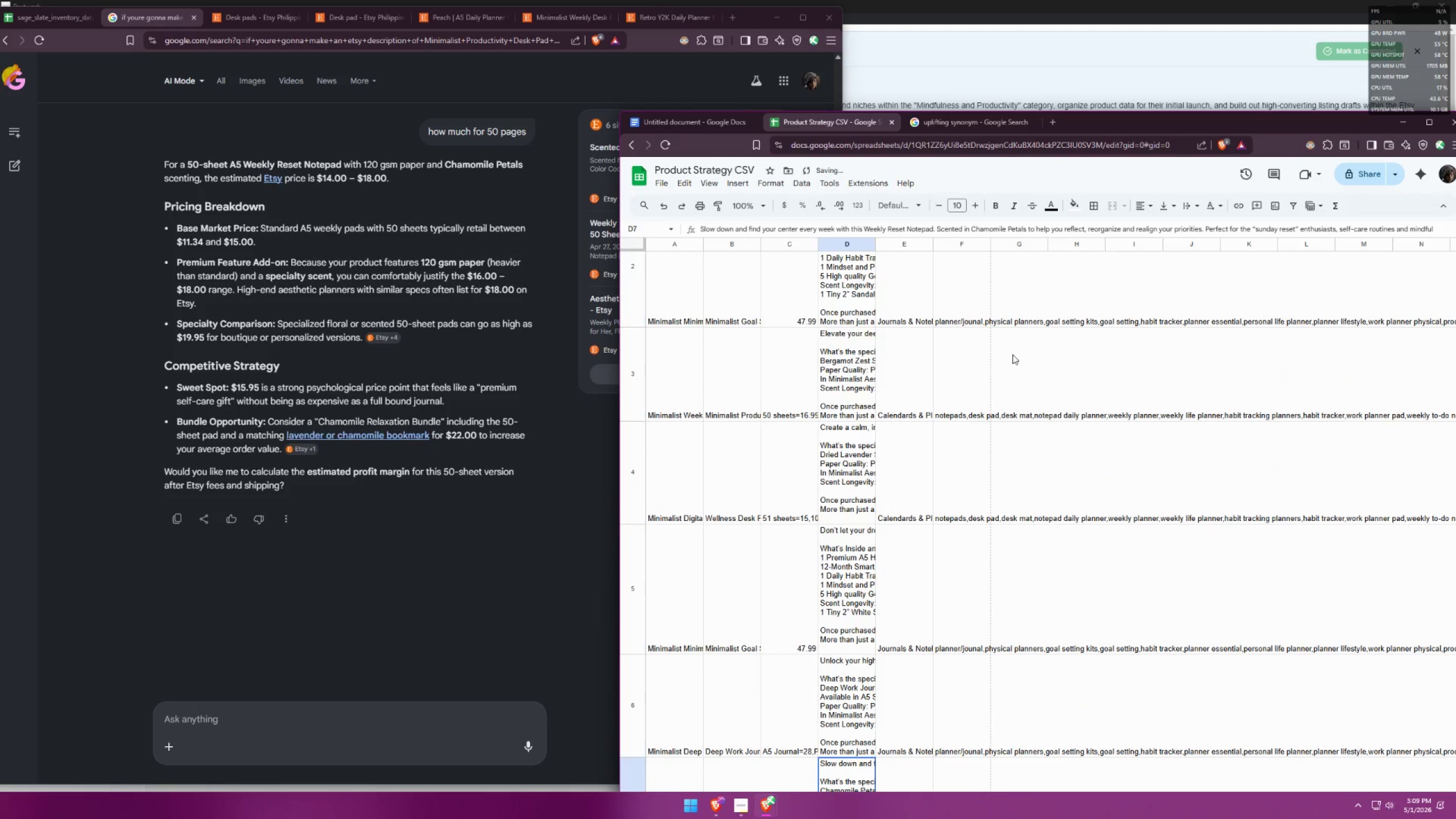 
key(Control+Z)
 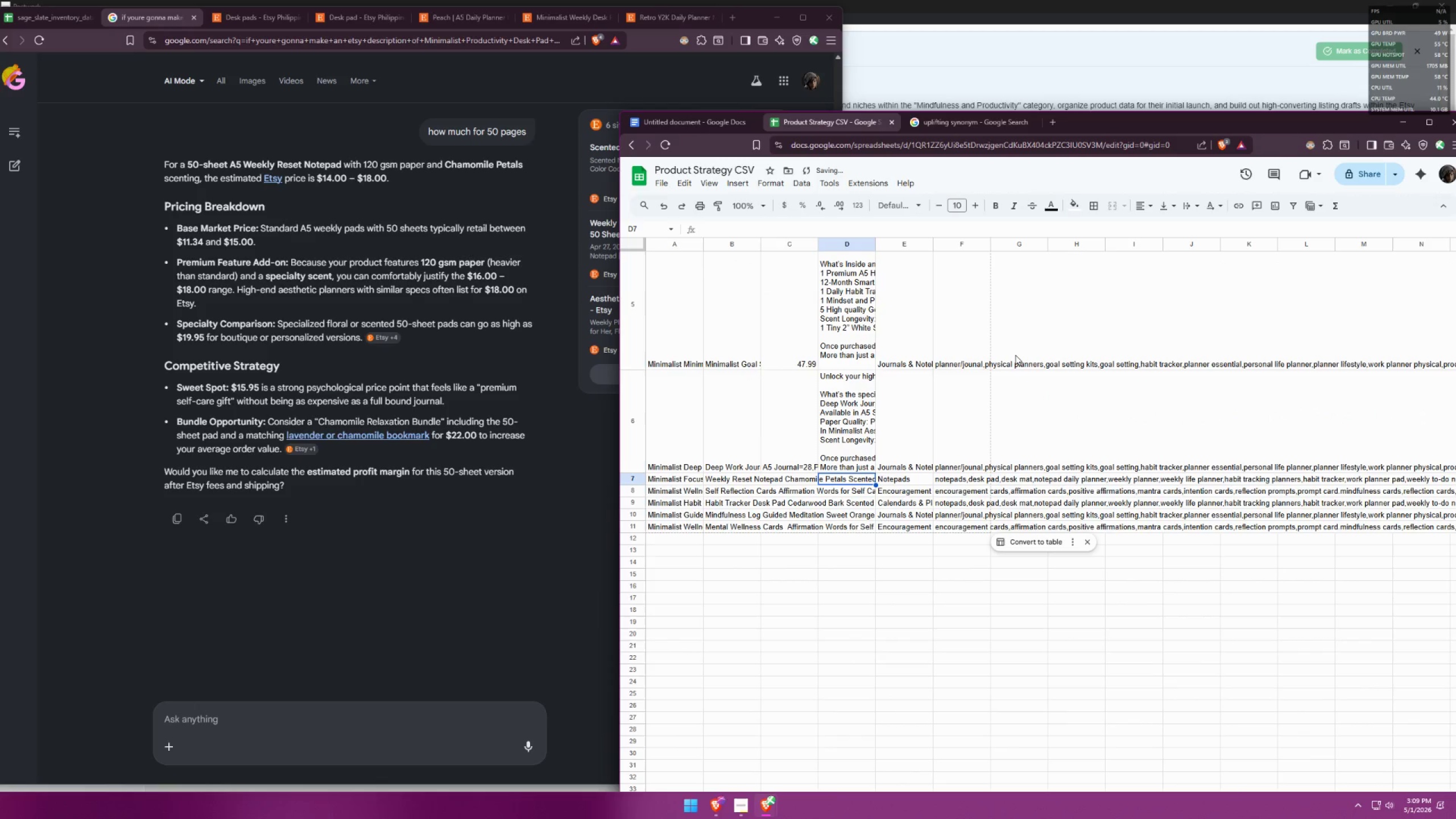 
scroll: coordinate [1012, 357], scroll_direction: down, amount: 5.0
 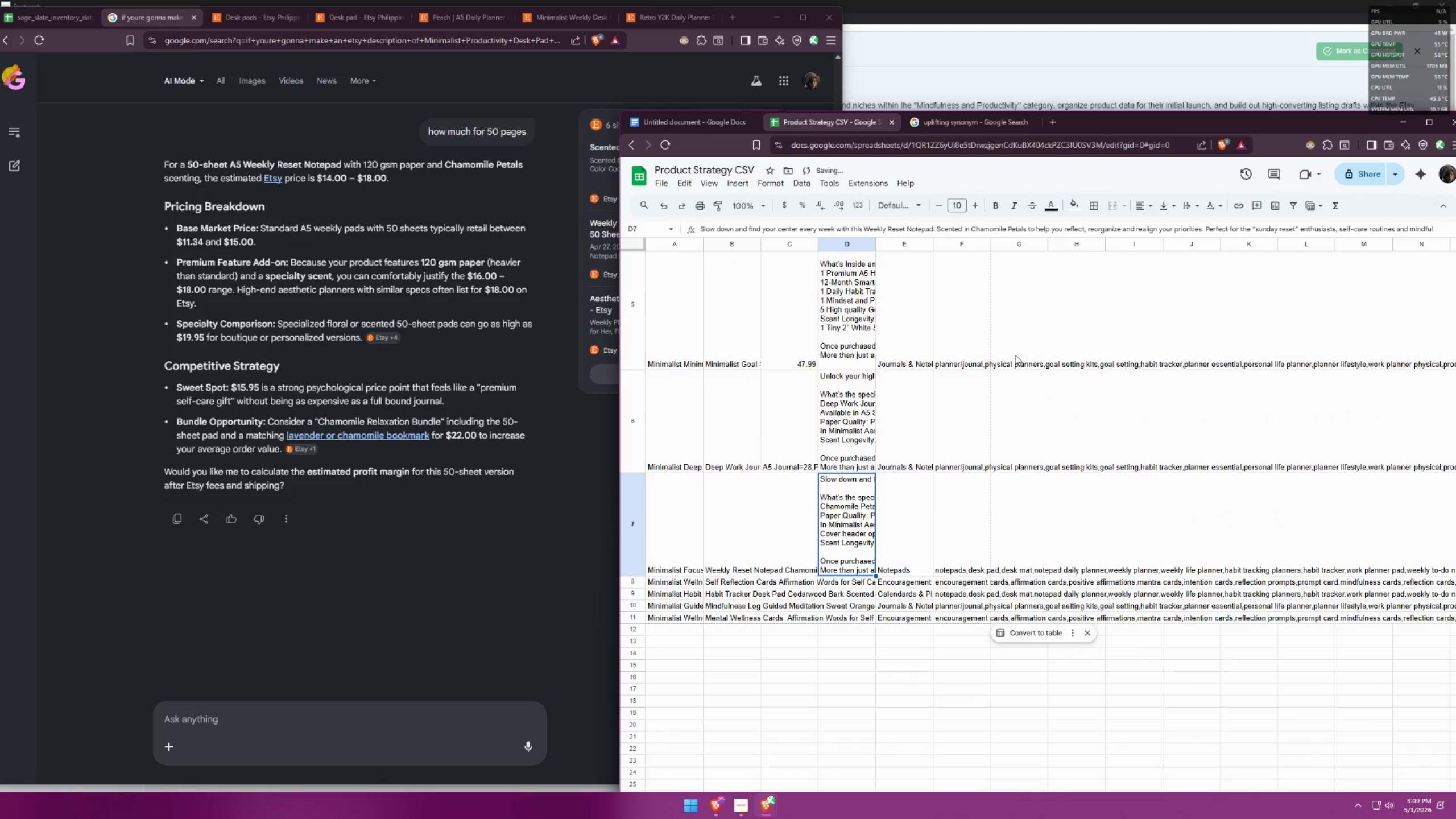 
key(Control+Shift+ShiftLeft)
 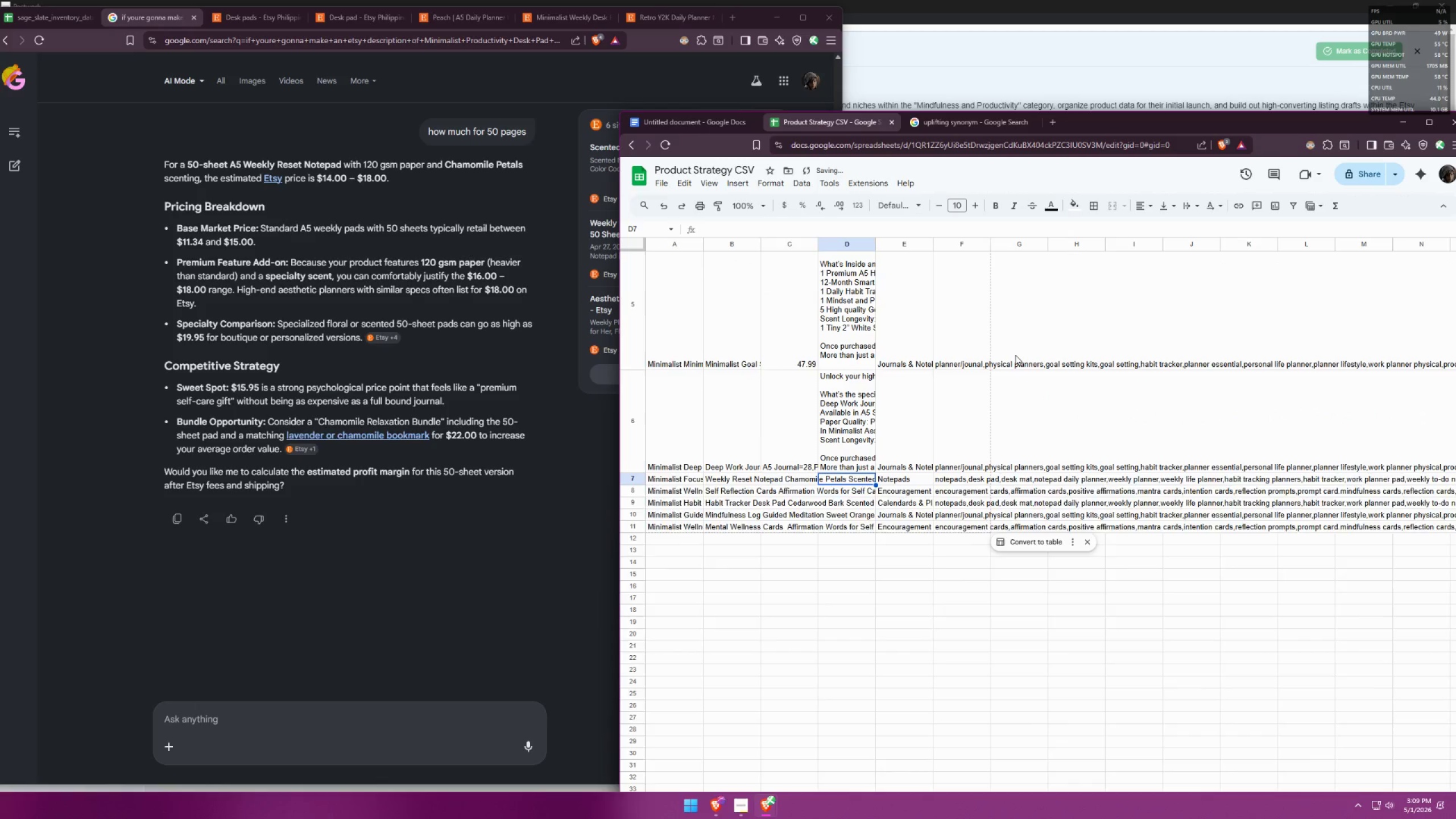 
key(Control+Shift+Z)
 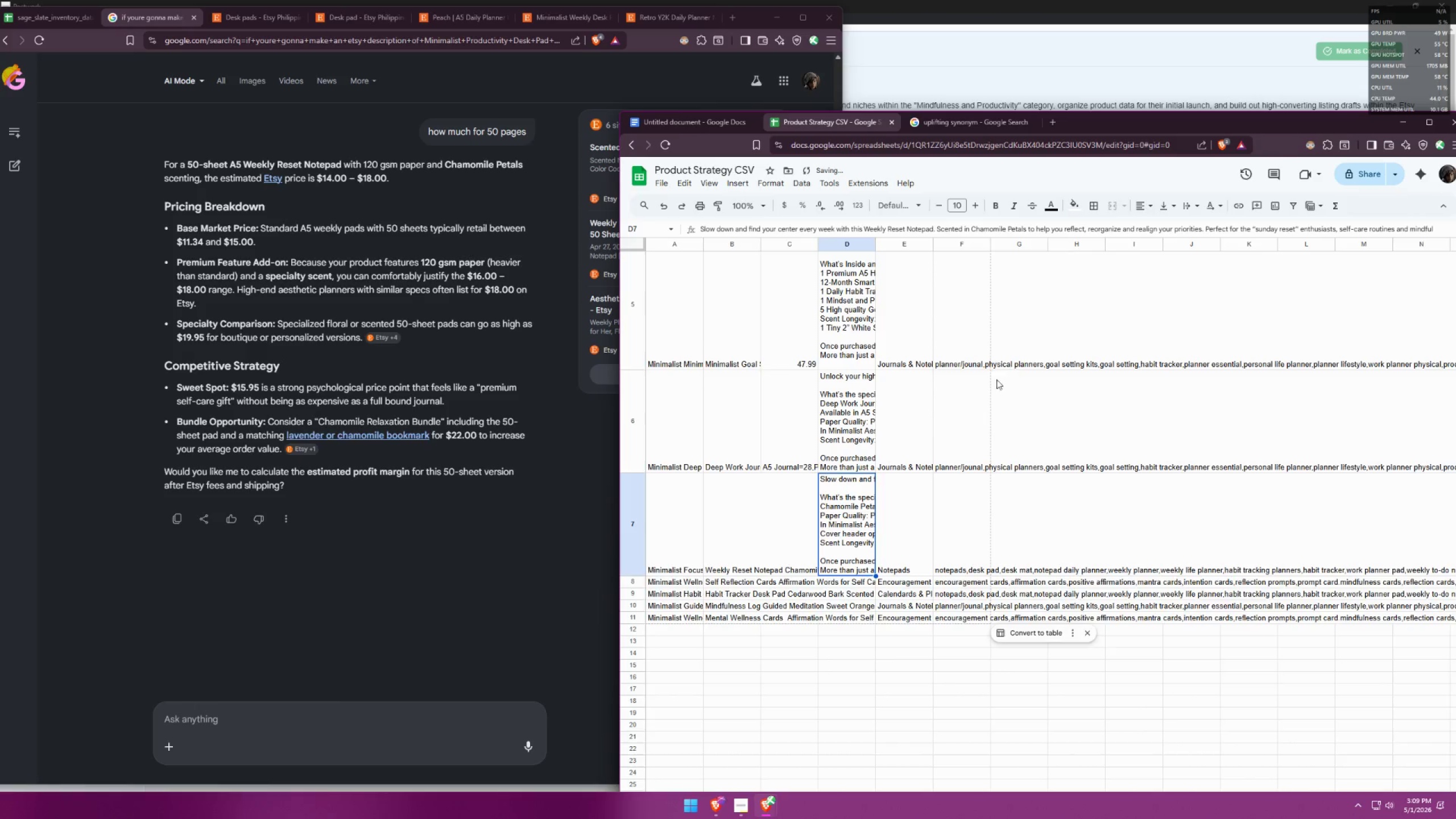 
scroll: coordinate [995, 370], scroll_direction: up, amount: 11.0
 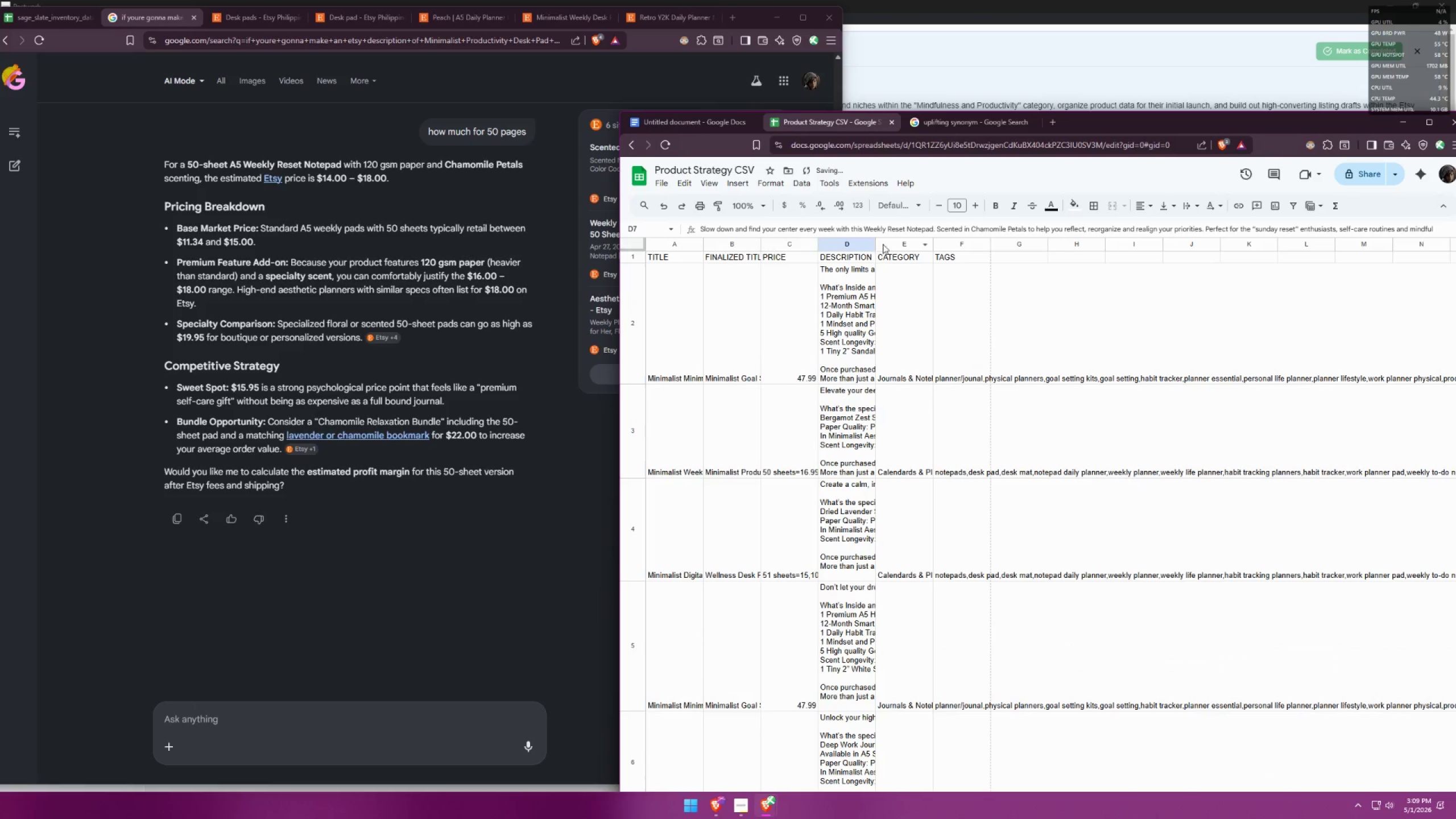 
left_click([888, 241])
 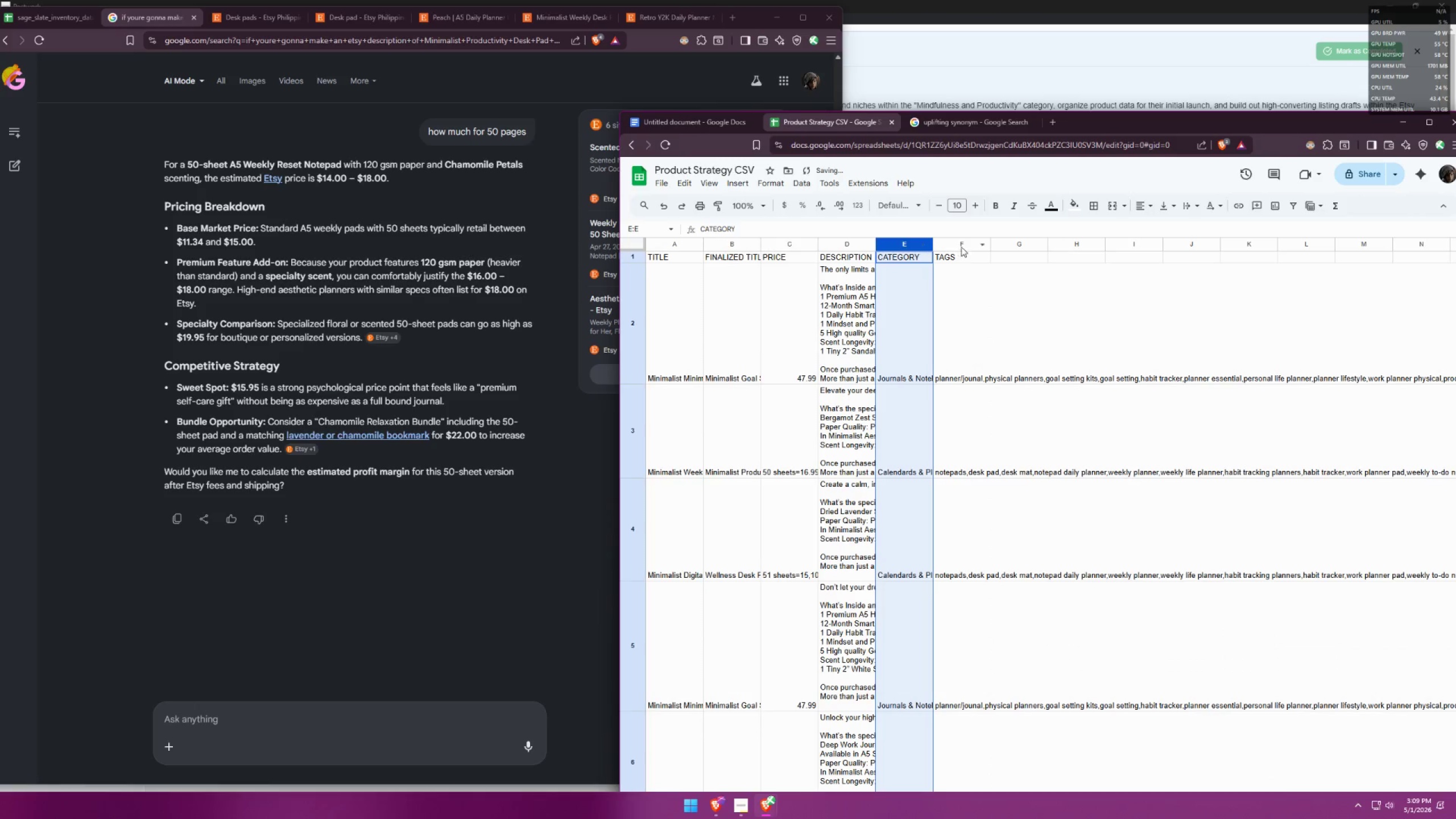 
hold_key(key=ShiftLeft, duration=0.55)
left_click([970, 244])
 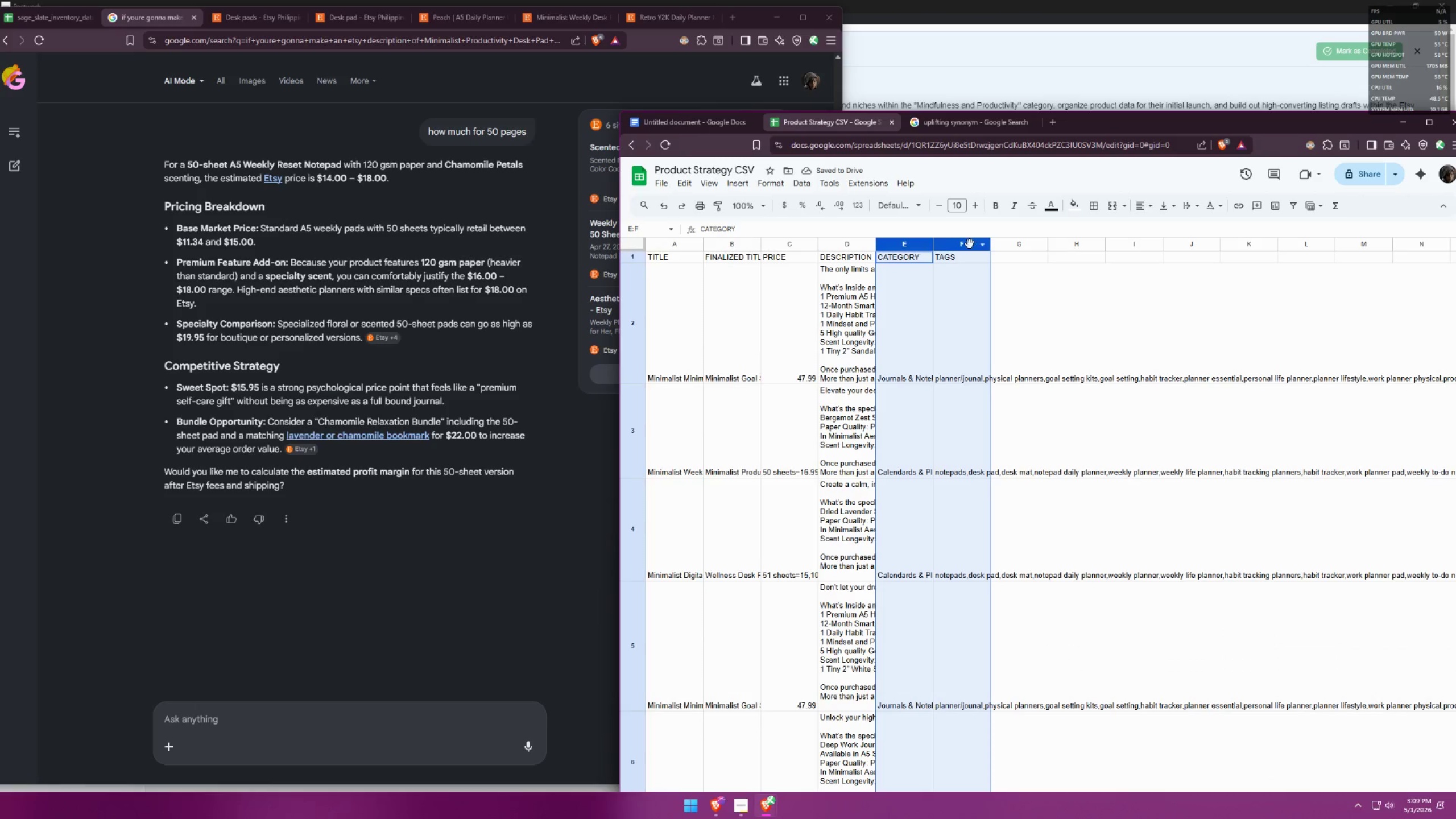 
hold_key(key=ShiftLeft, duration=11.08)
left_click_drag(start_coordinate=[920, 249], to_coordinate=[952, 249])
 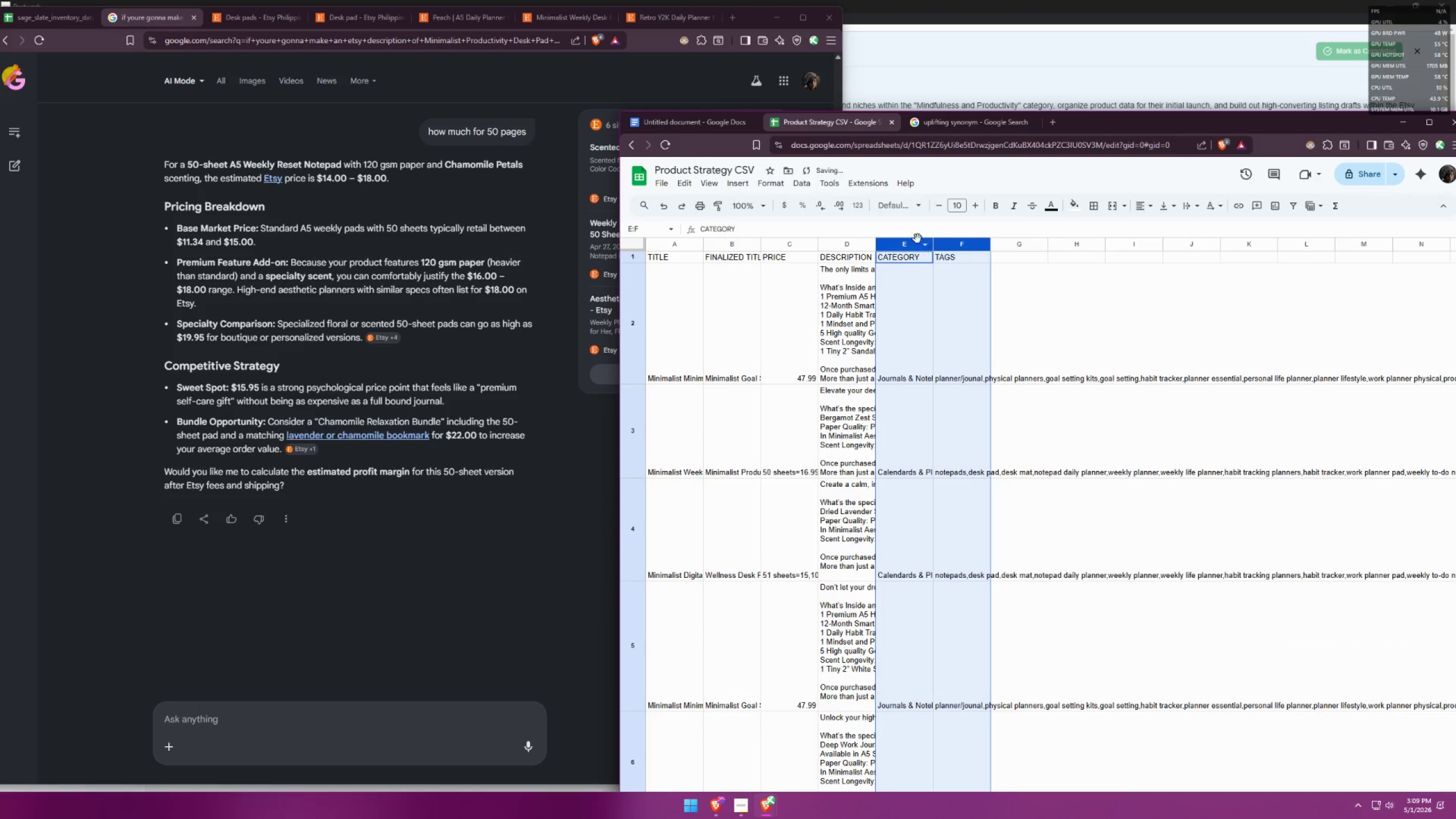 
left_click_drag(start_coordinate=[917, 241], to_coordinate=[972, 238])
 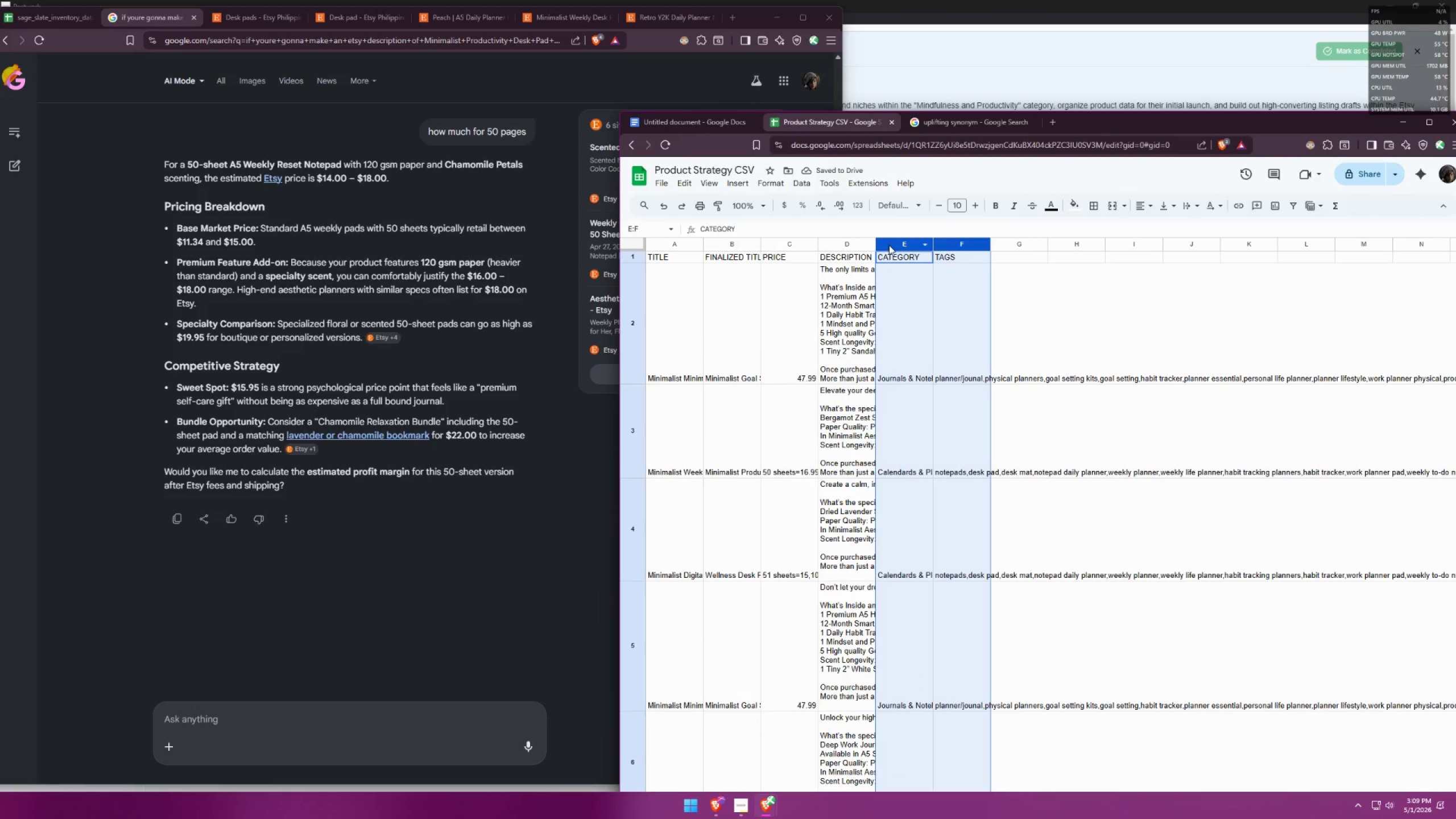 
left_click_drag(start_coordinate=[943, 249], to_coordinate=[985, 246])
 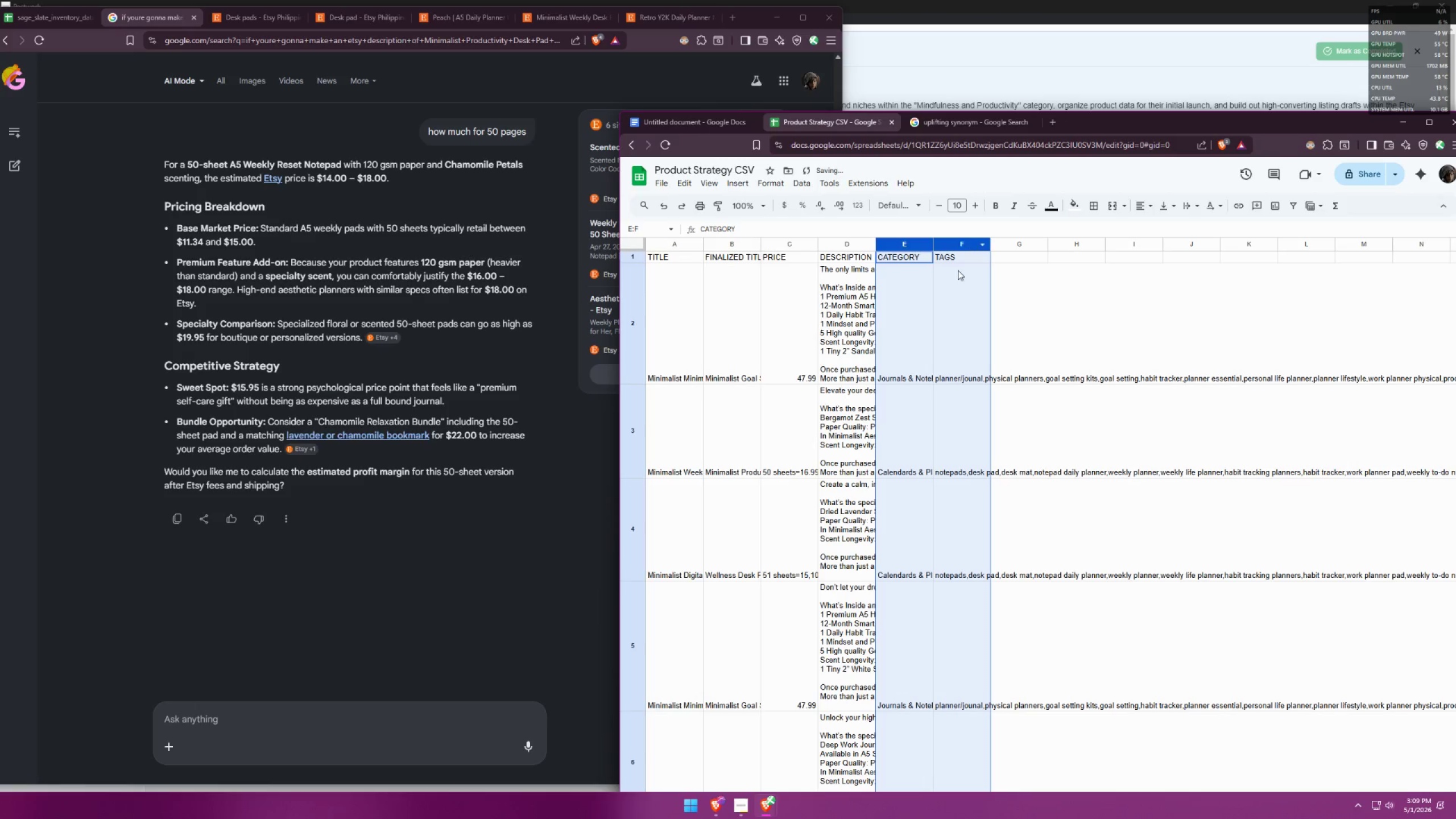 
left_click([1058, 423])
 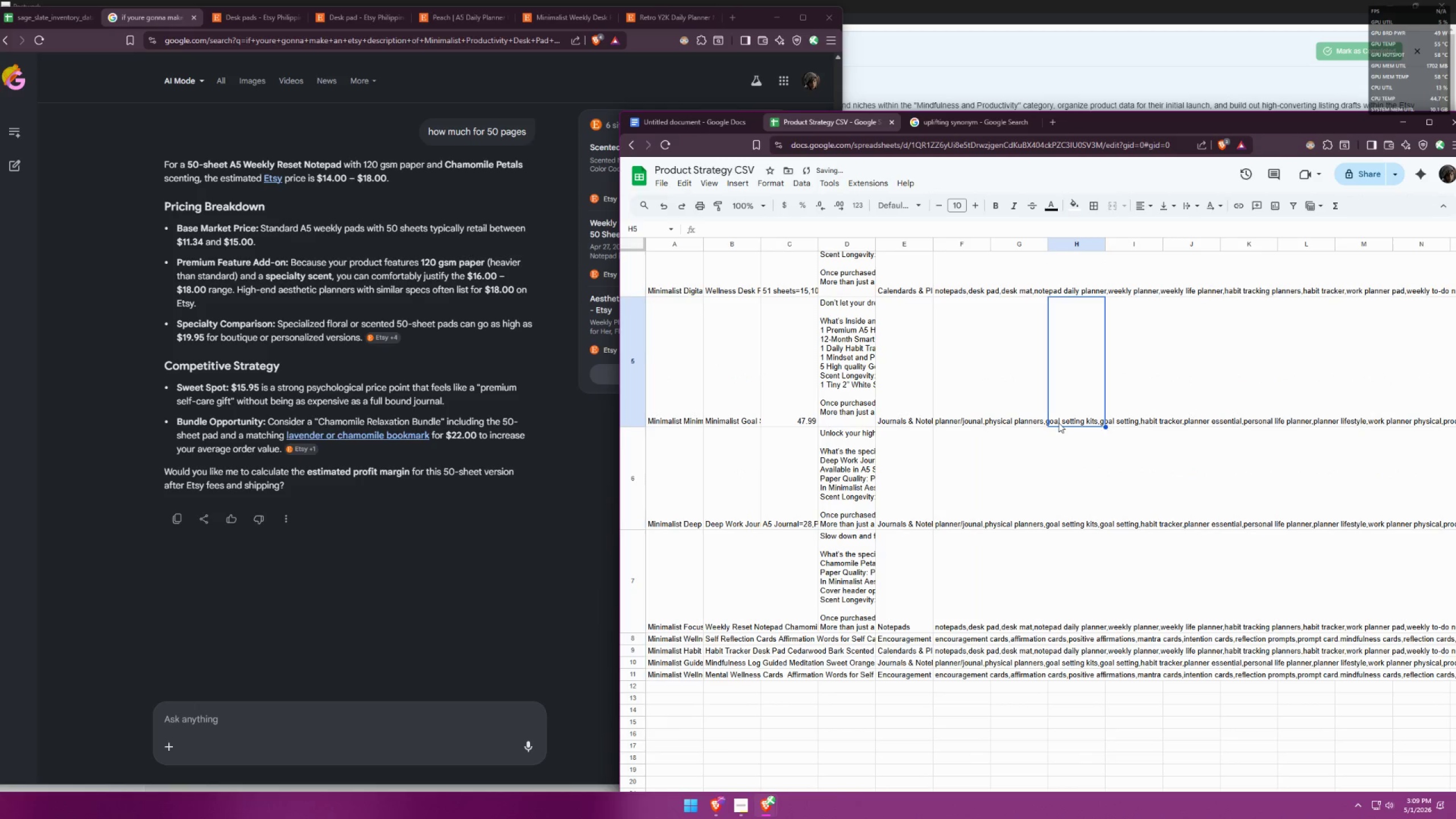 
scroll: coordinate [949, 368], scroll_direction: down, amount: 5.0
 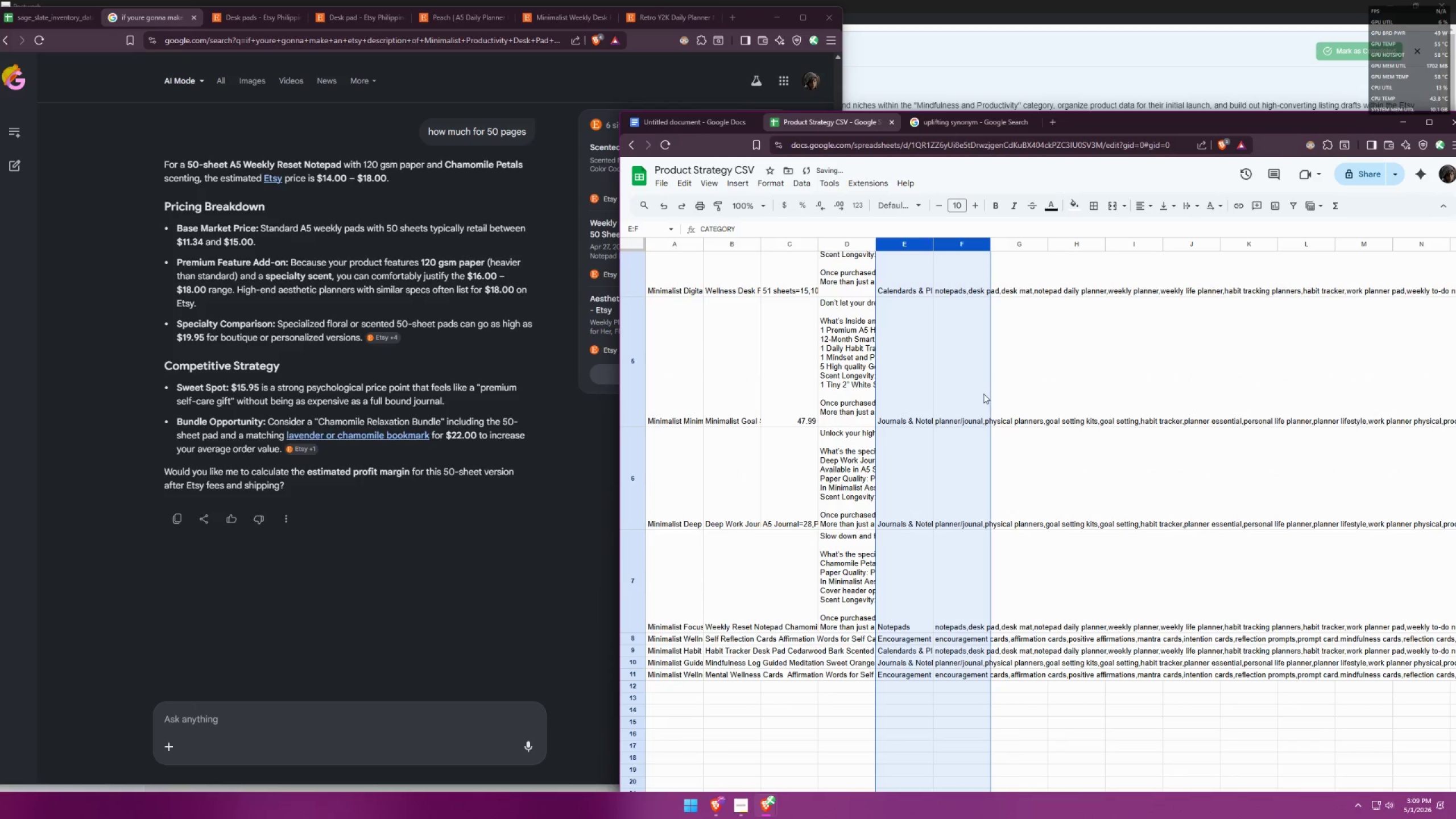 
key(Control+Z)
 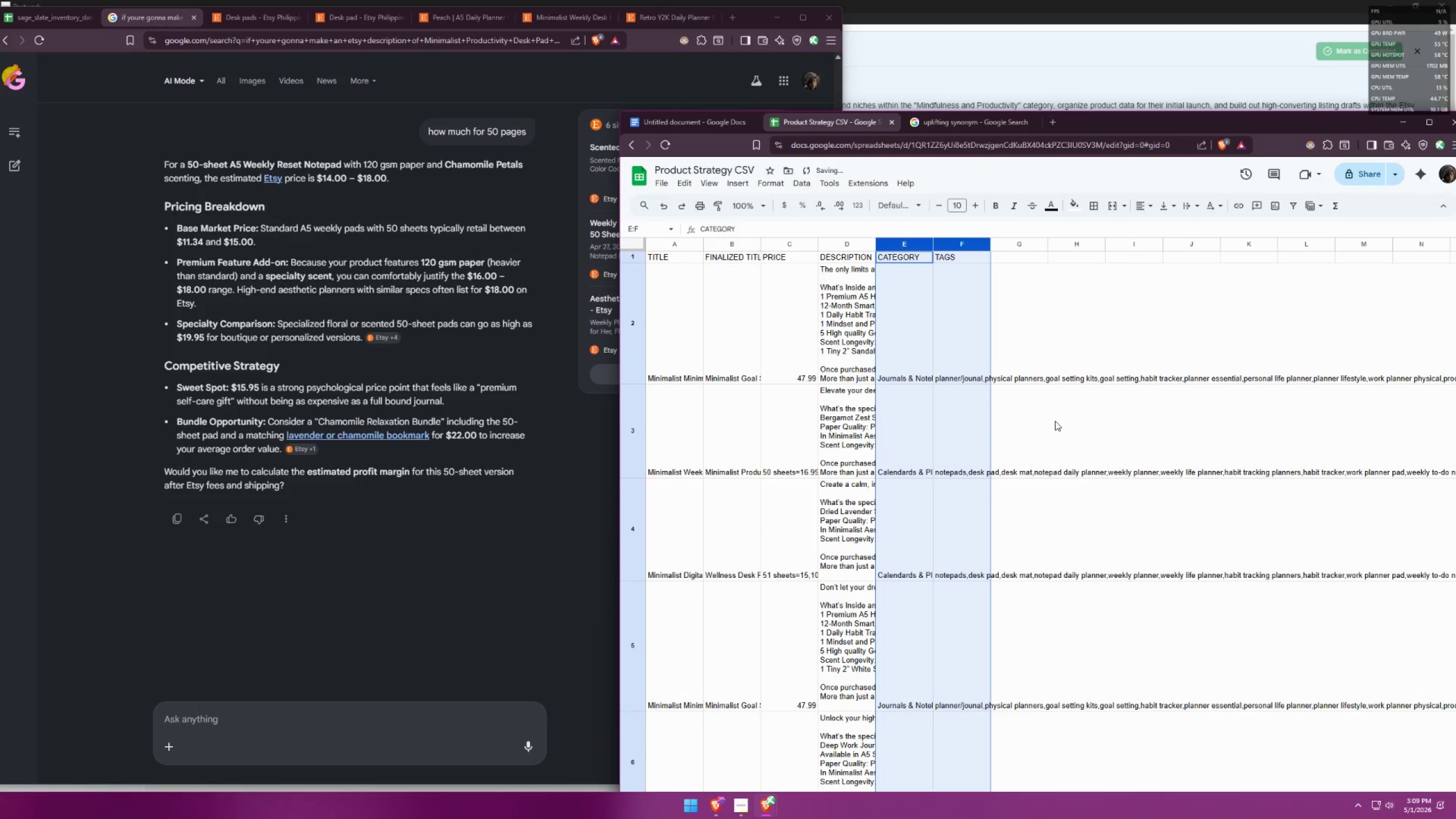 
key(Control+Z)
 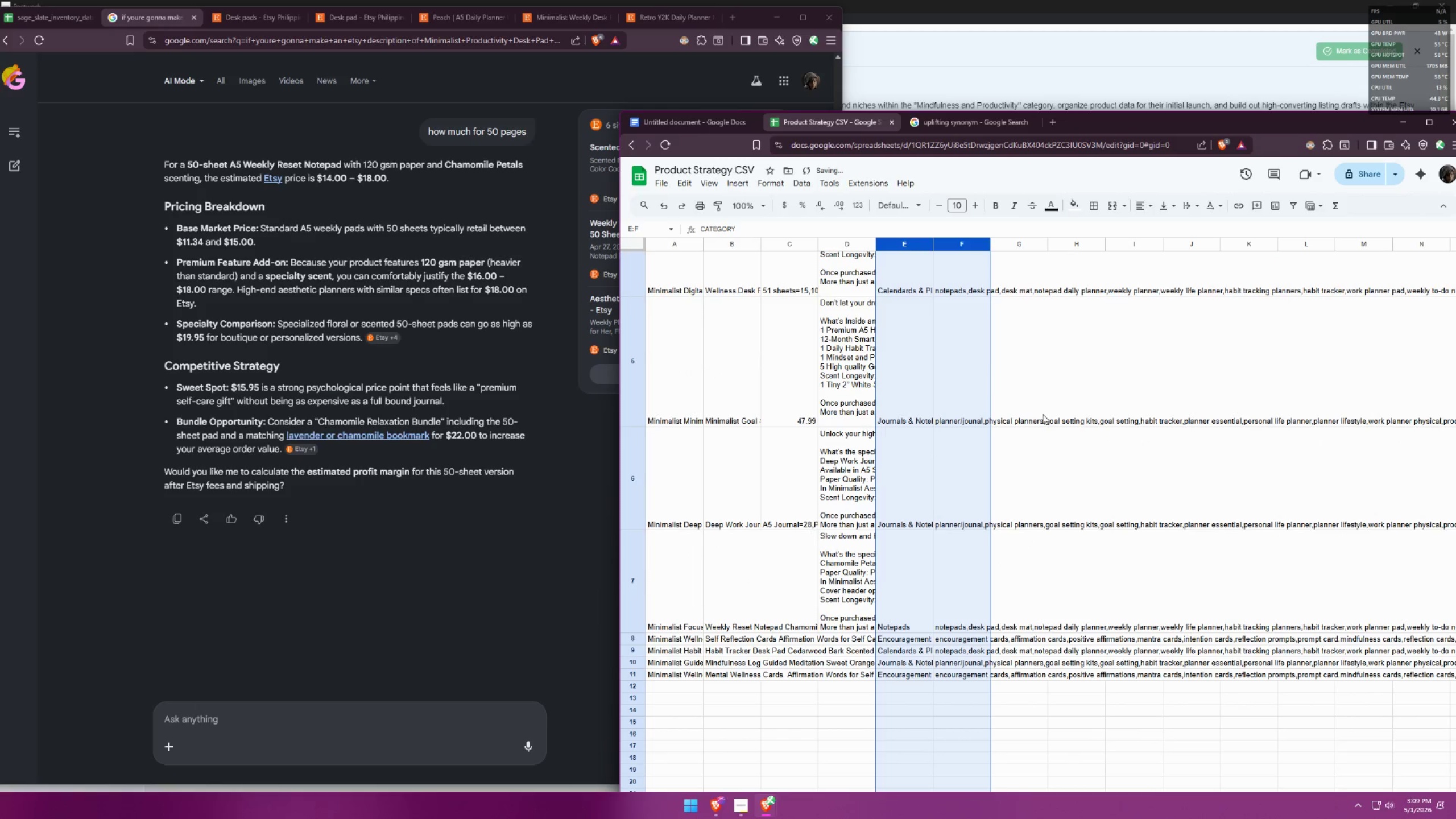 
scroll: coordinate [1043, 418], scroll_direction: down, amount: 5.0
 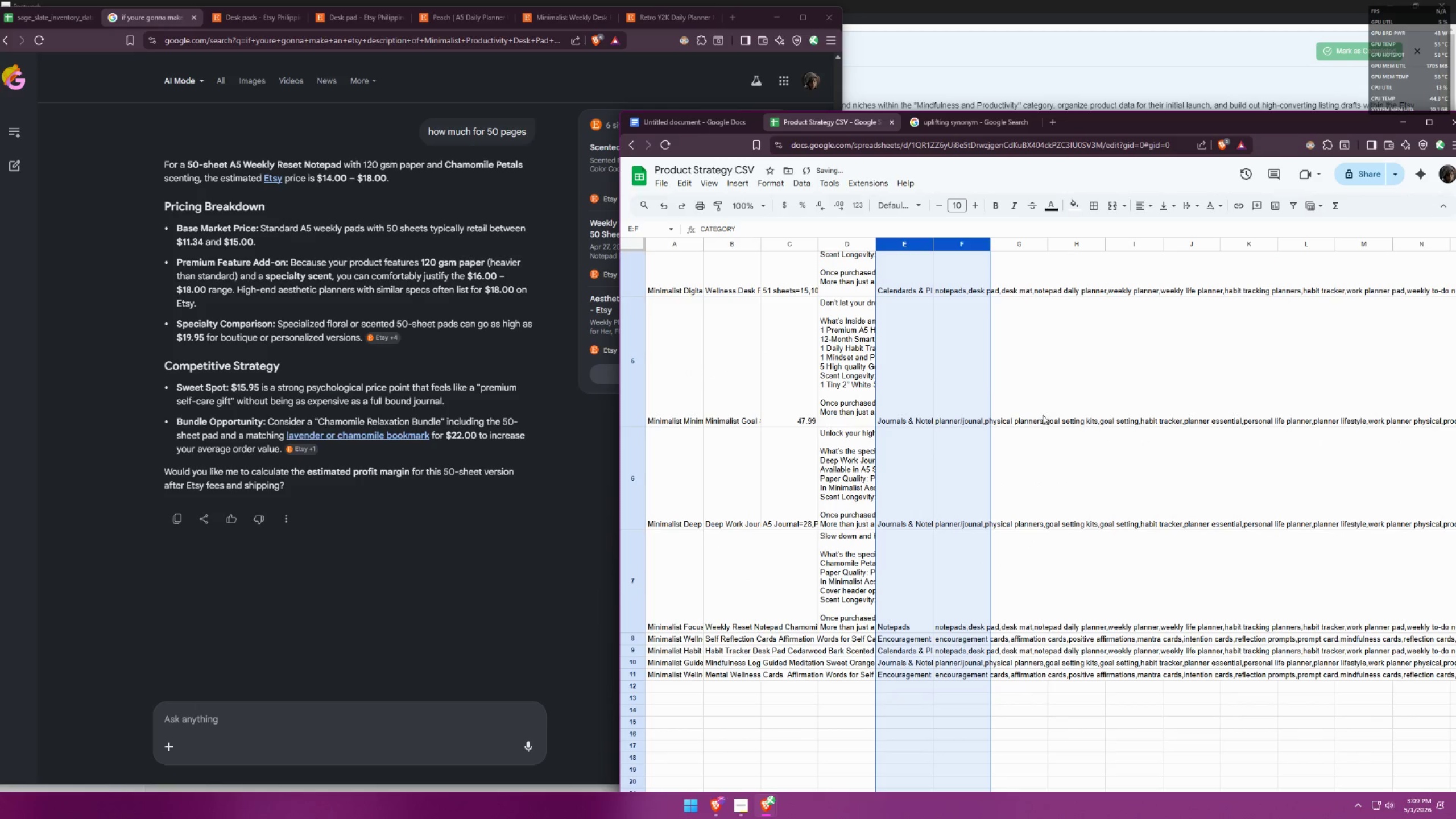 
key(Control+Z)
 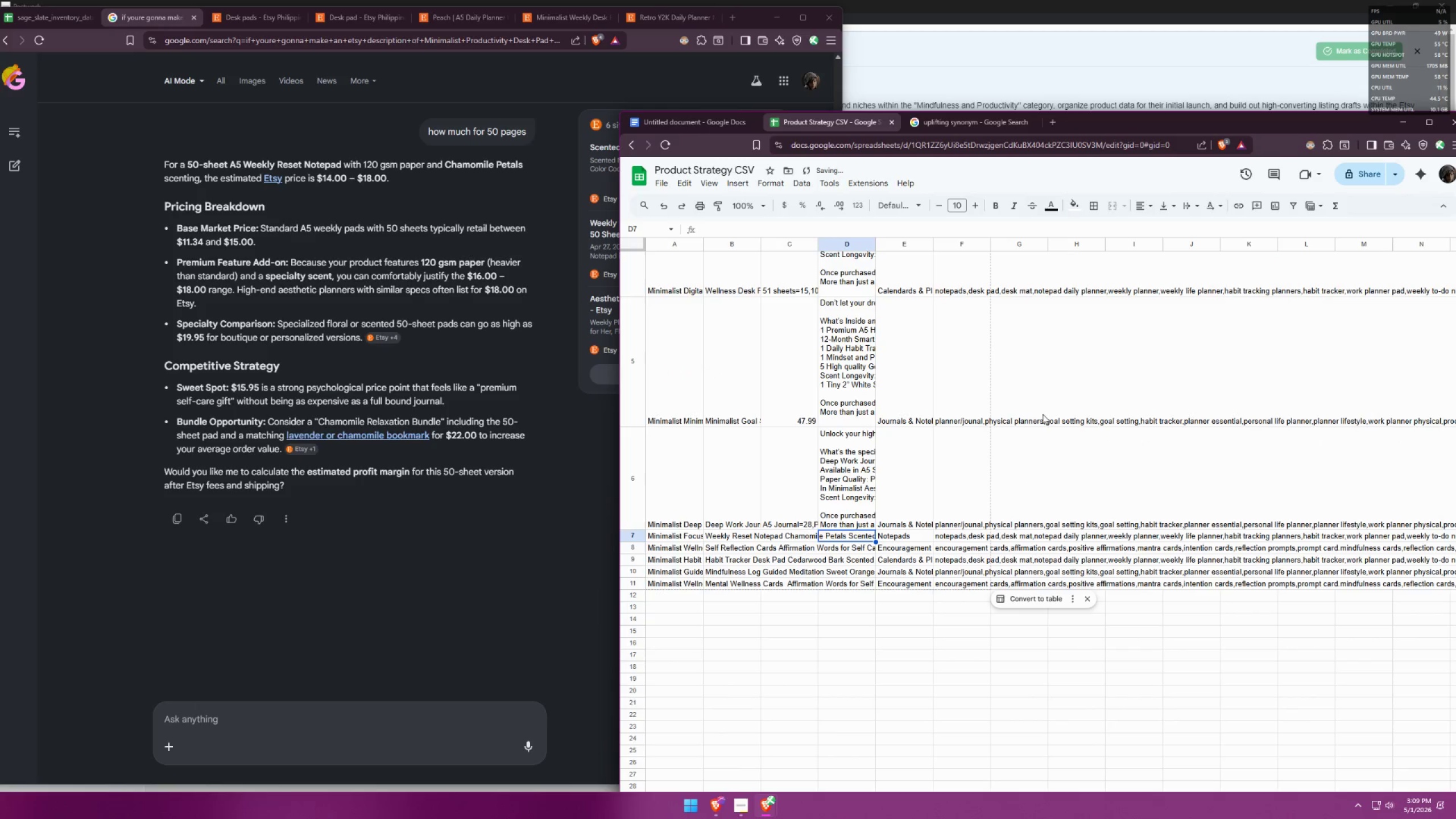 
key(Control+Shift+Z)
 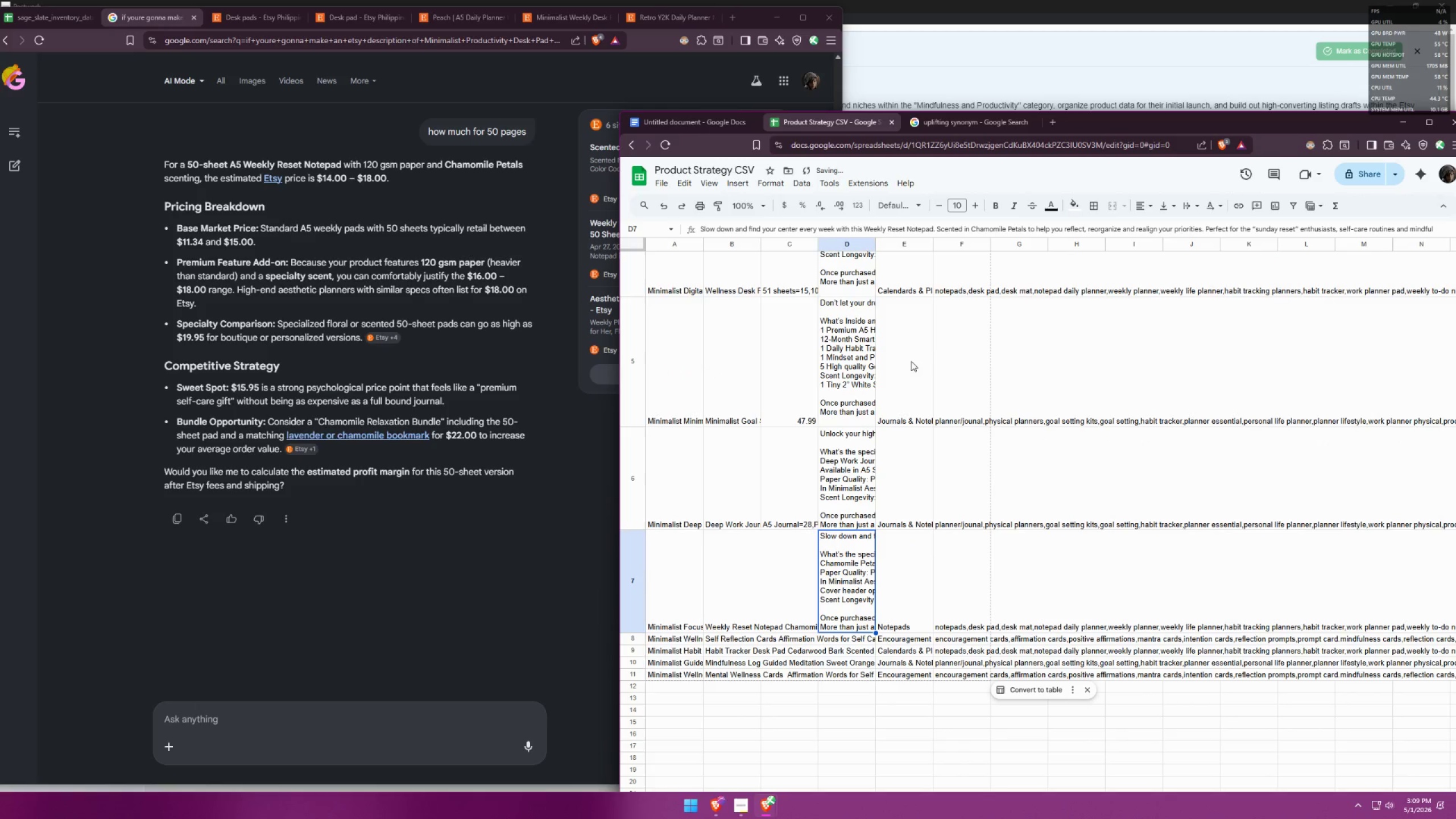 
left_click([902, 242])
 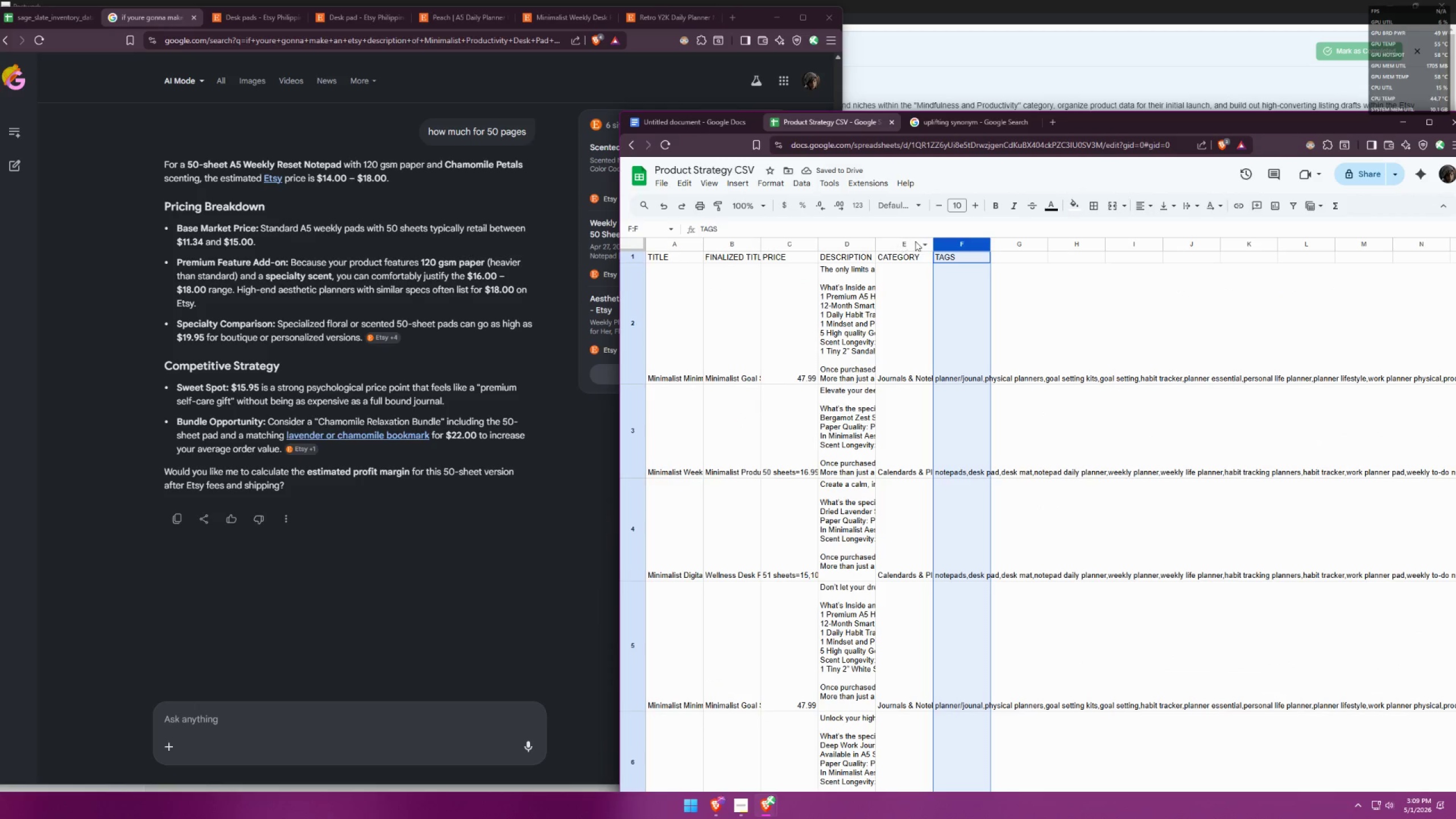 
scroll: coordinate [912, 299], scroll_direction: up, amount: 9.0
 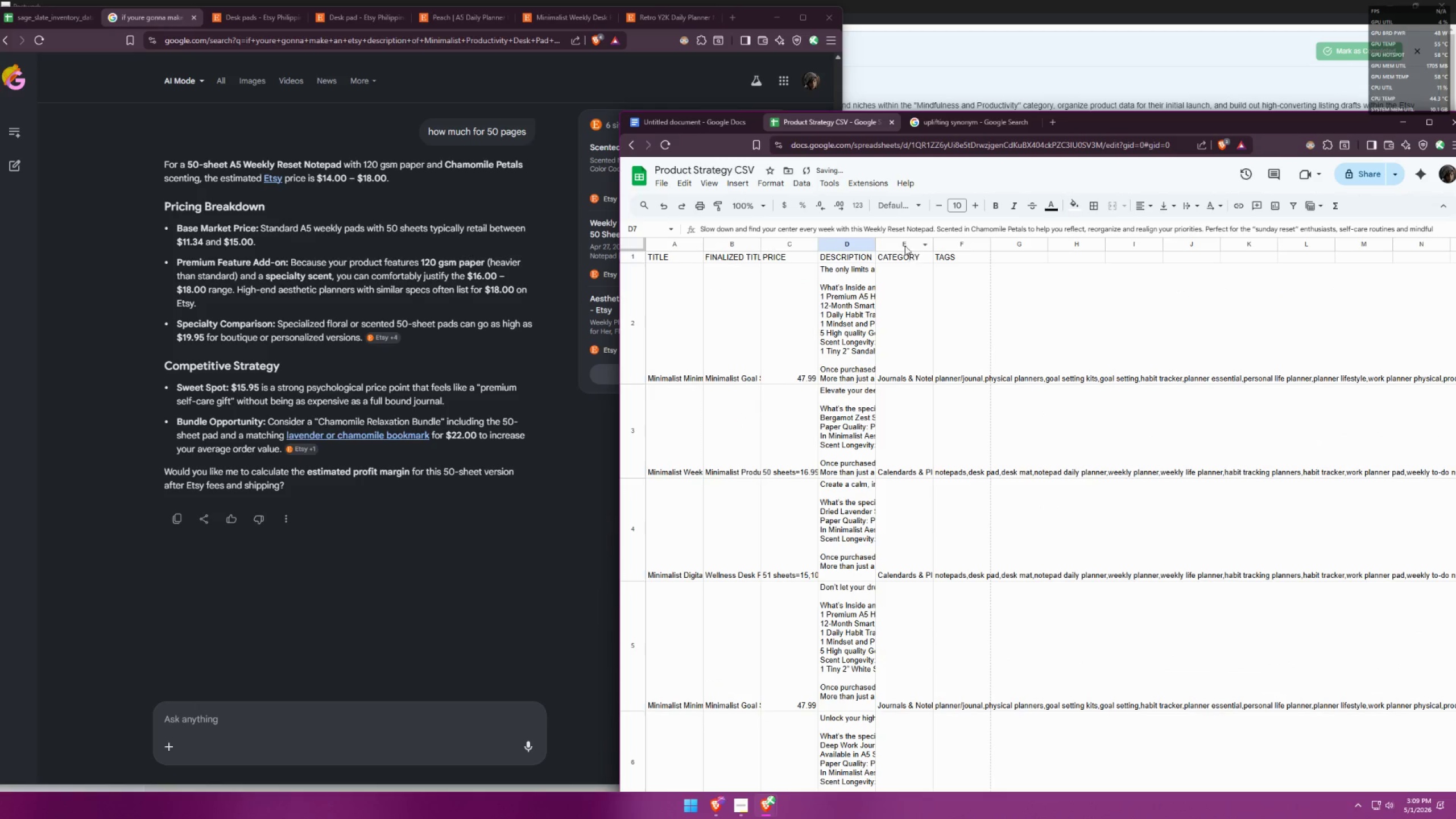 
hold_key(key=ControlLeft, duration=0.34)
left_click([893, 244])
 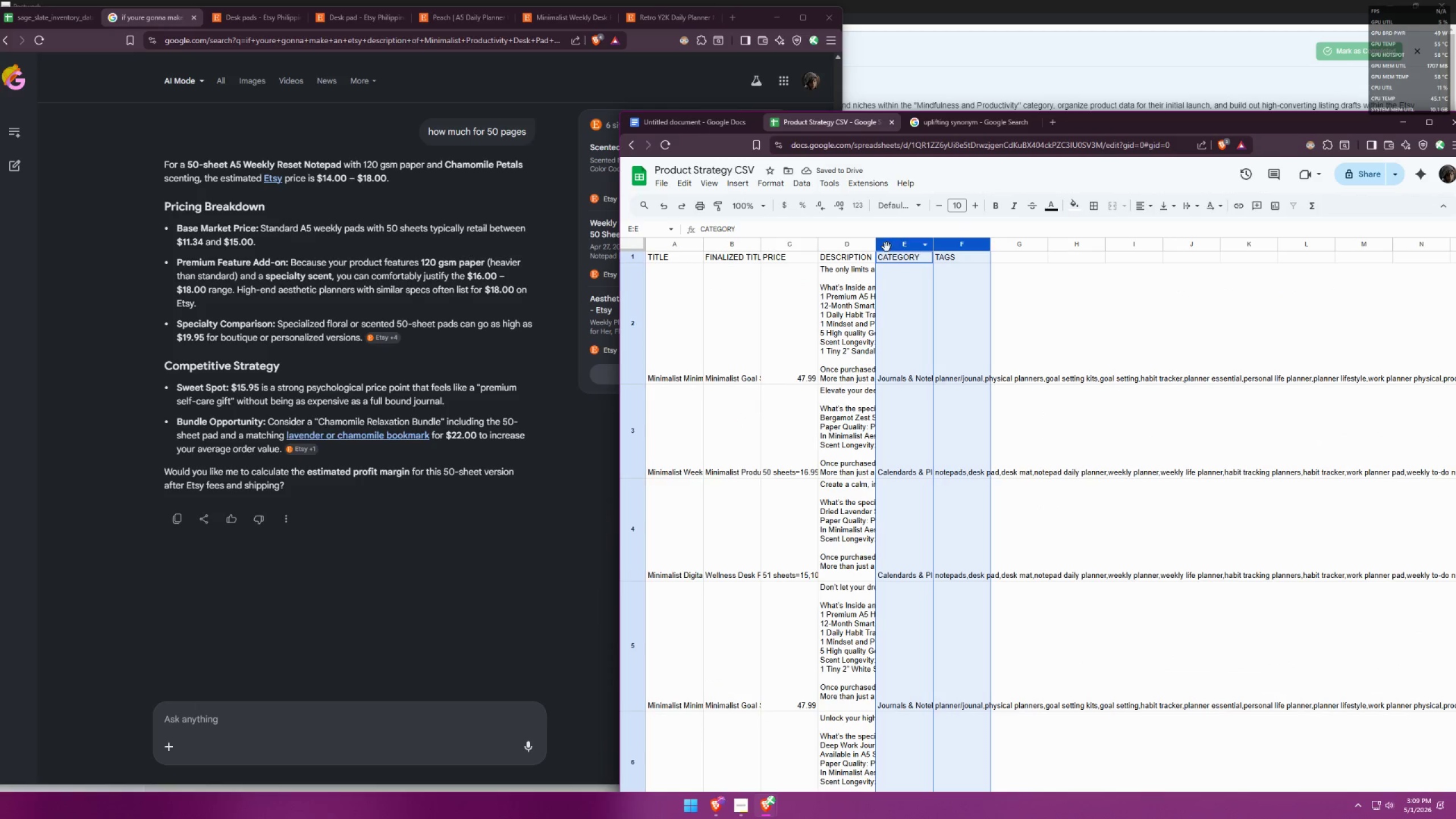 
left_click_drag(start_coordinate=[887, 247], to_coordinate=[938, 250])
 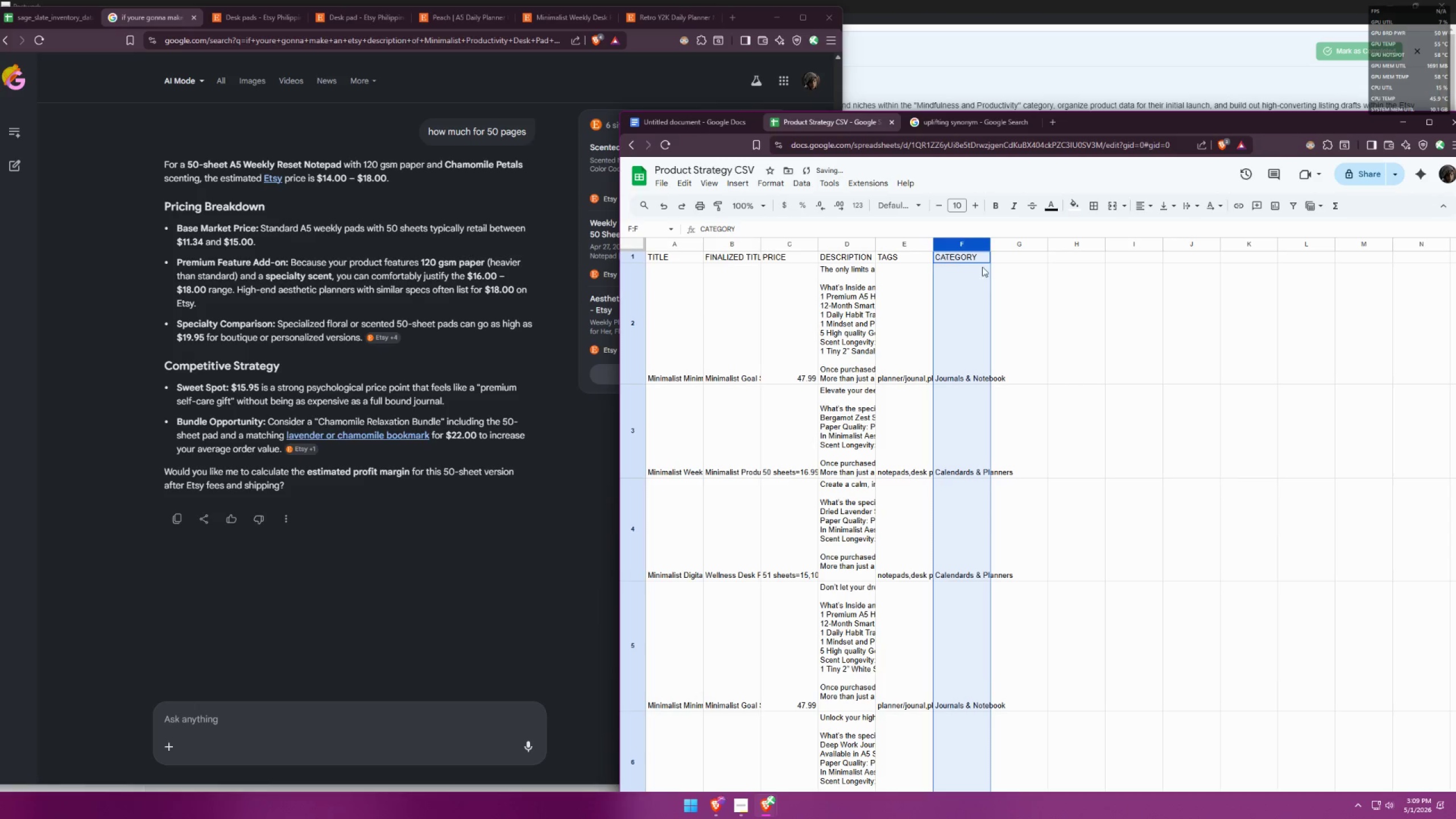 
key(Control+ControlLeft)
 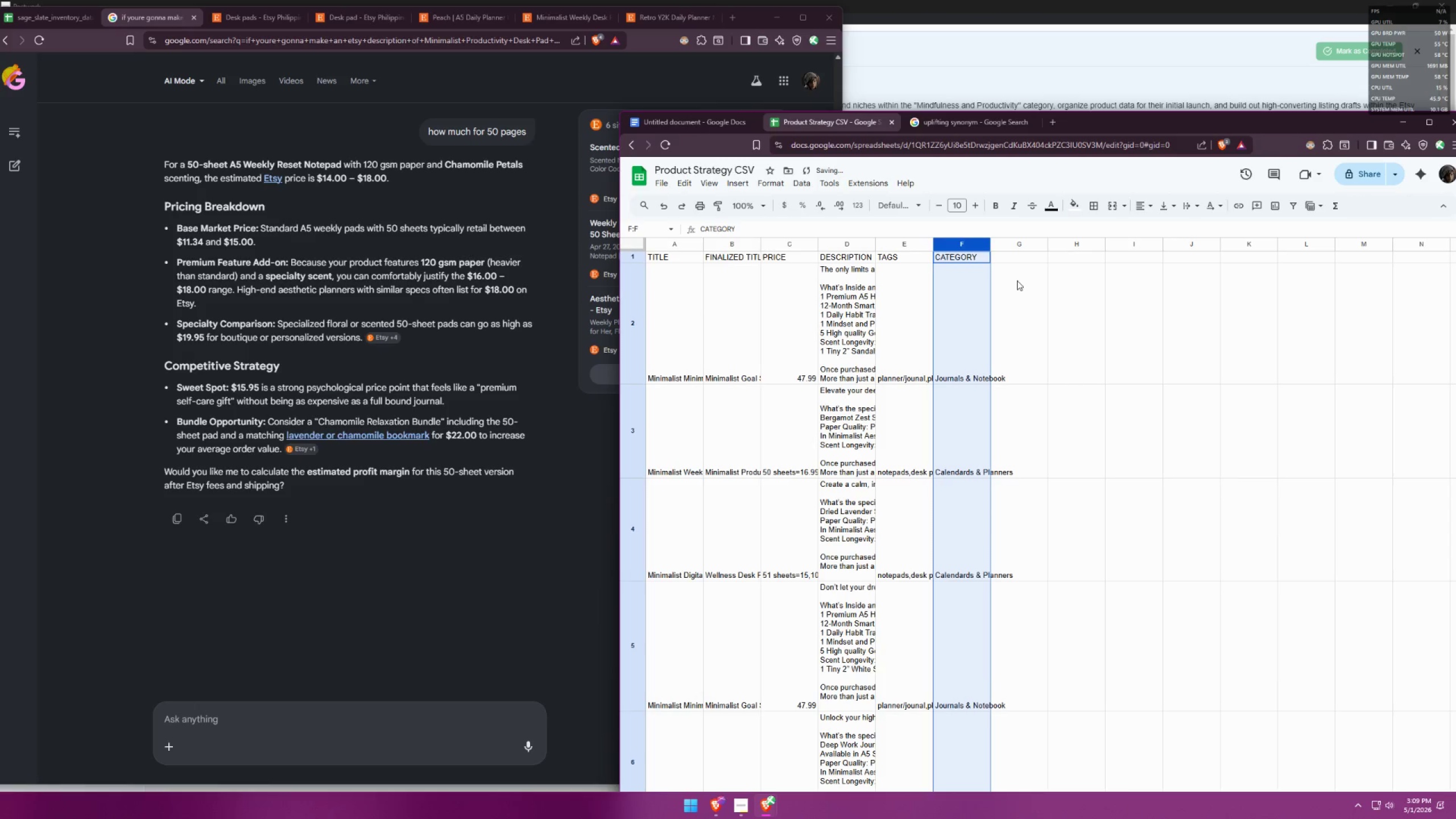 
key(Control+Z)
 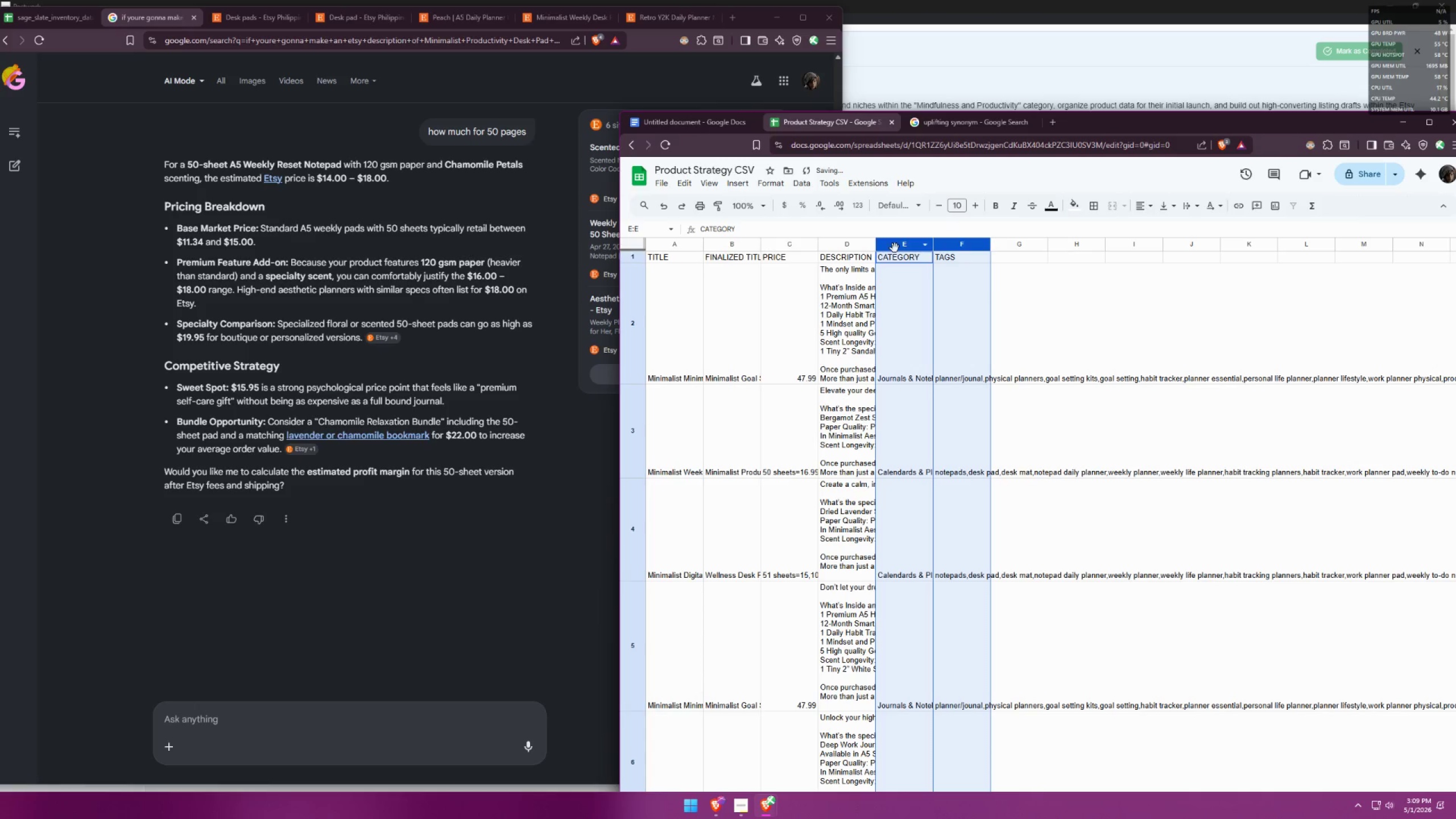 
left_click_drag(start_coordinate=[892, 245], to_coordinate=[1008, 251])
 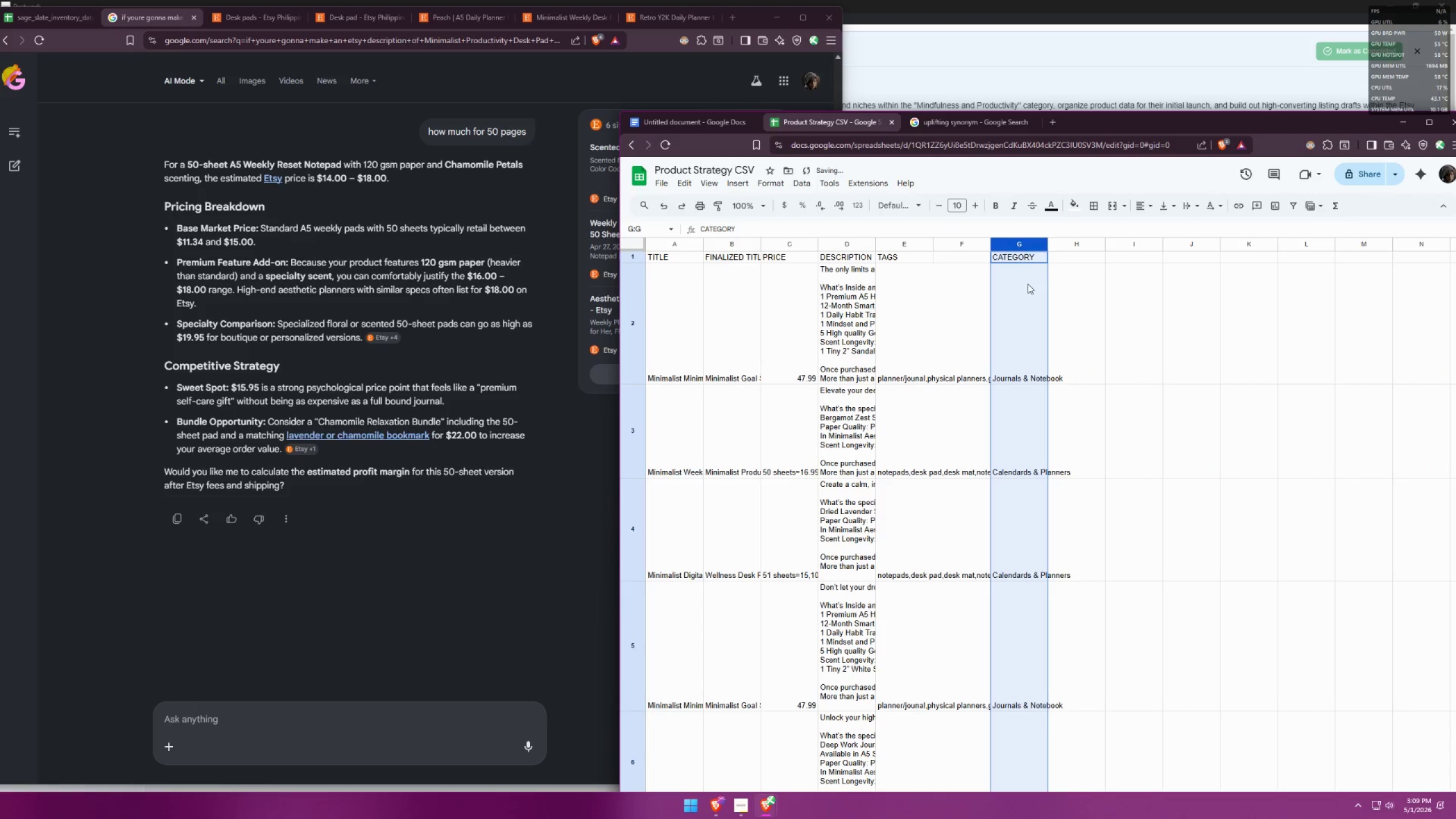 
key(Control+ControlLeft)
 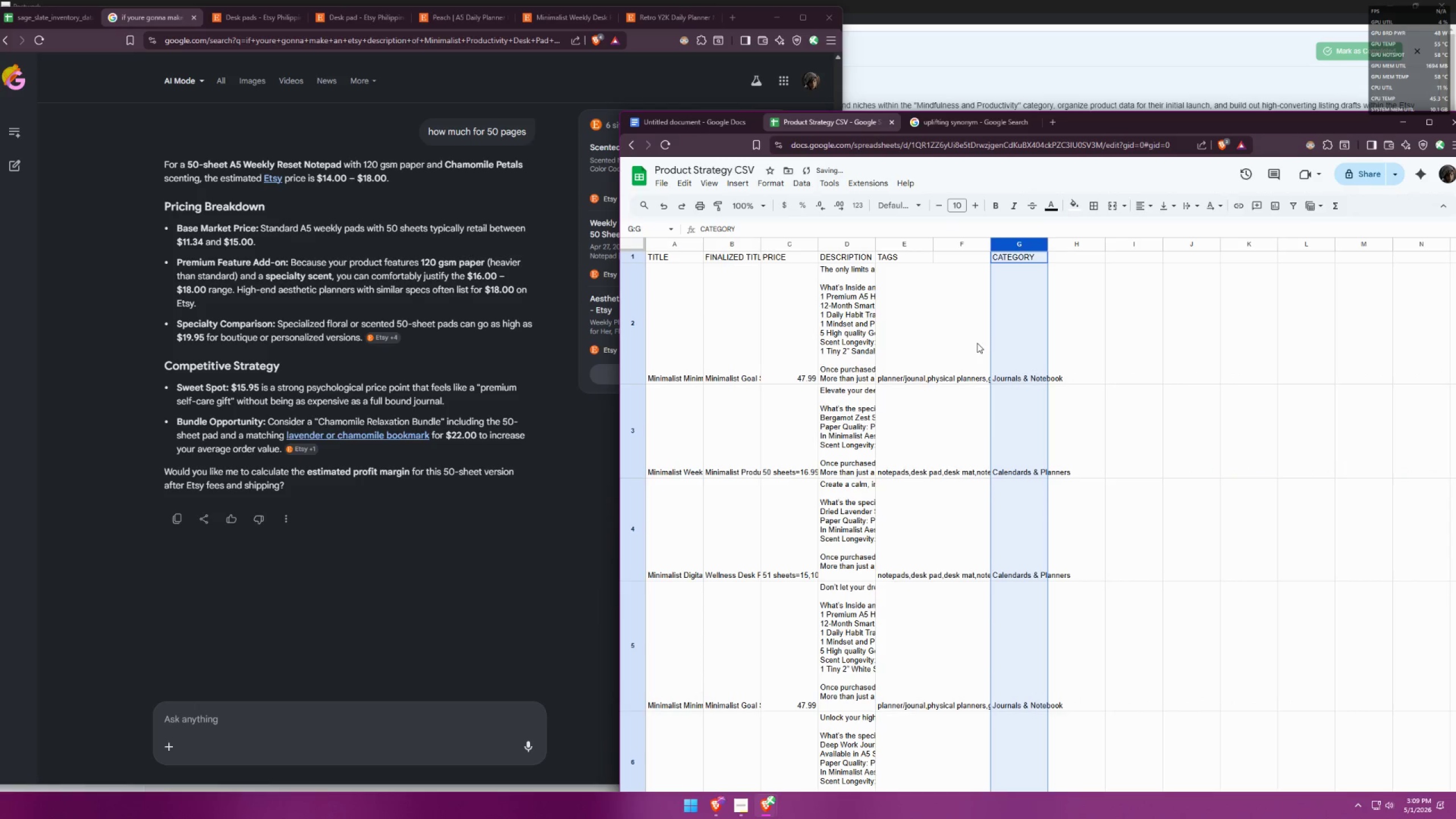 
key(Control+Z)
 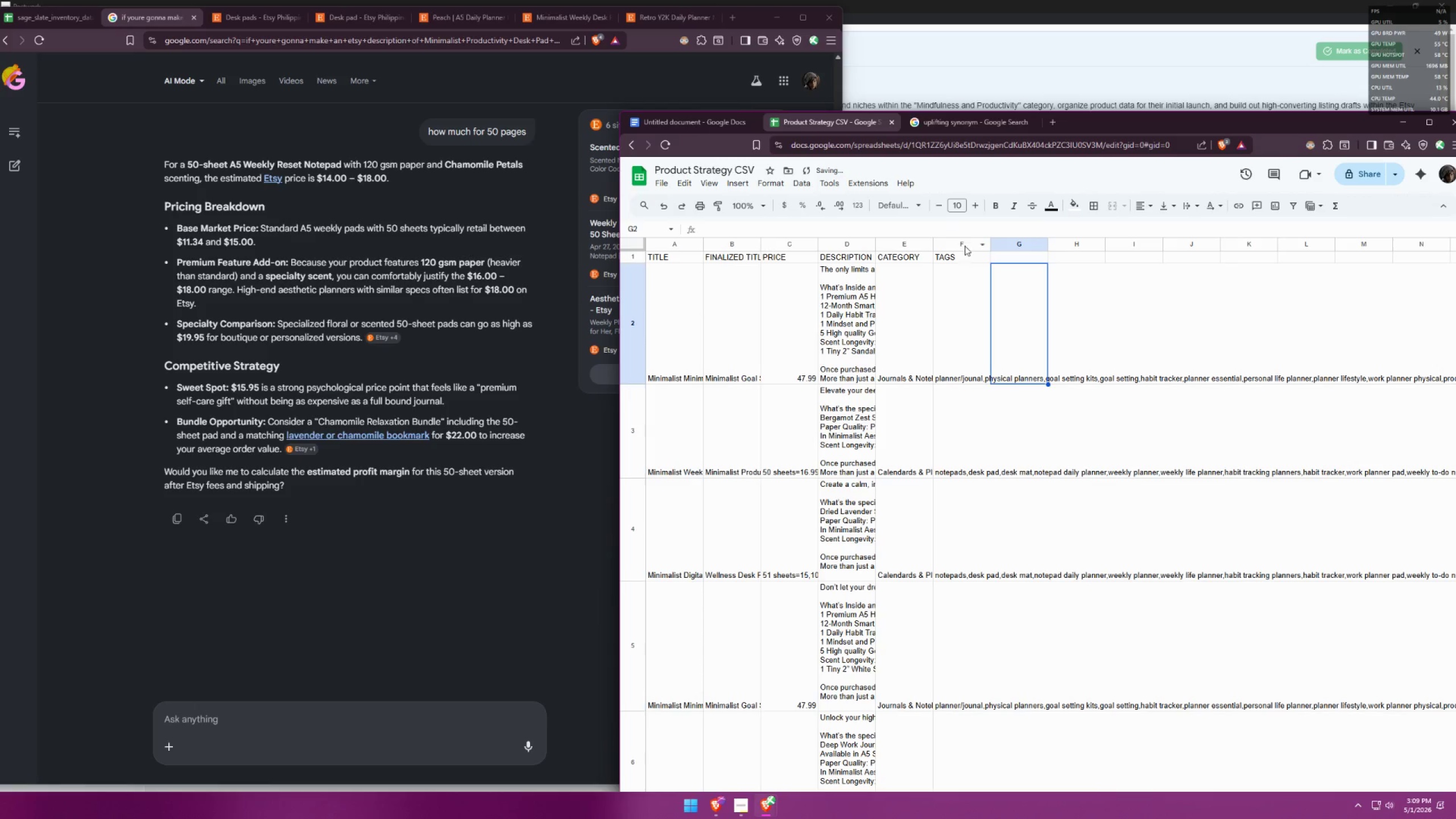 
scroll: coordinate [972, 345], scroll_direction: up, amount: 2.0
 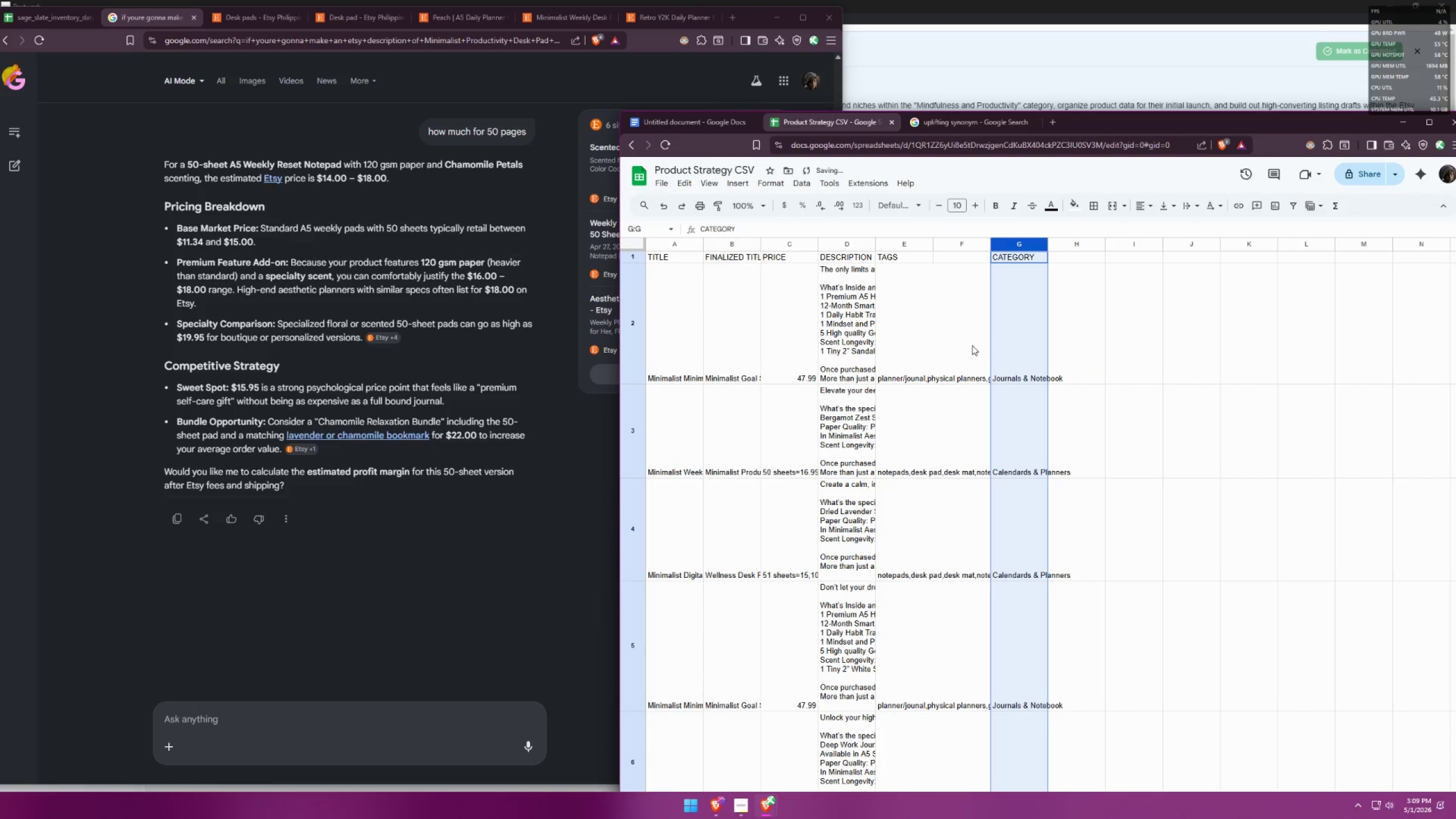 
left_click([947, 242])
 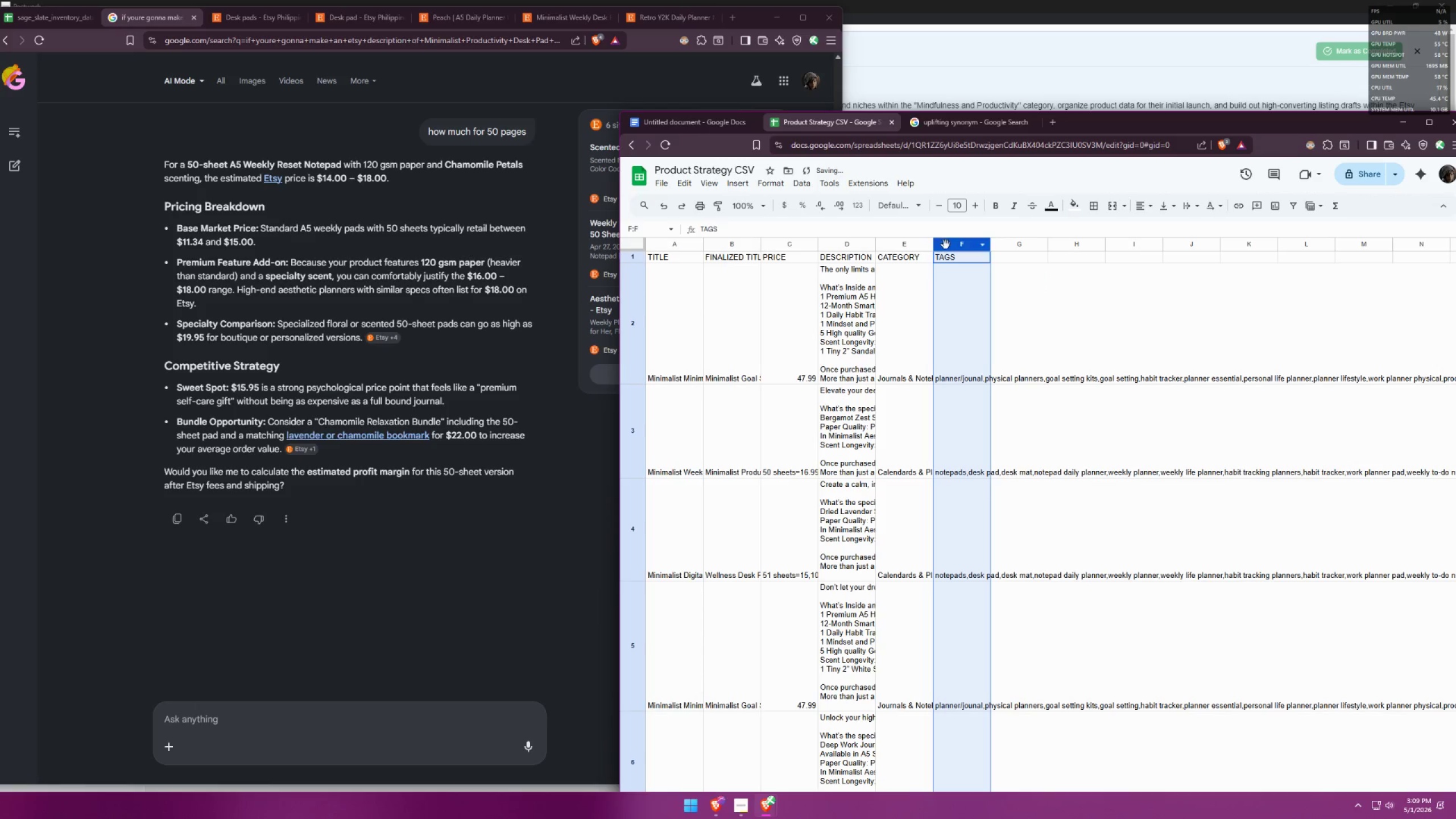 
left_click_drag(start_coordinate=[945, 245], to_coordinate=[1016, 248])
 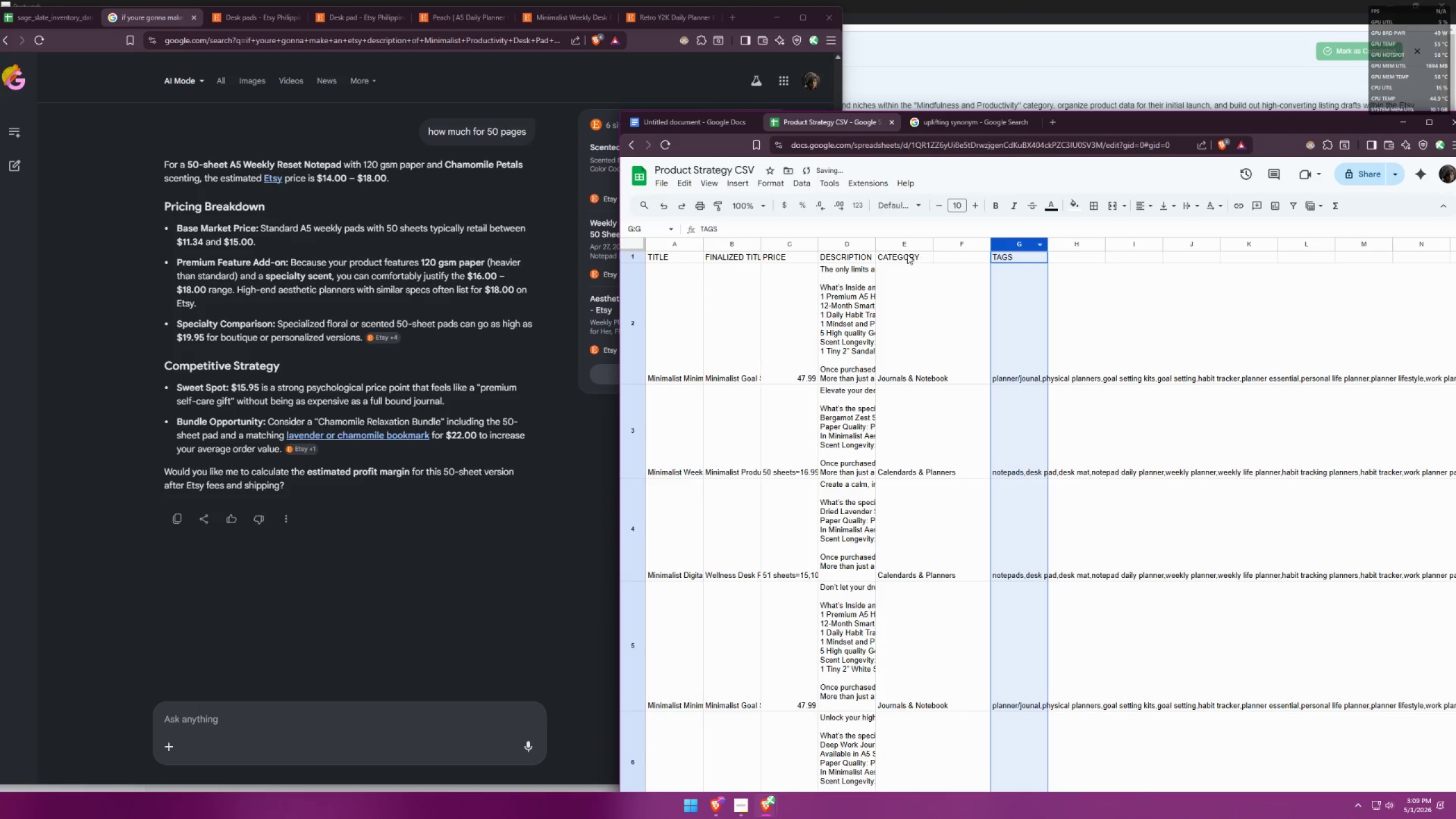 
left_click([895, 246])
 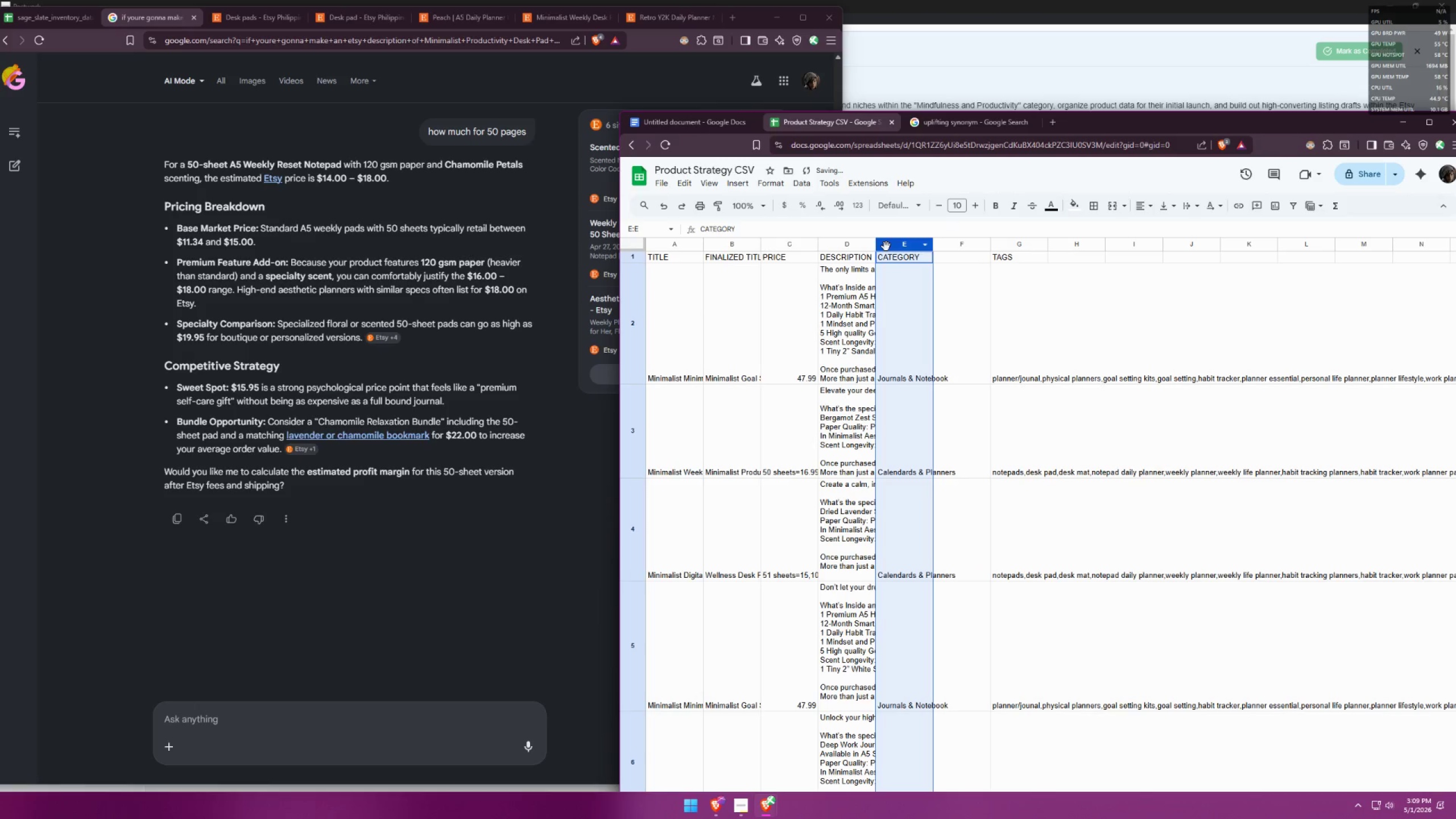 
left_click_drag(start_coordinate=[886, 246], to_coordinate=[944, 249])
 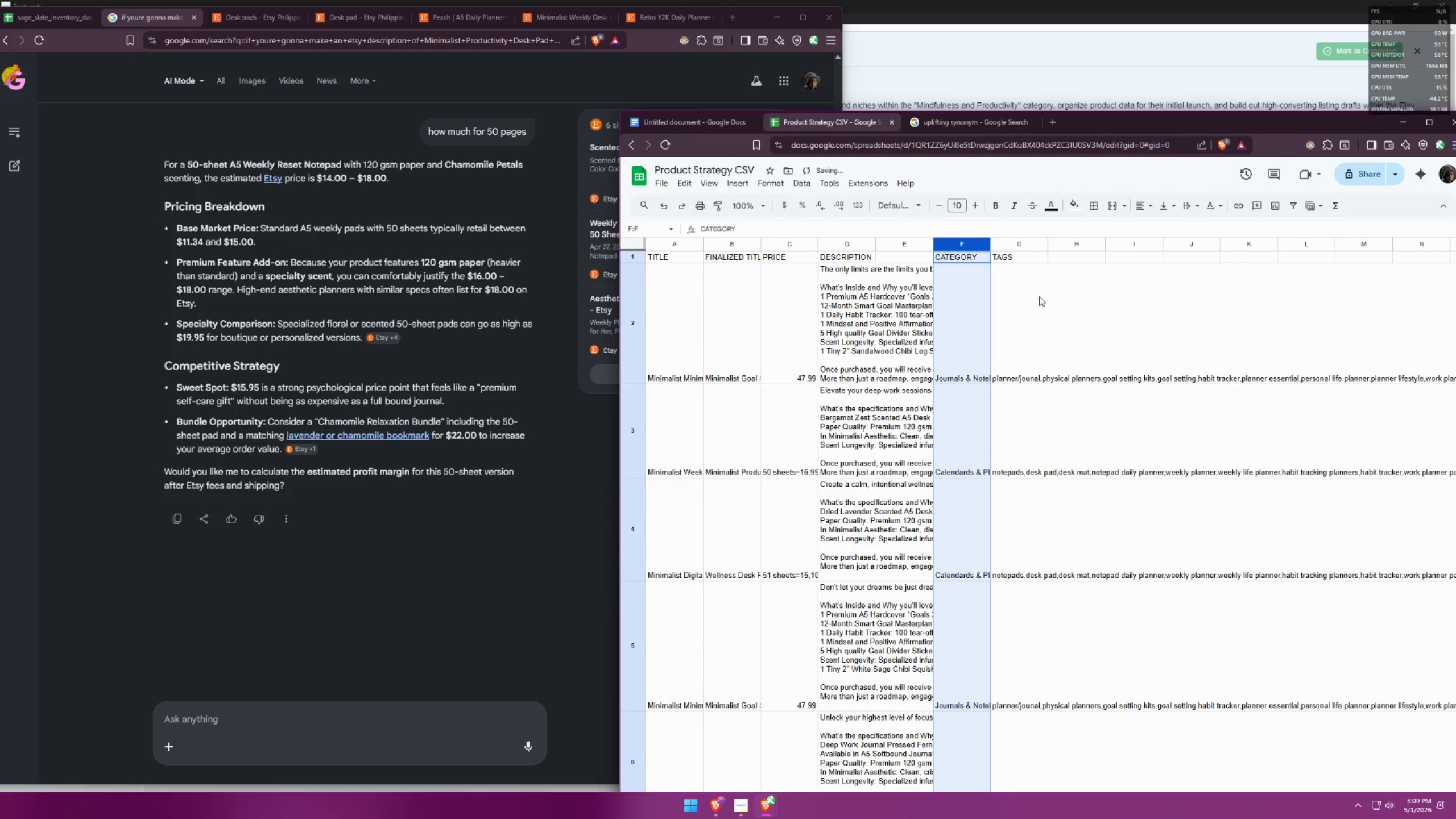 
left_click([1048, 300])
 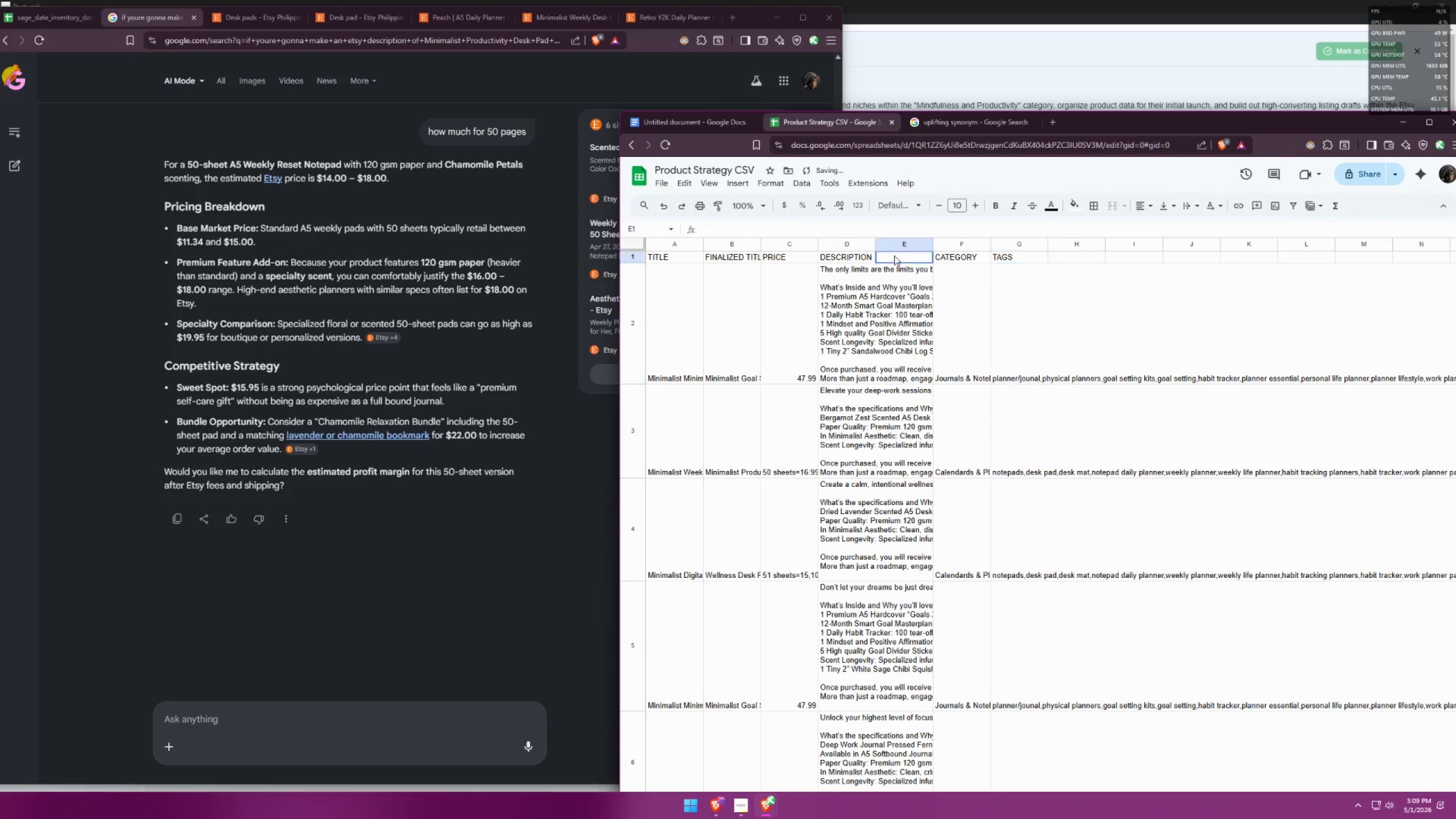 
double_click([894, 255])
 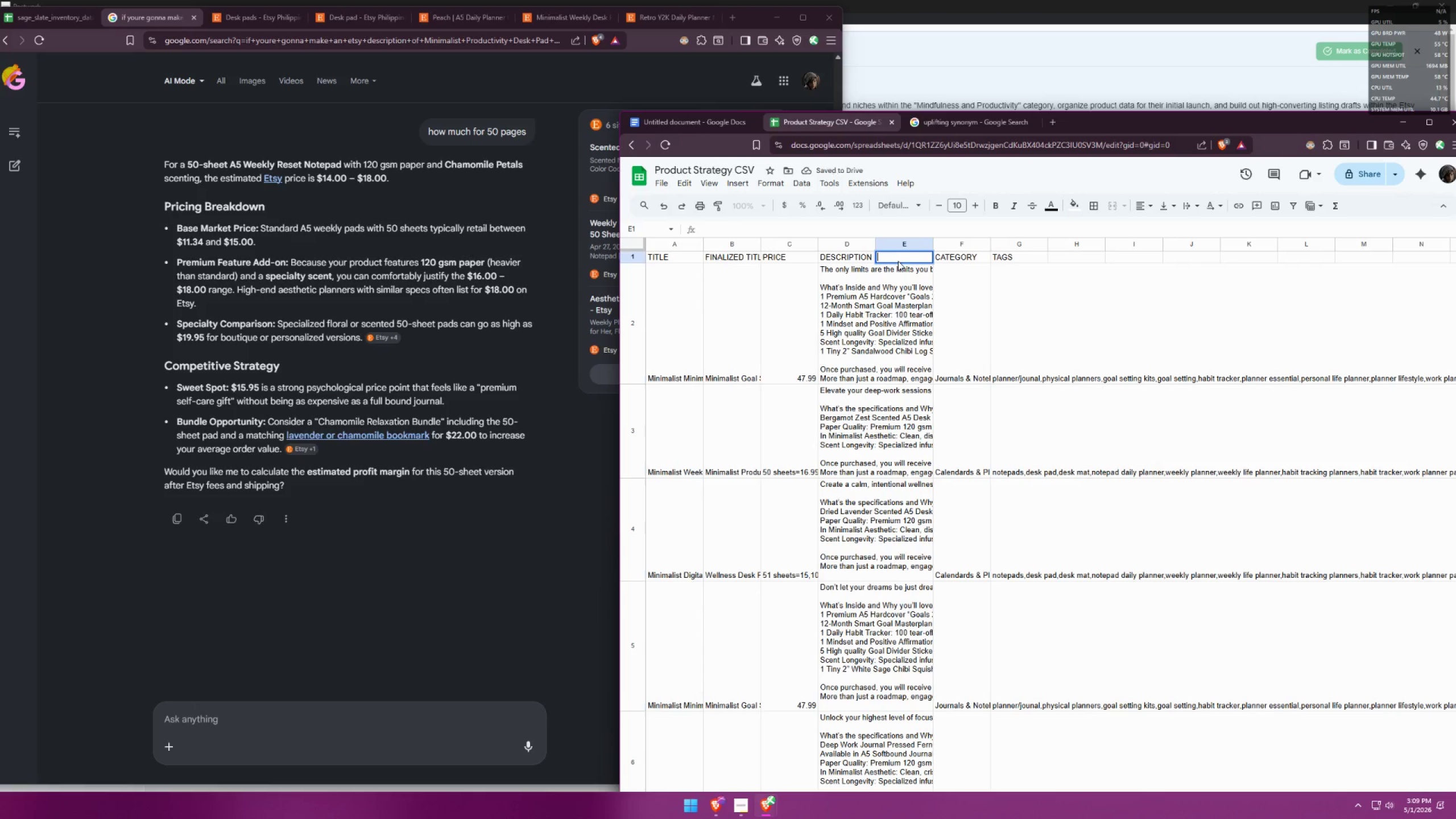 
type(VARIANTS)
key(Backspace)
key(Backspace)
key(Backspace)
key(Backspace)
type(ATIONS)
 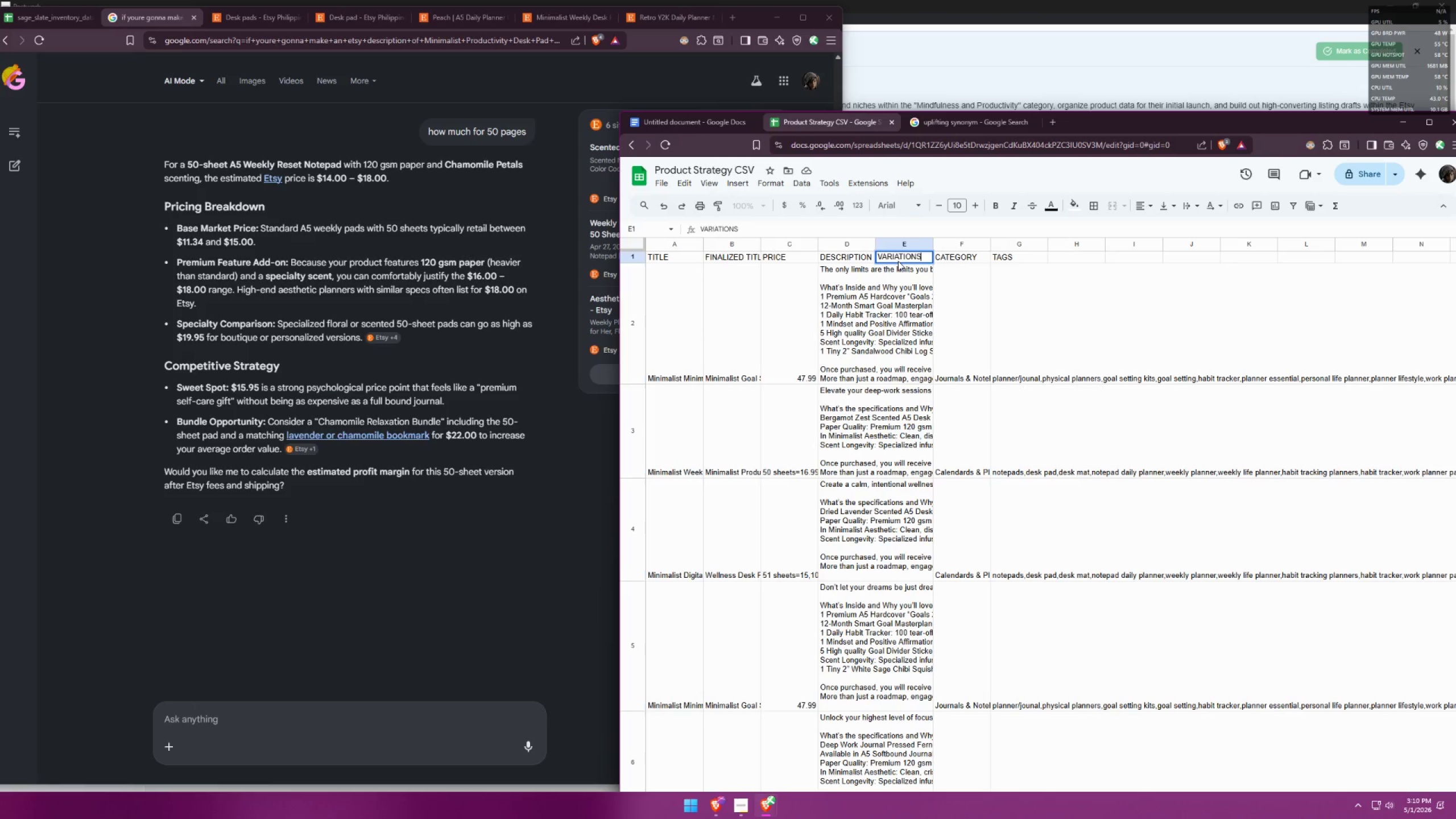 
 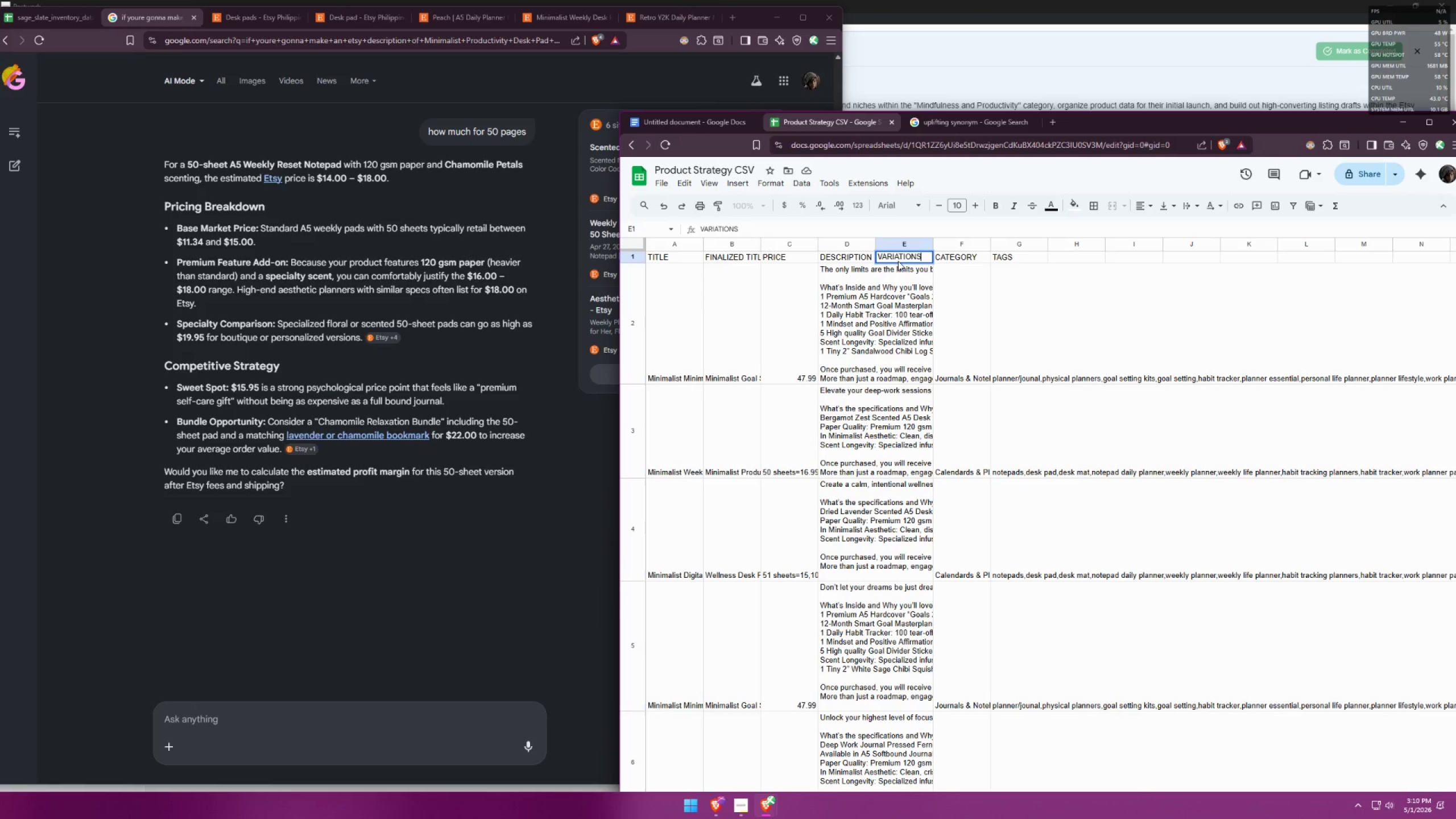 
key(Enter)
 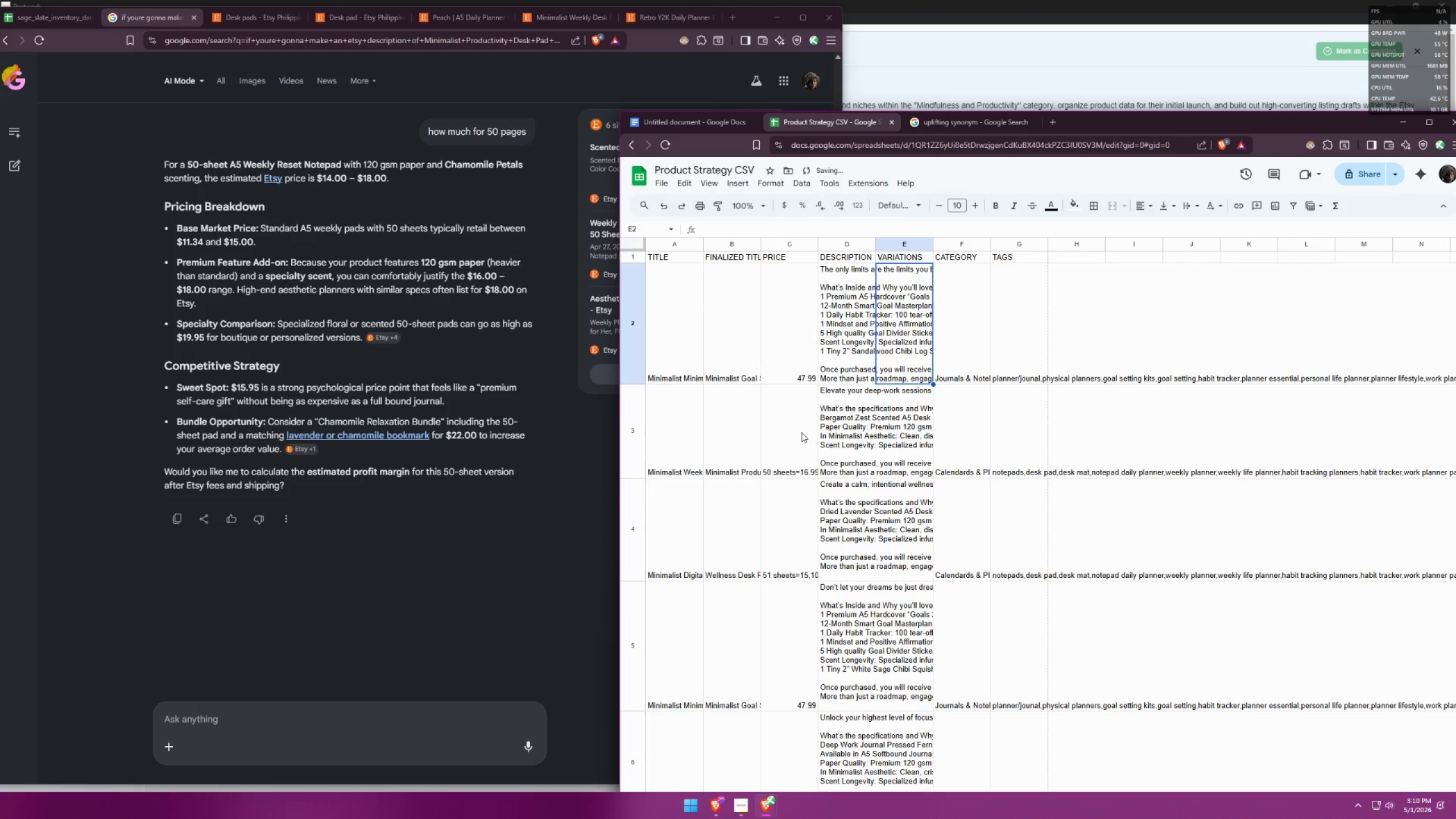 
double_click([917, 444])
 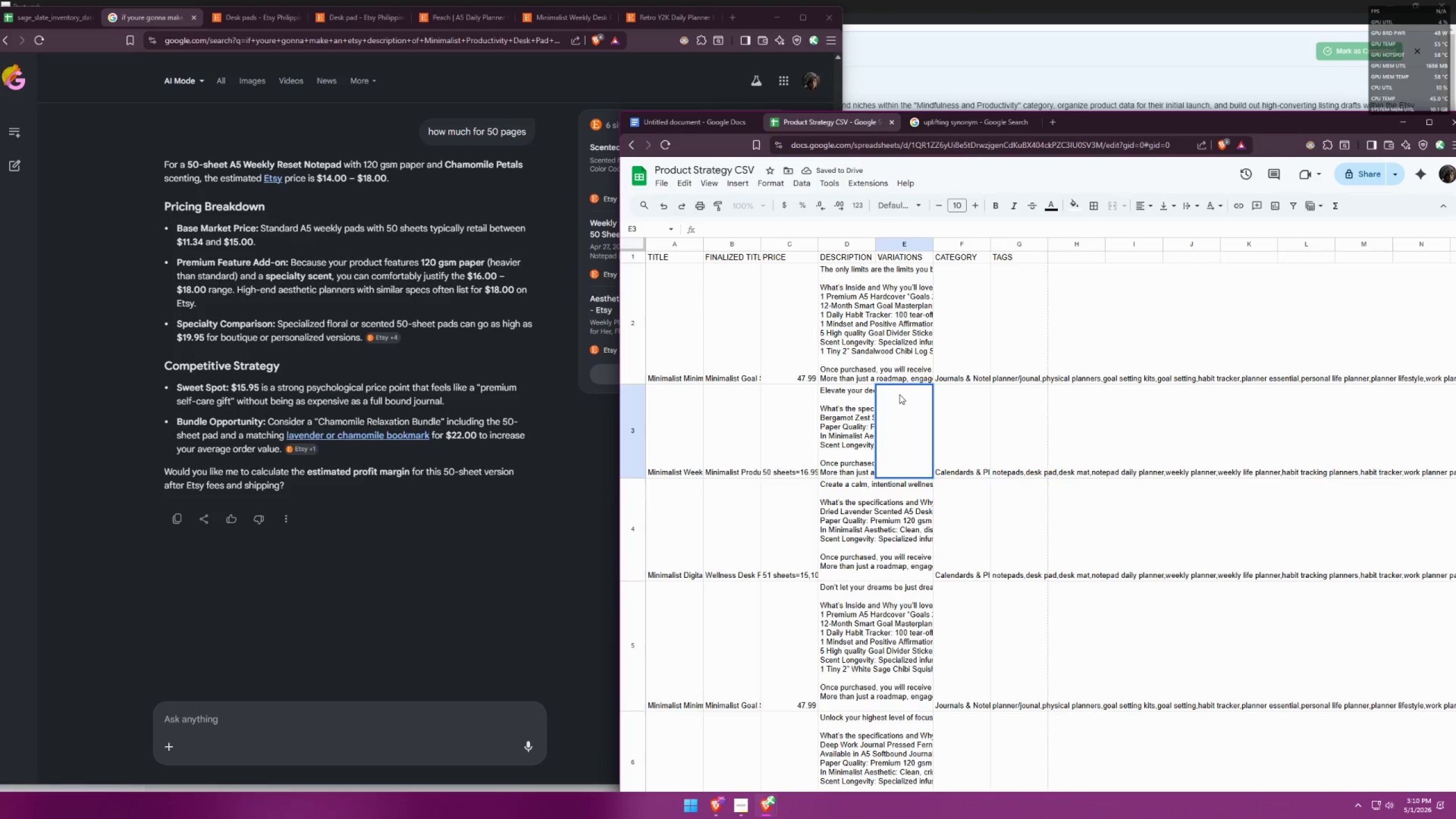 
type(50 sheets,)
key(Backspace)
type(;100 shett)
key(Backspace)
key(Backspace)
type(ets)
 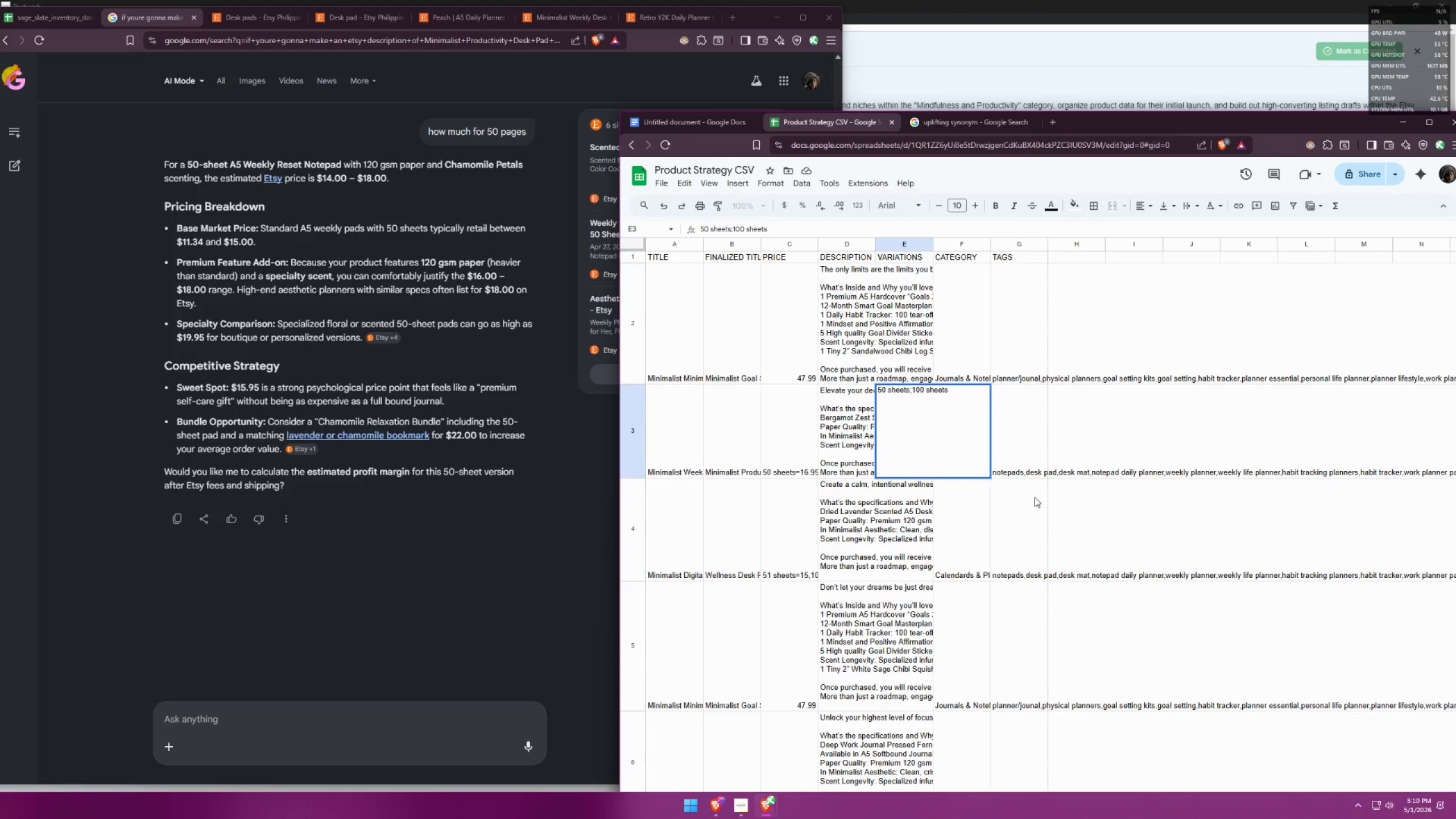 
left_click([1000, 503])
 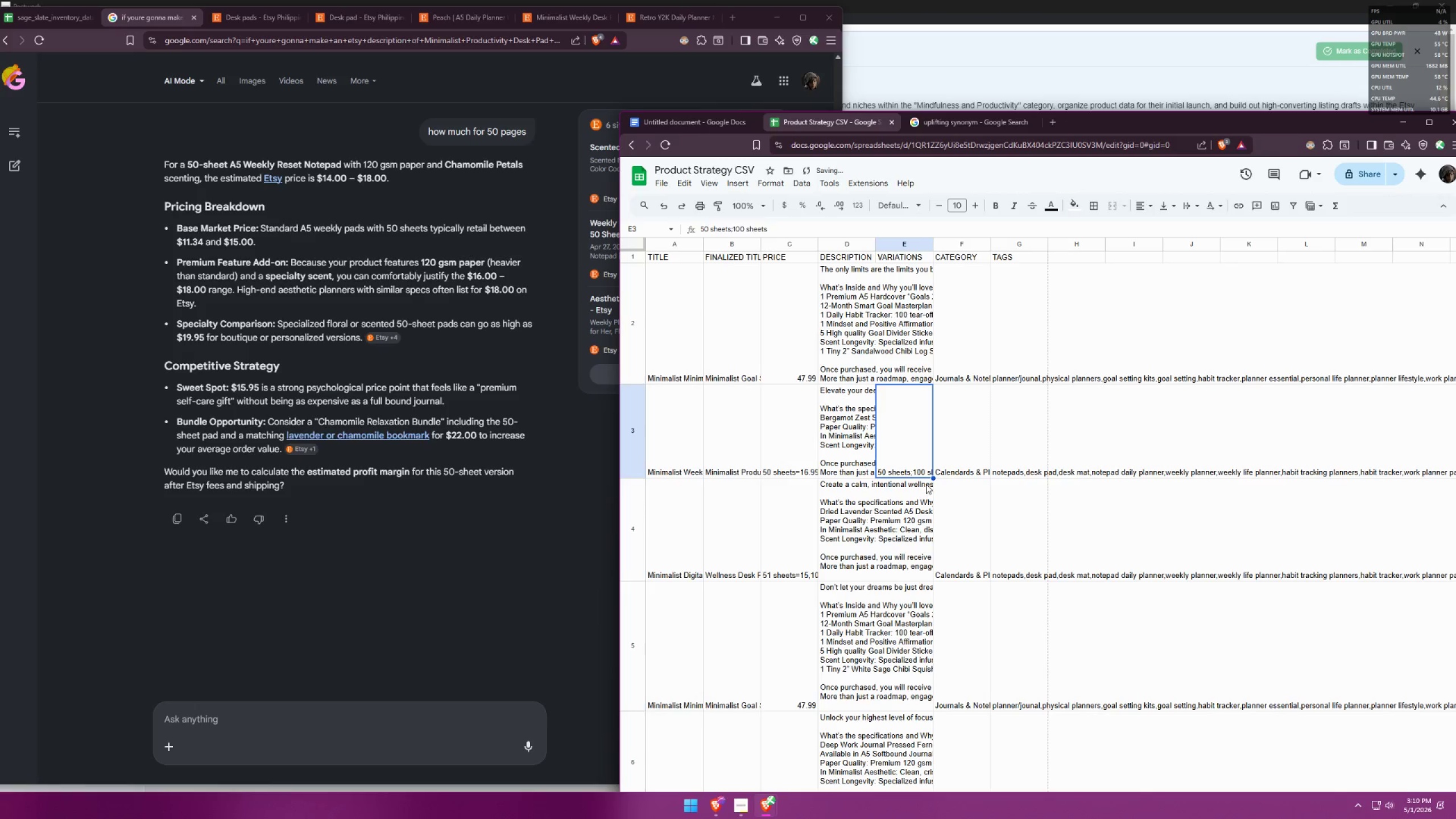 
left_click_drag(start_coordinate=[932, 477], to_coordinate=[926, 521])
 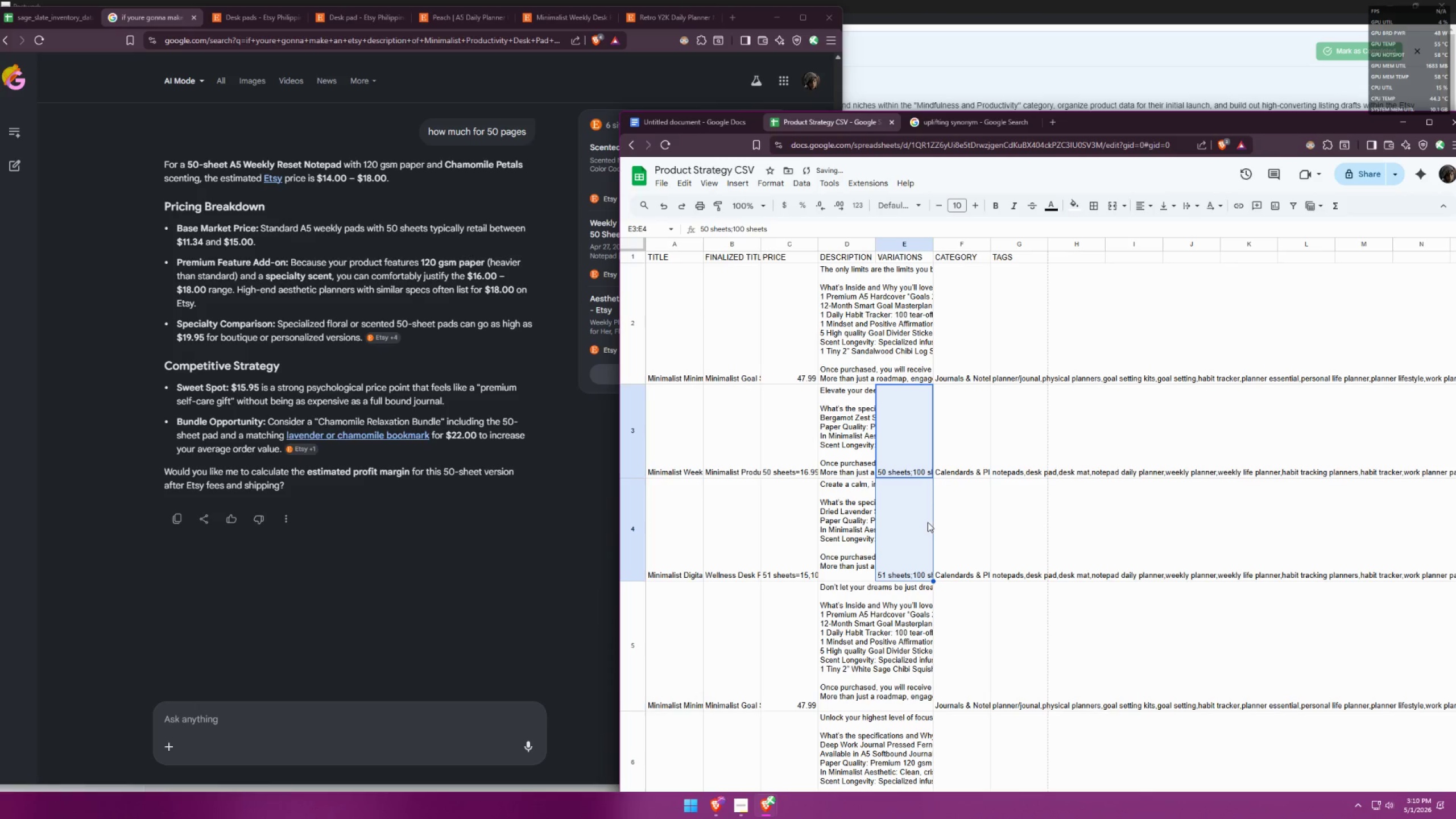 
scroll: coordinate [921, 526], scroll_direction: down, amount: 4.0
 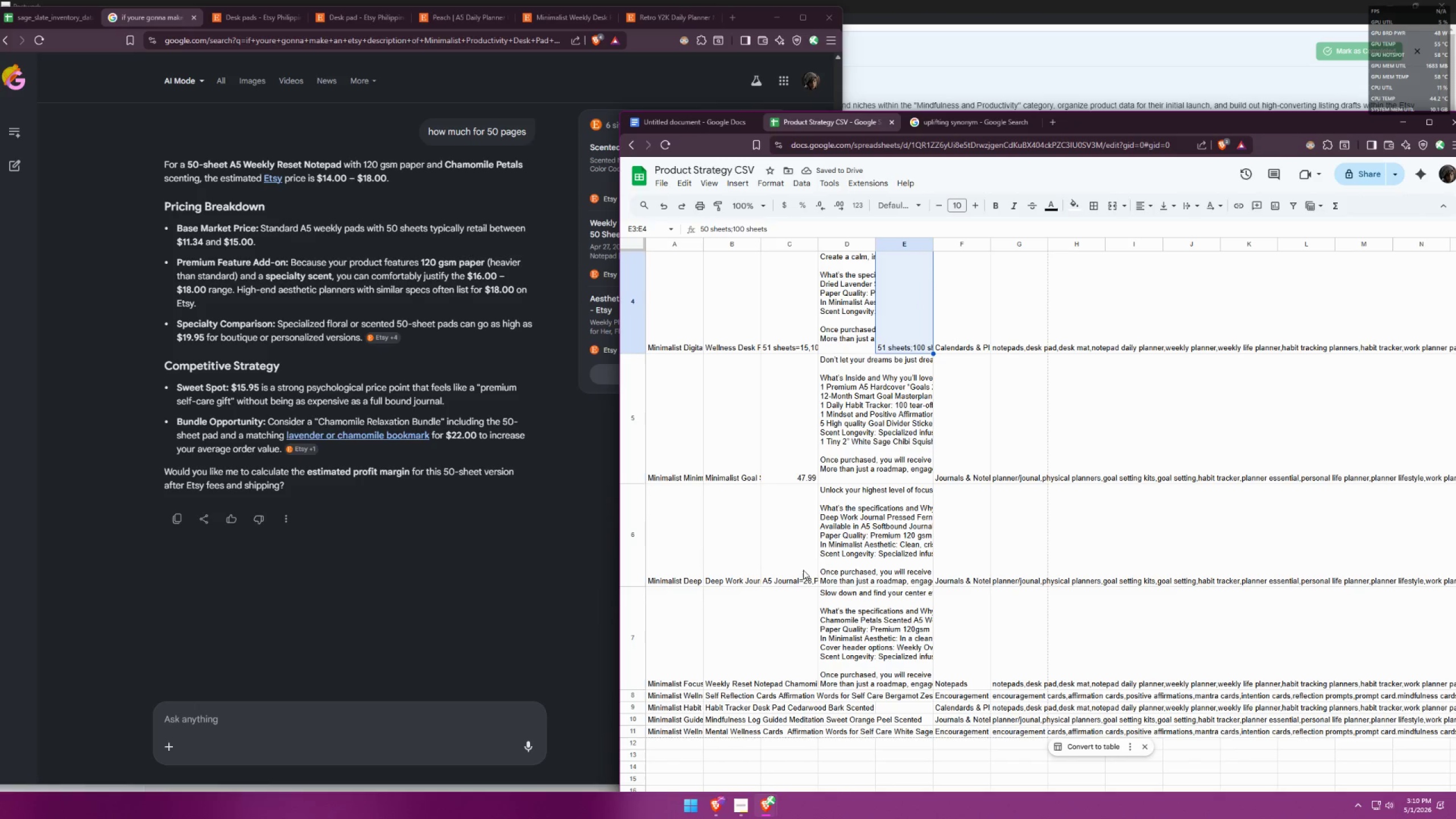 
left_click([800, 569])
 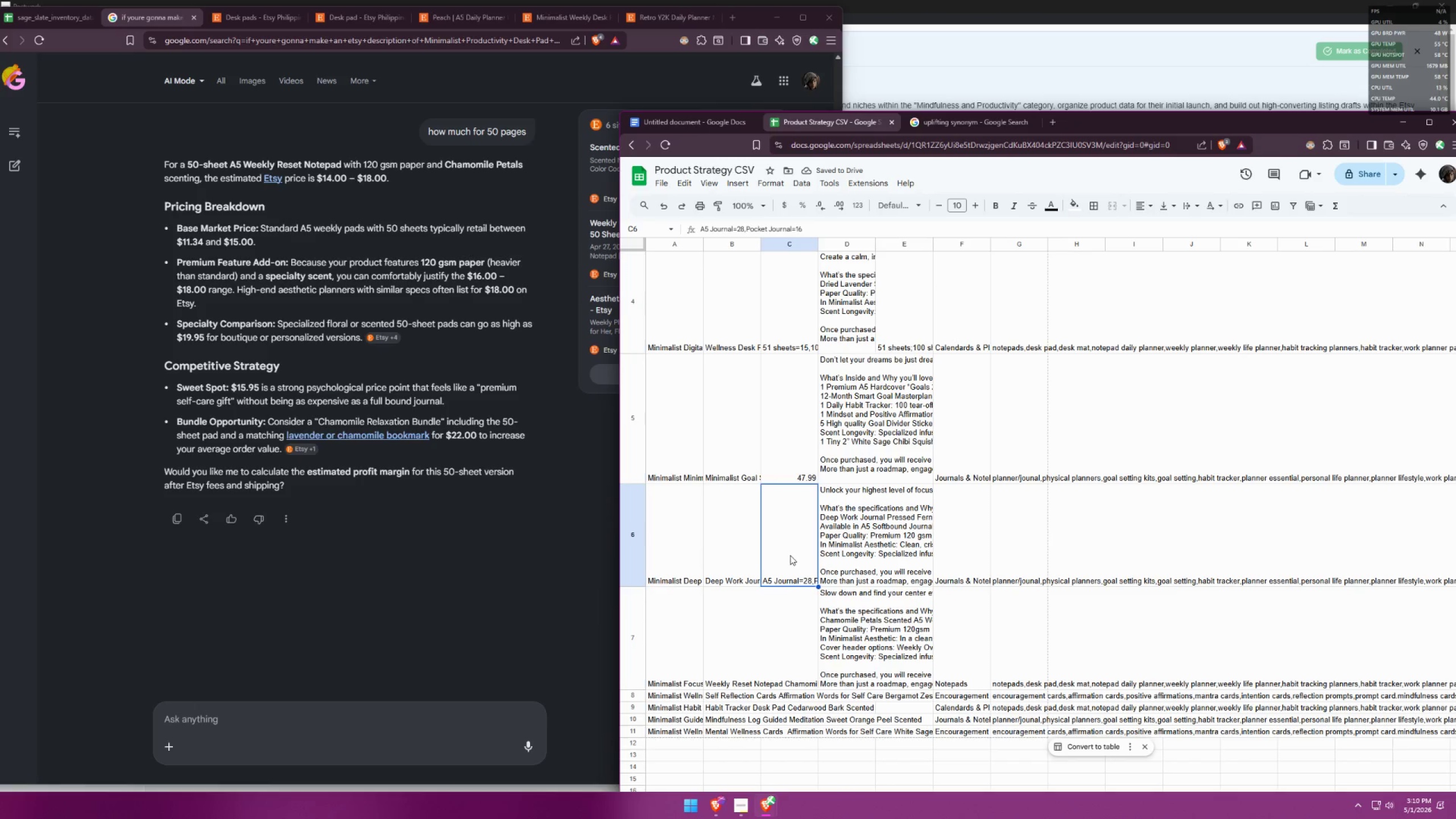 
double_click([790, 555])
 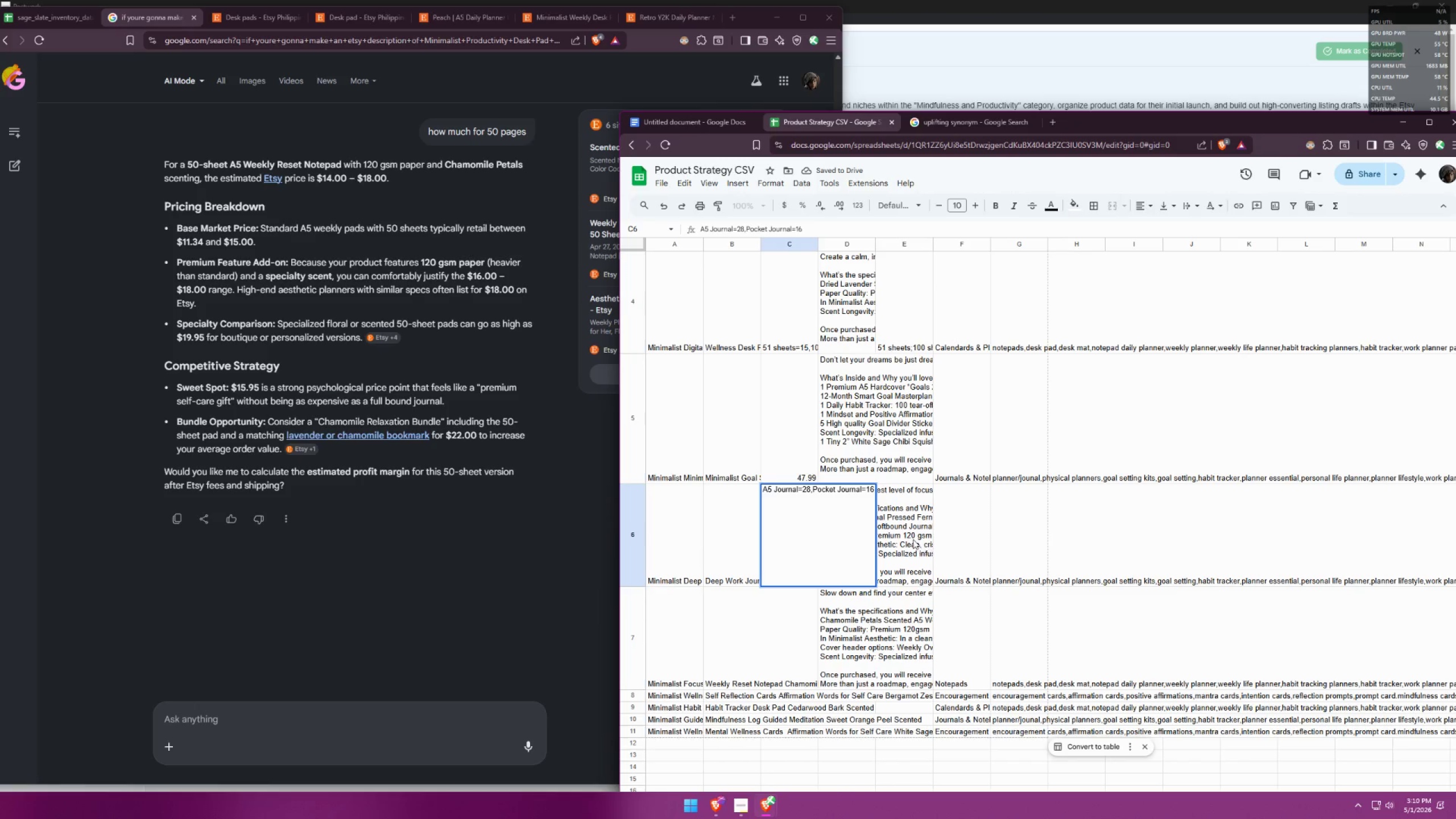 
double_click([912, 539])
 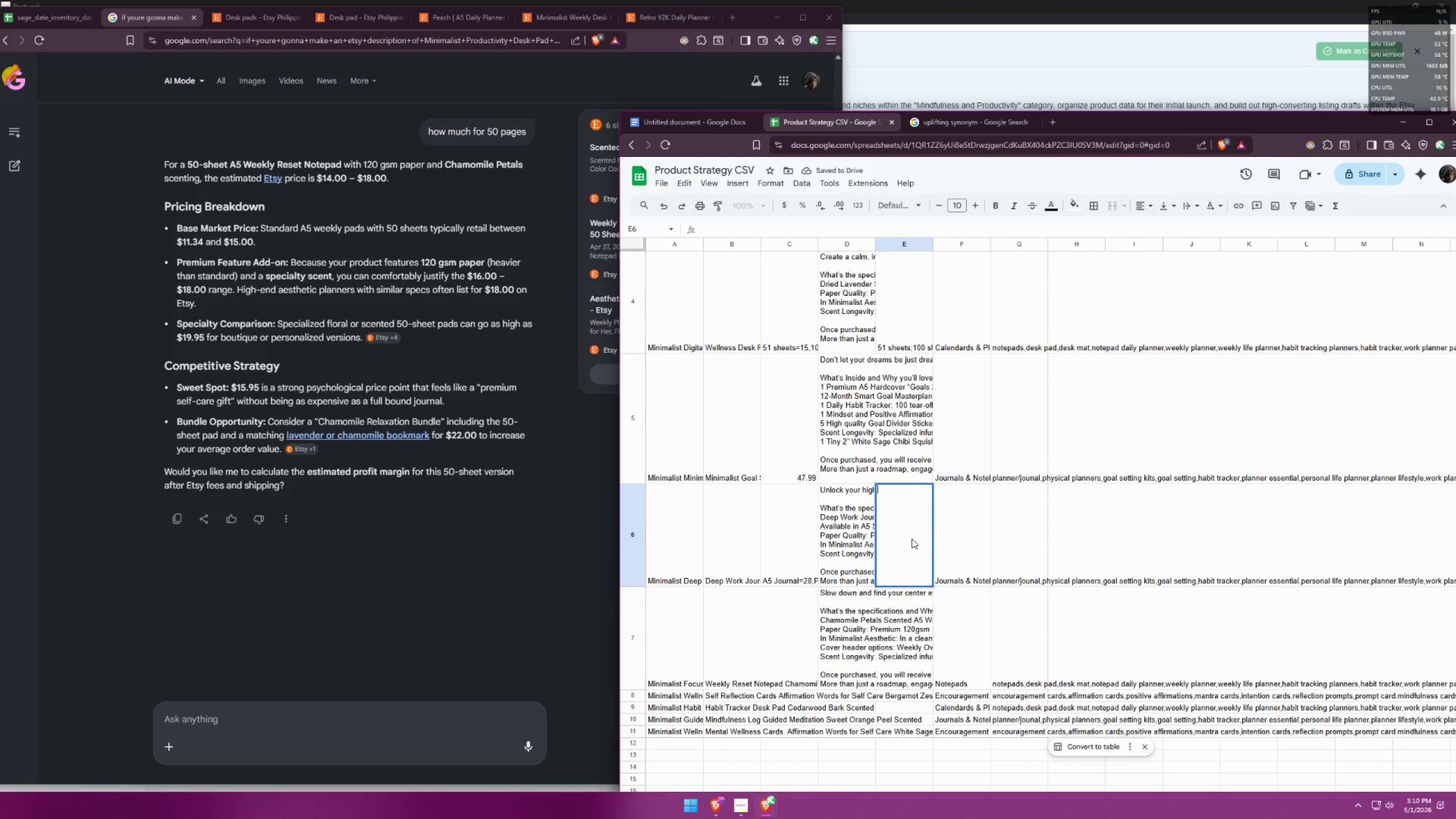 
type(A5 Journal;')
key(Backspace)
type(Pocket Size)
 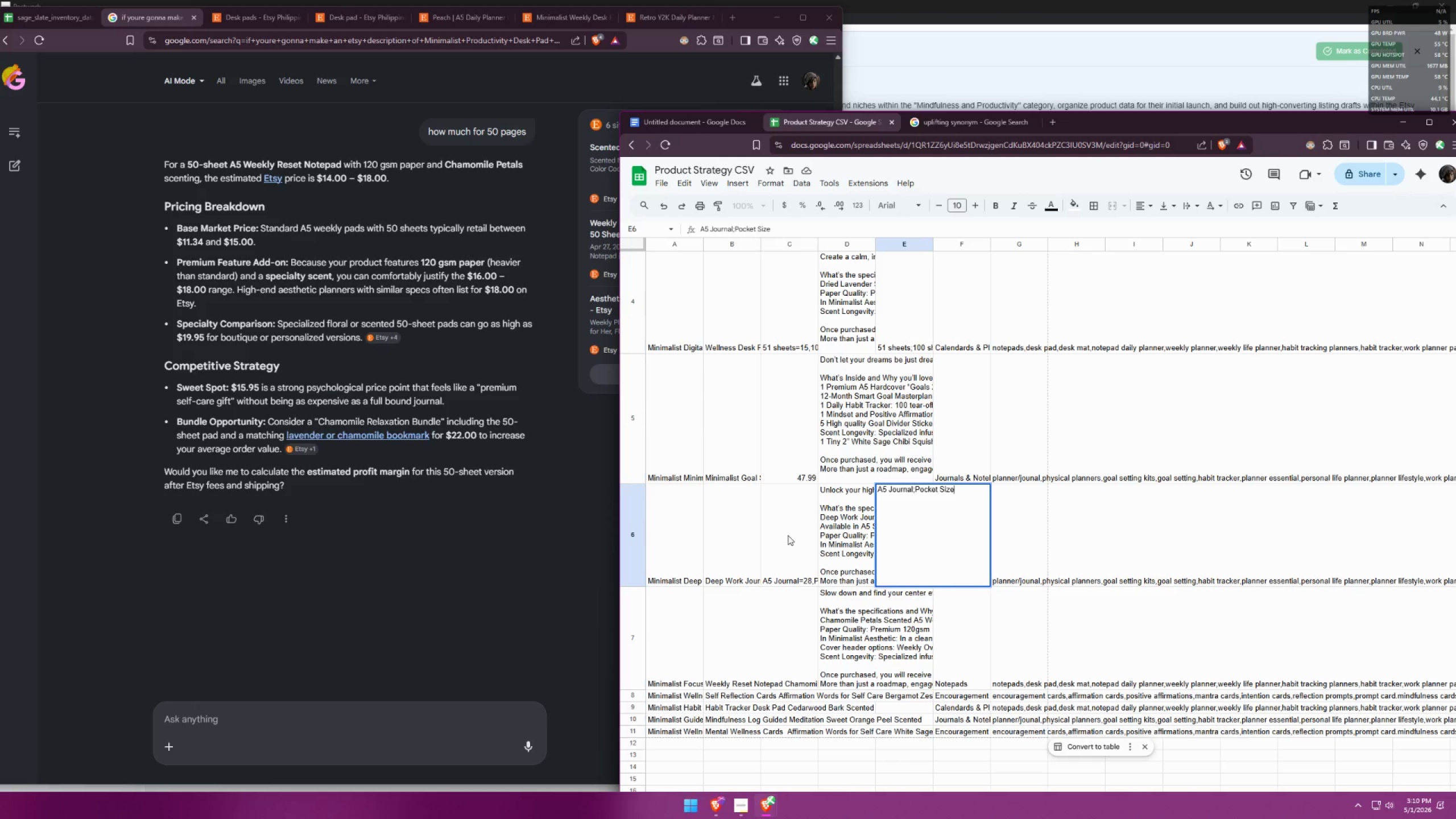 
double_click([792, 536])
 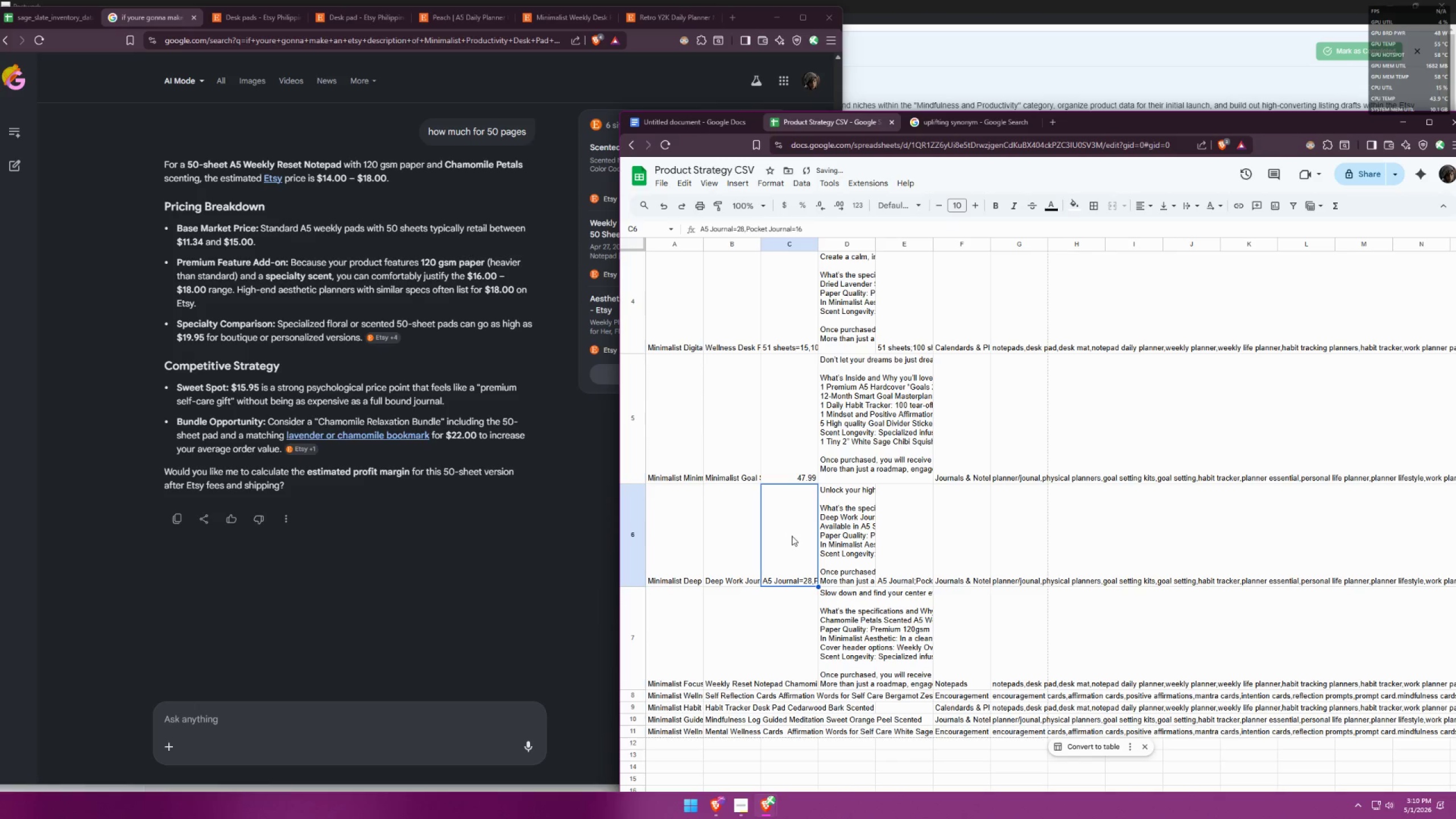 
triple_click([792, 536])
 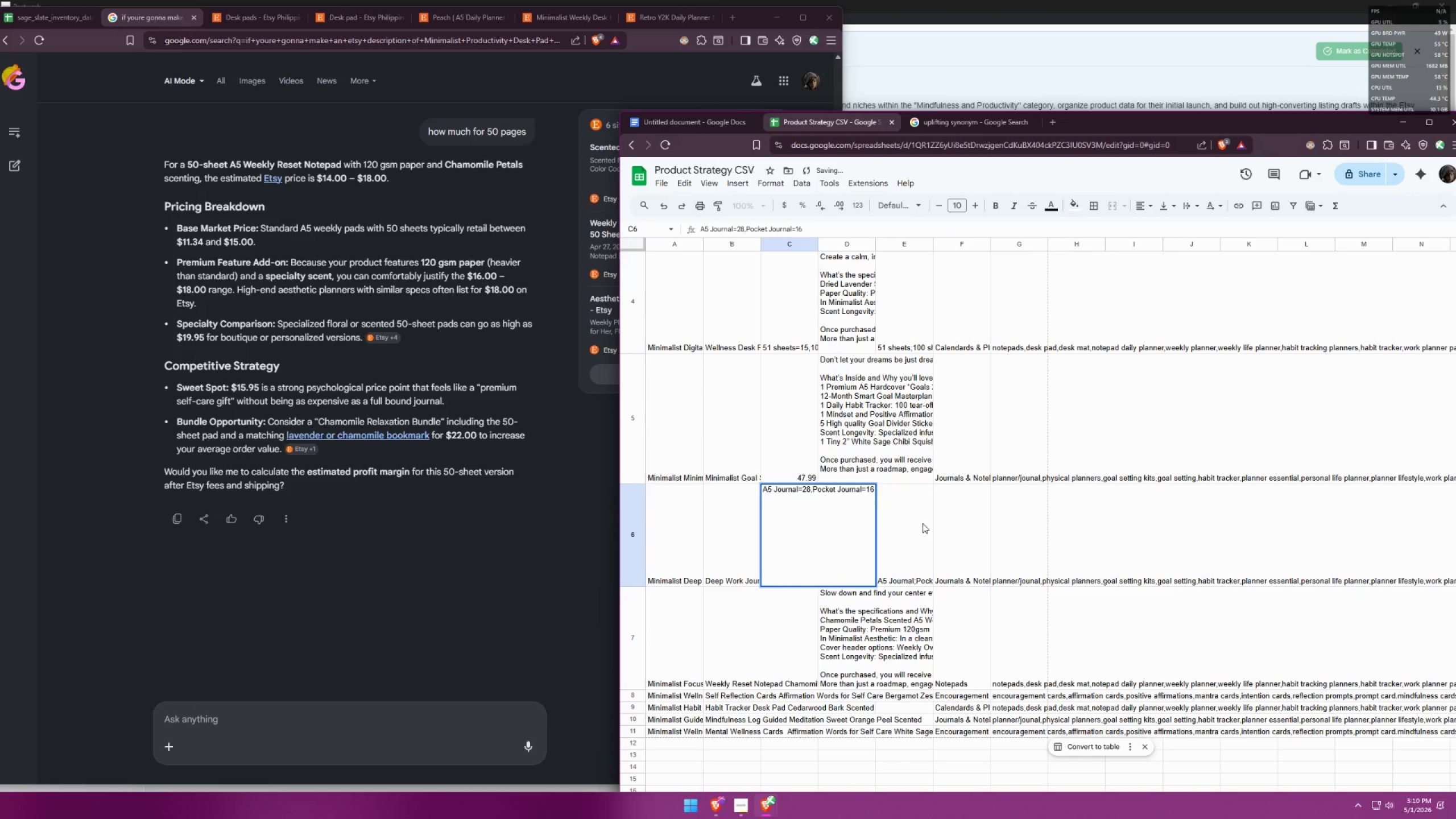 
double_click([911, 522])
 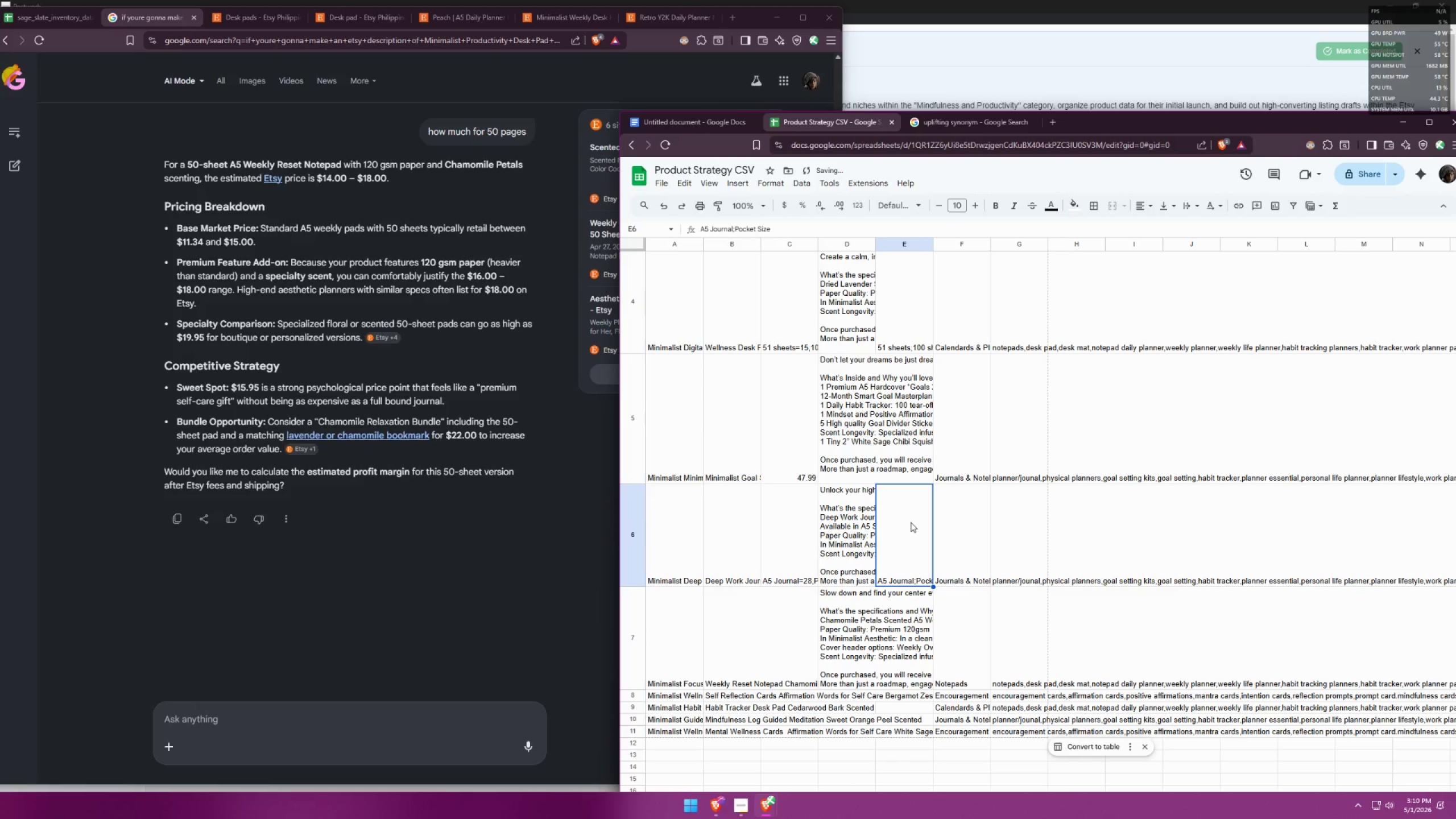 
triple_click([911, 522])
 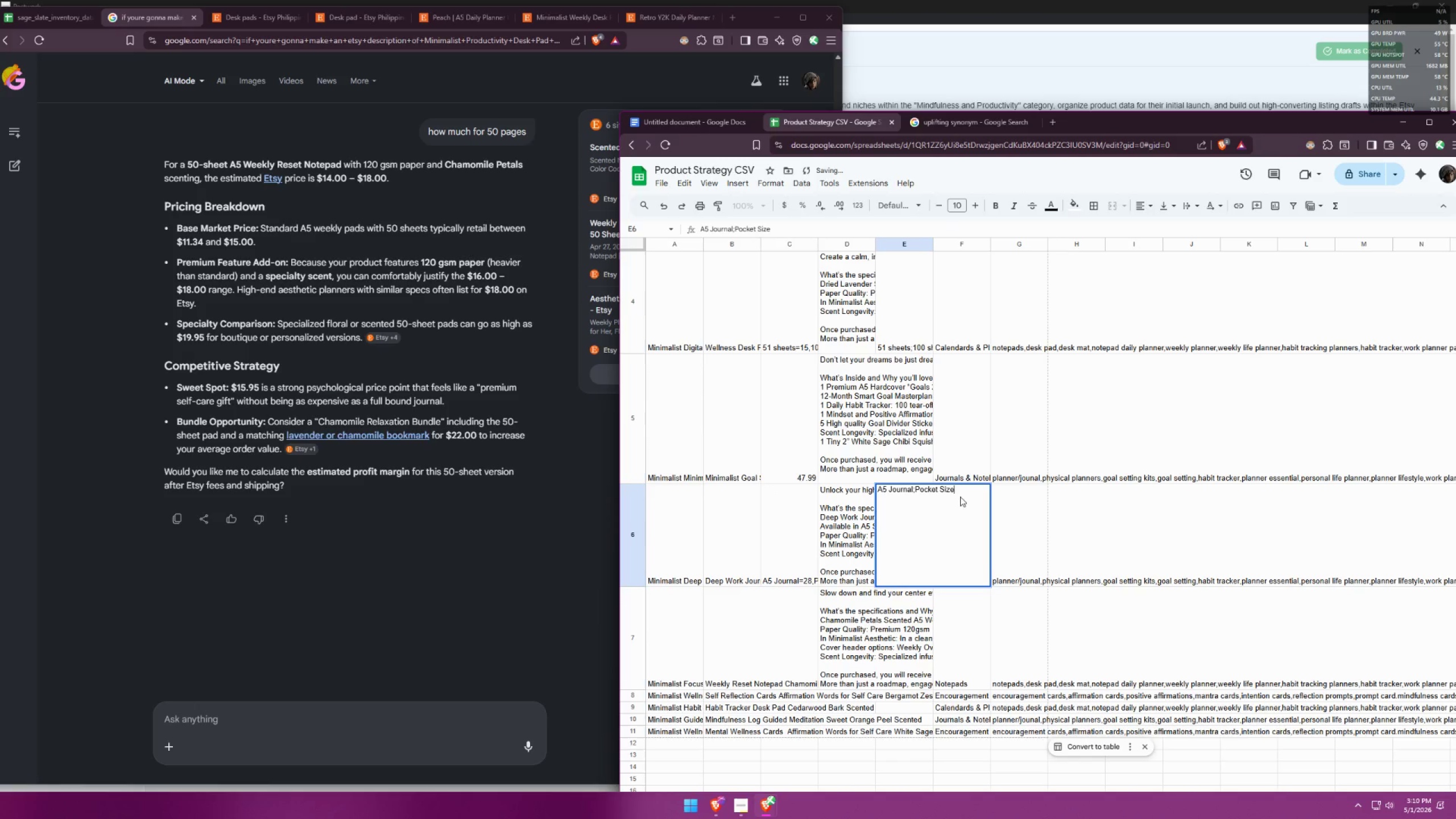 
left_click_drag(start_coordinate=[953, 490], to_coordinate=[942, 487])
 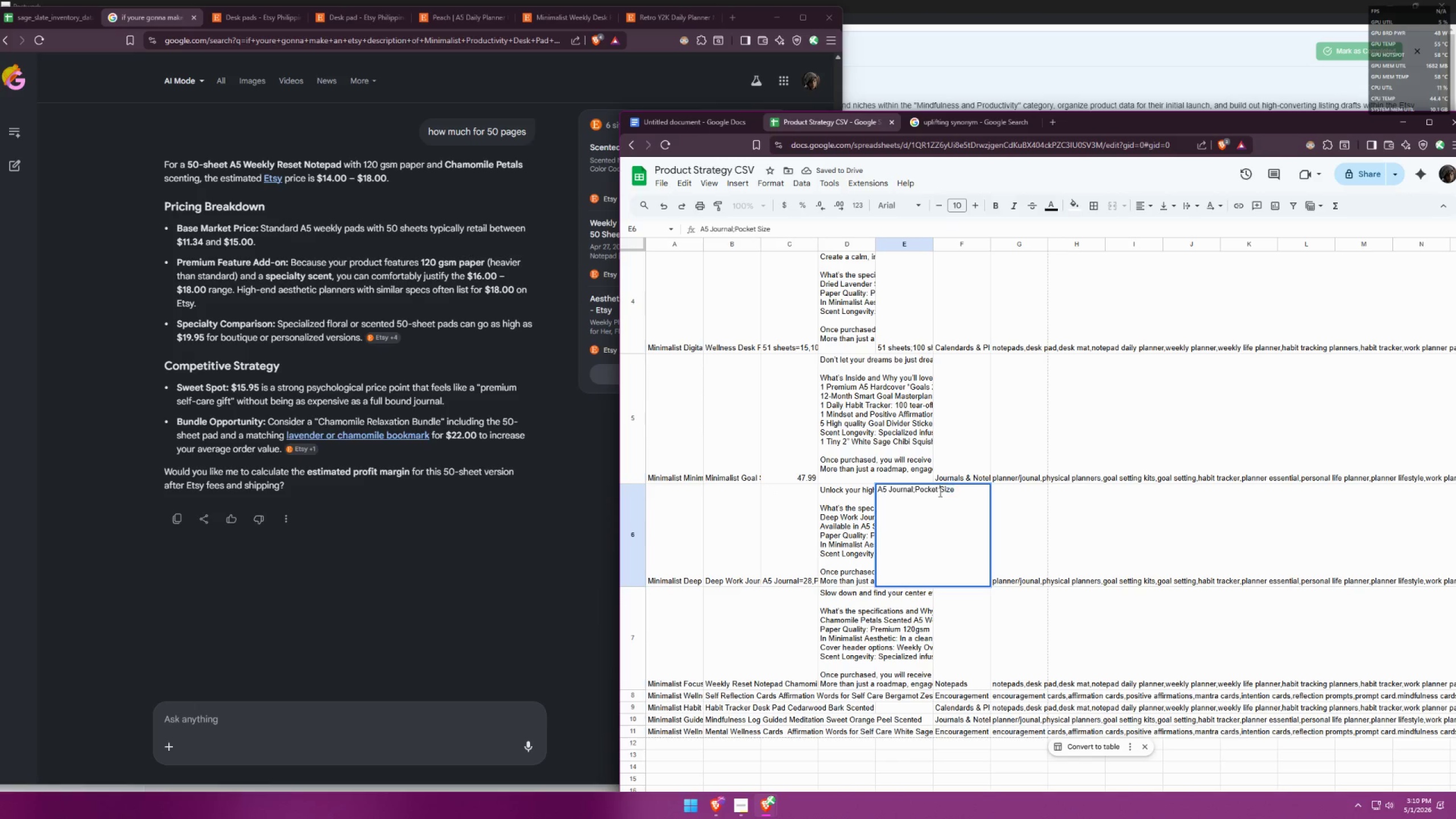 
left_click_drag(start_coordinate=[939, 492], to_coordinate=[972, 491])
 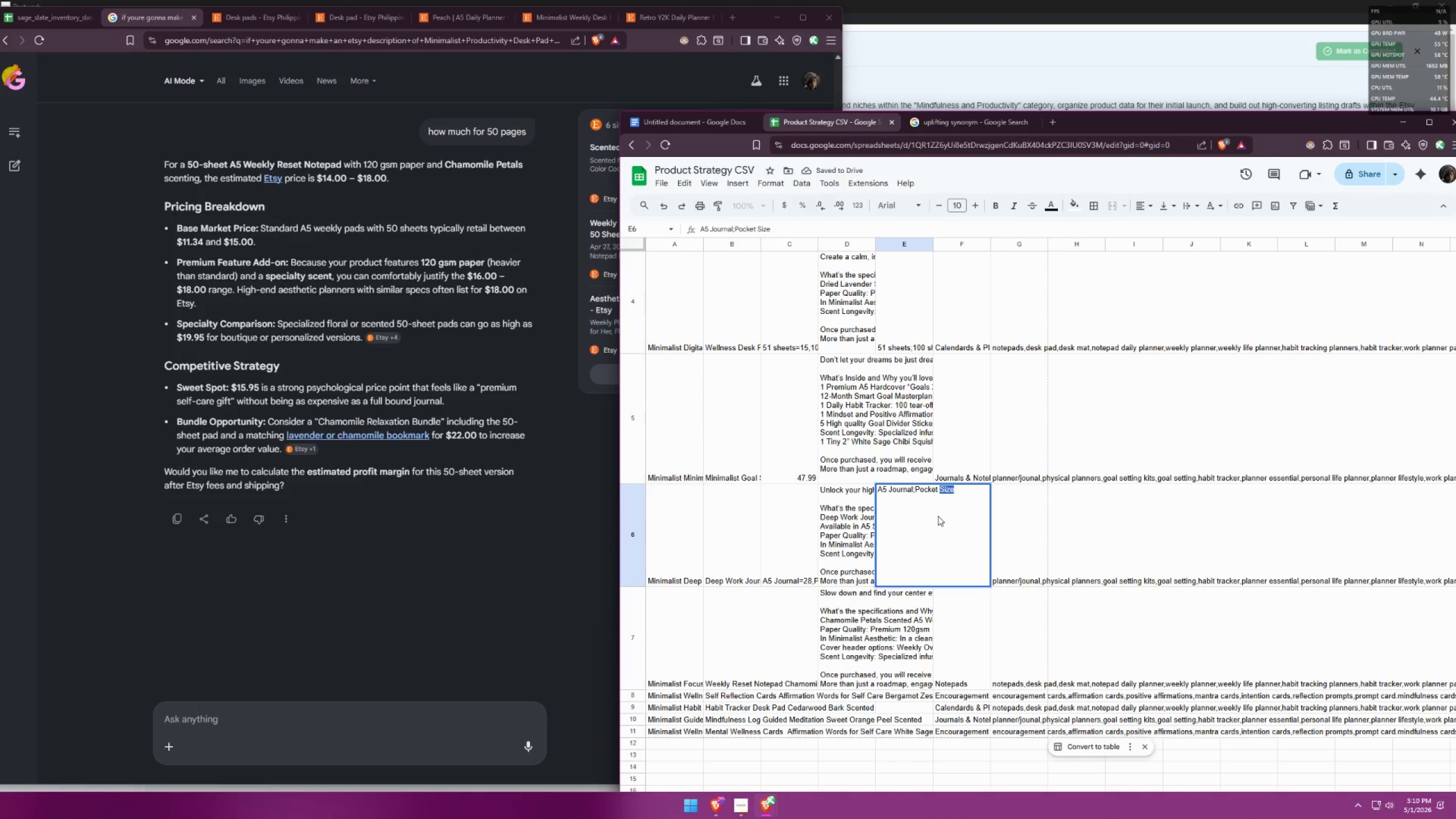 
hold_key(key=ShiftLeft, duration=0.36)
 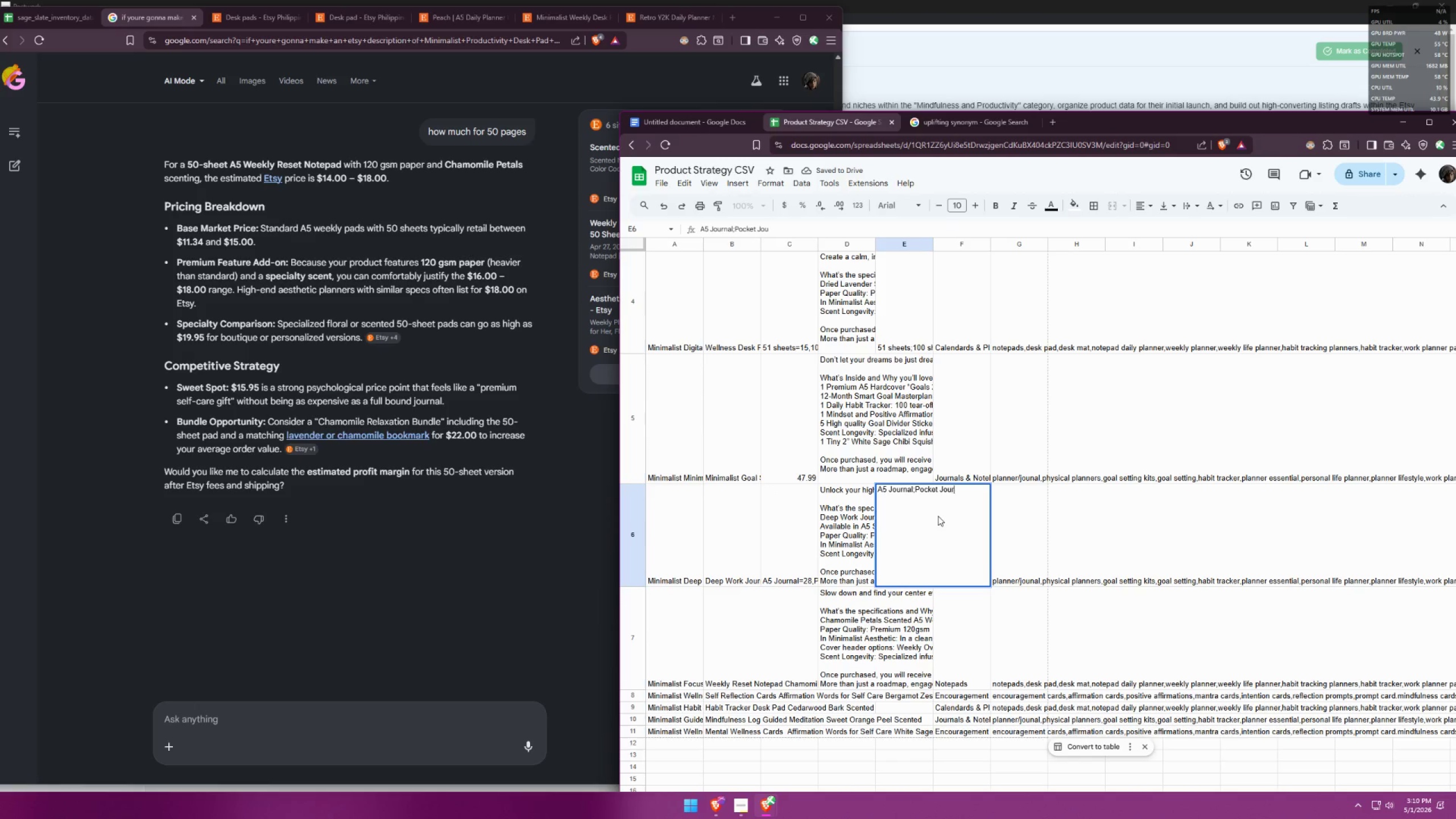 
type(journal)
 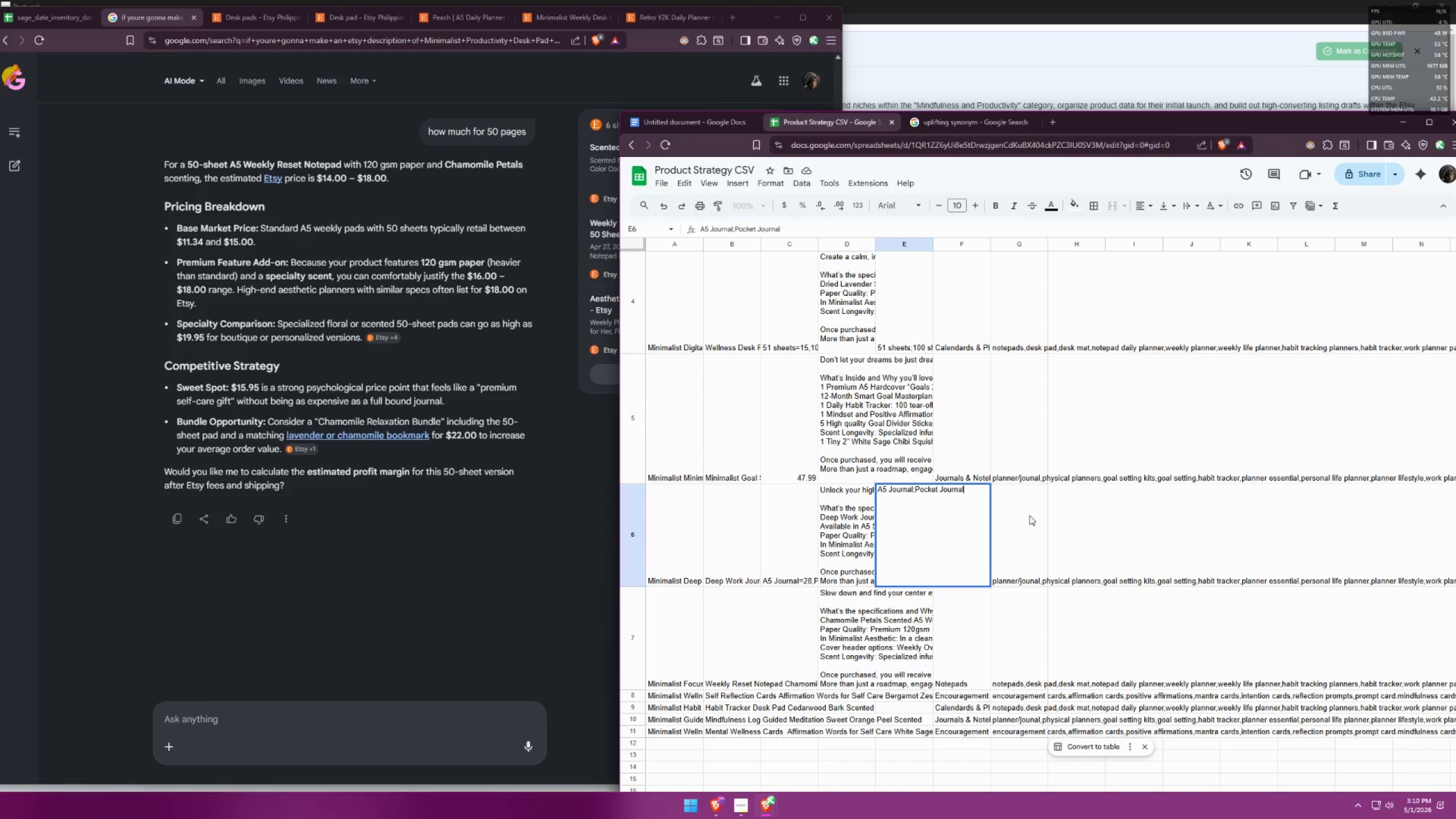 
left_click([1029, 515])
 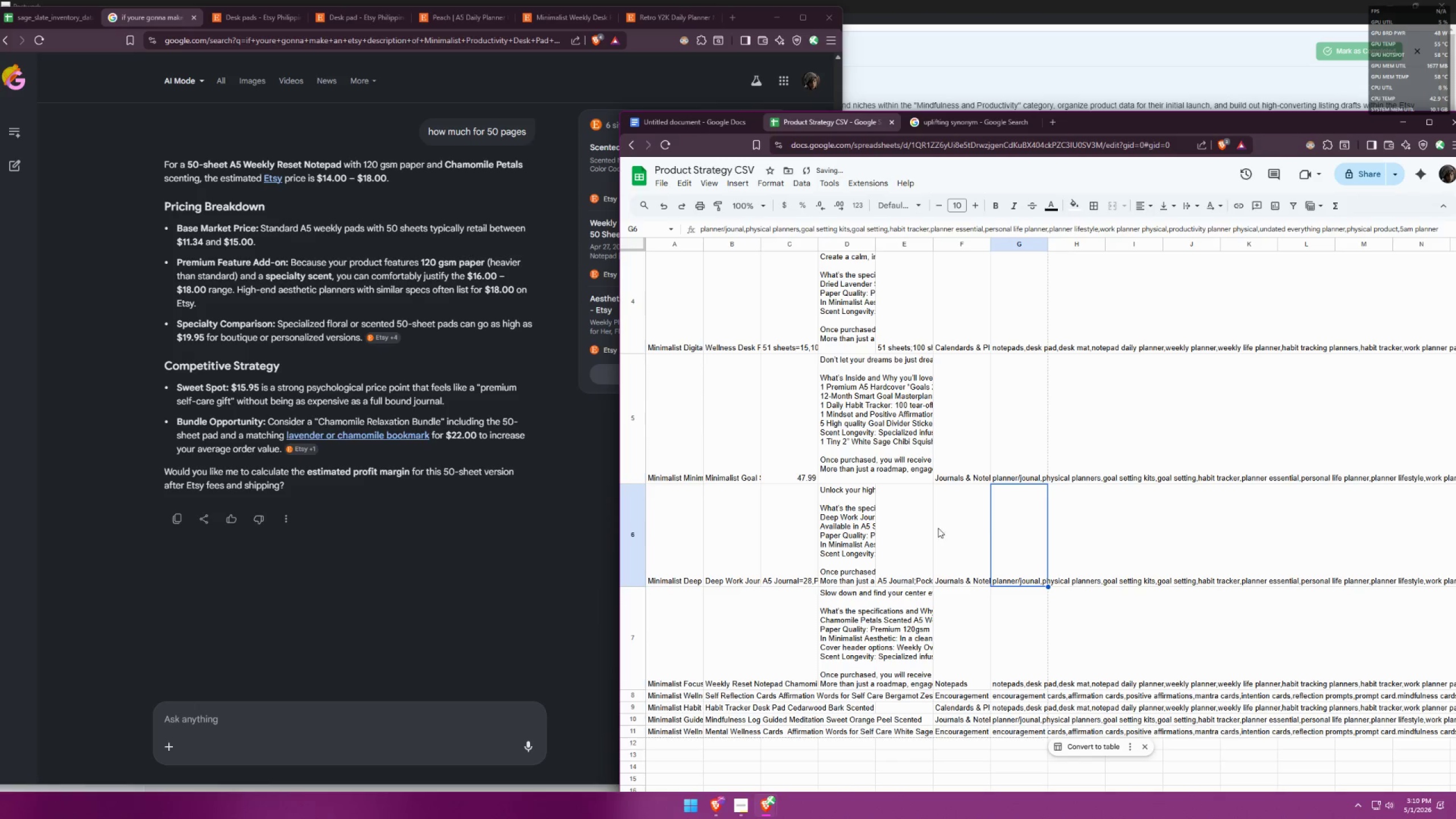 
left_click([784, 545])
 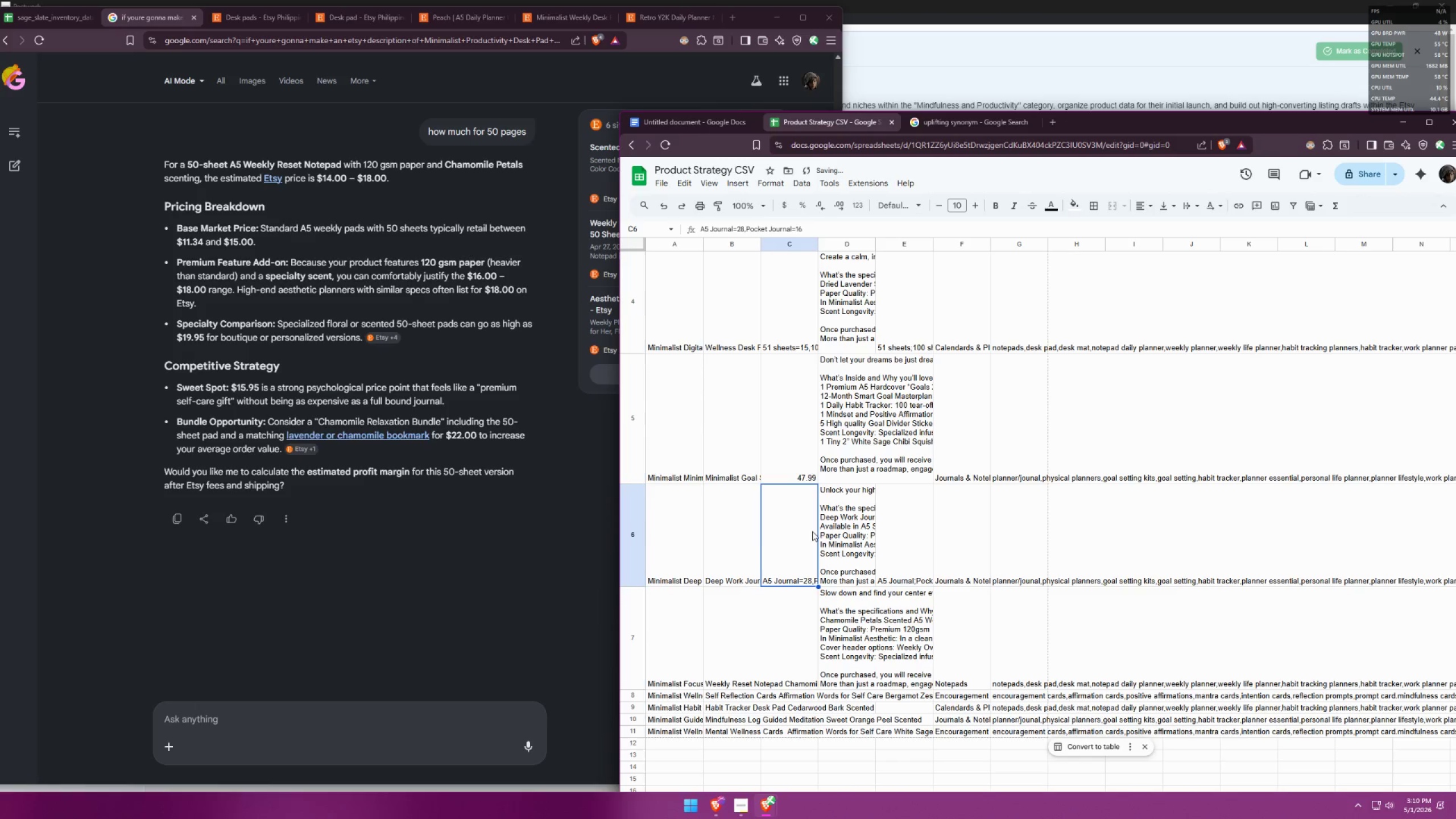 
double_click([742, 536])
 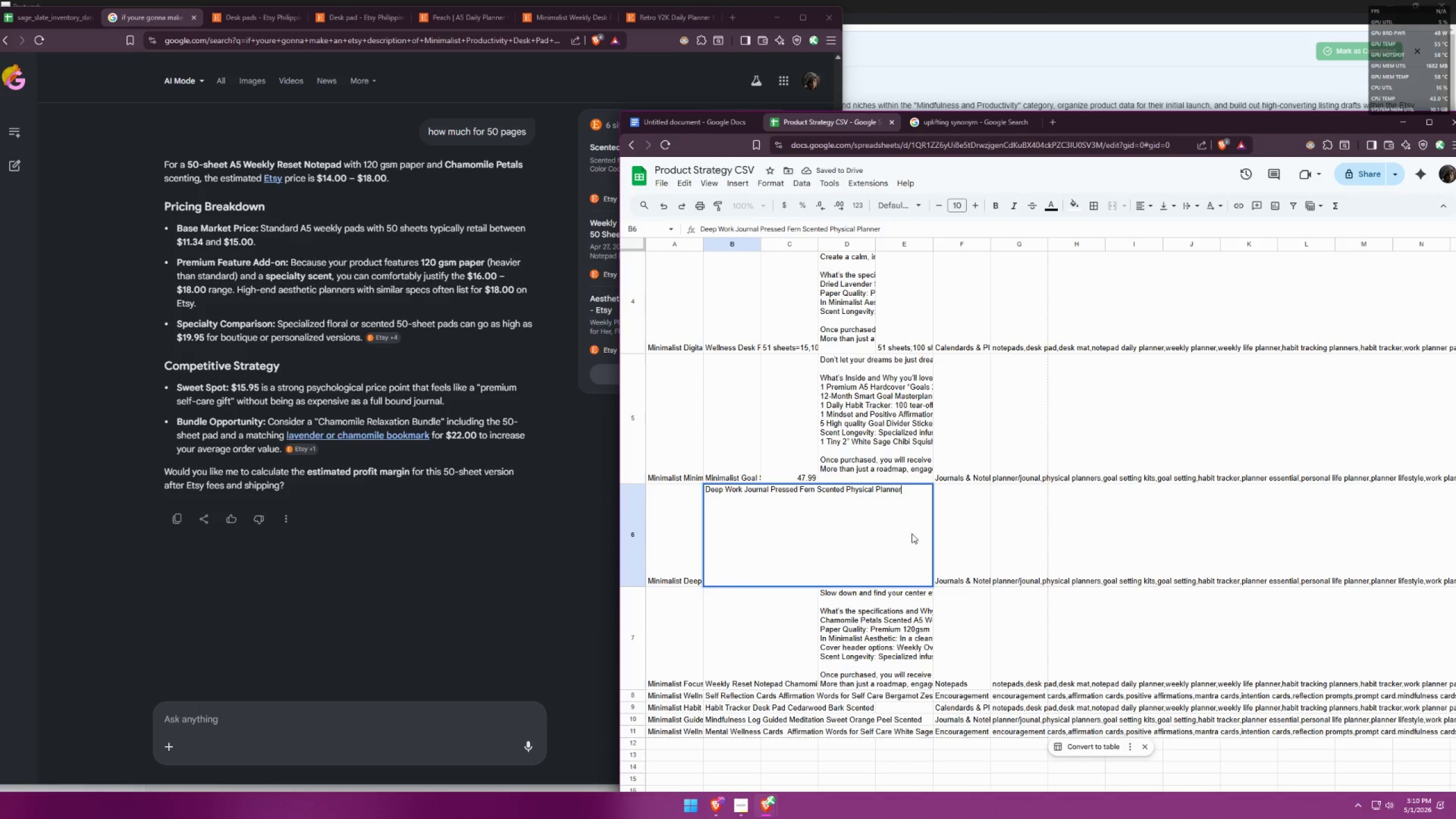 
left_click([940, 522])
 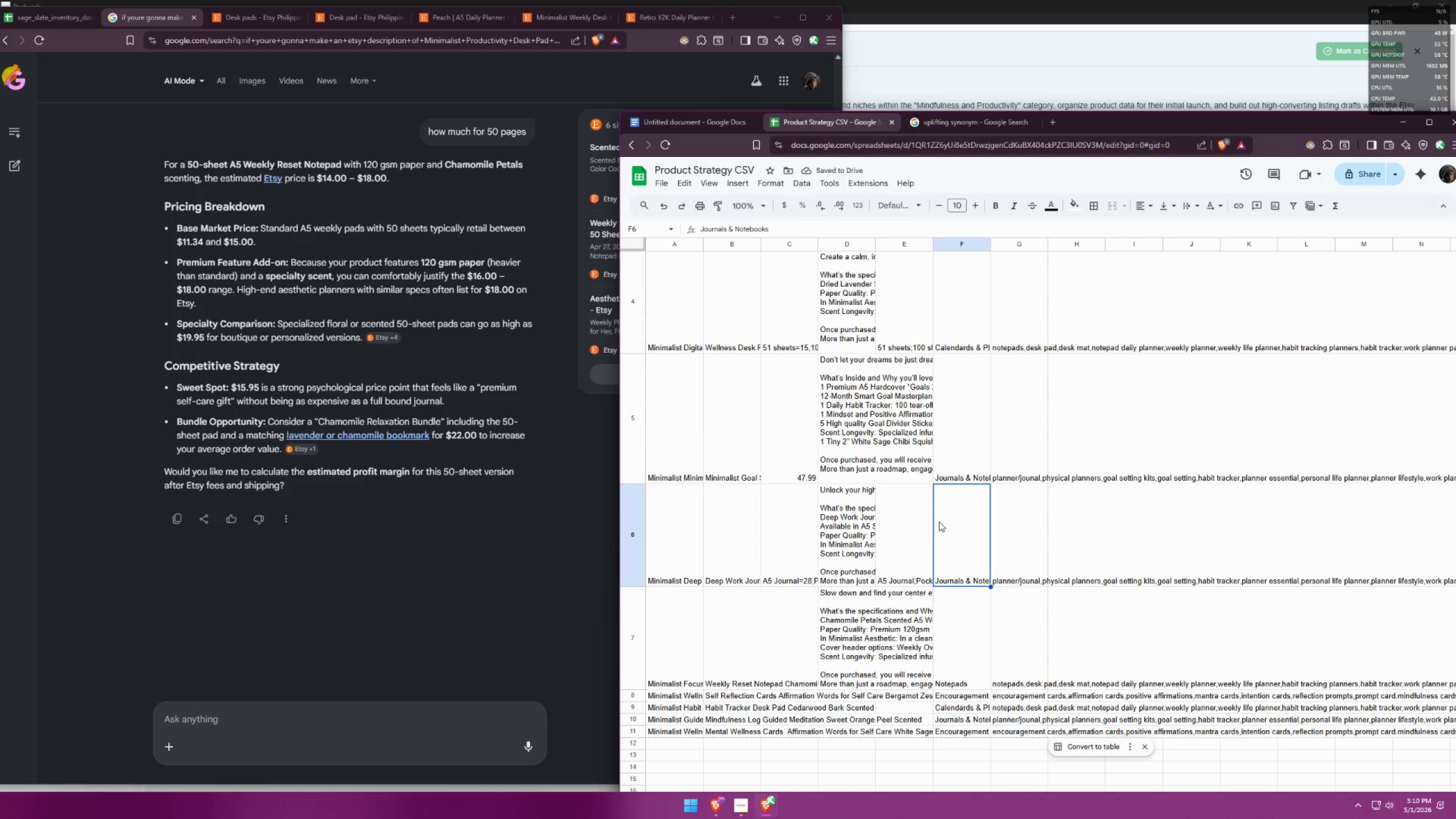 
left_click([917, 526])
 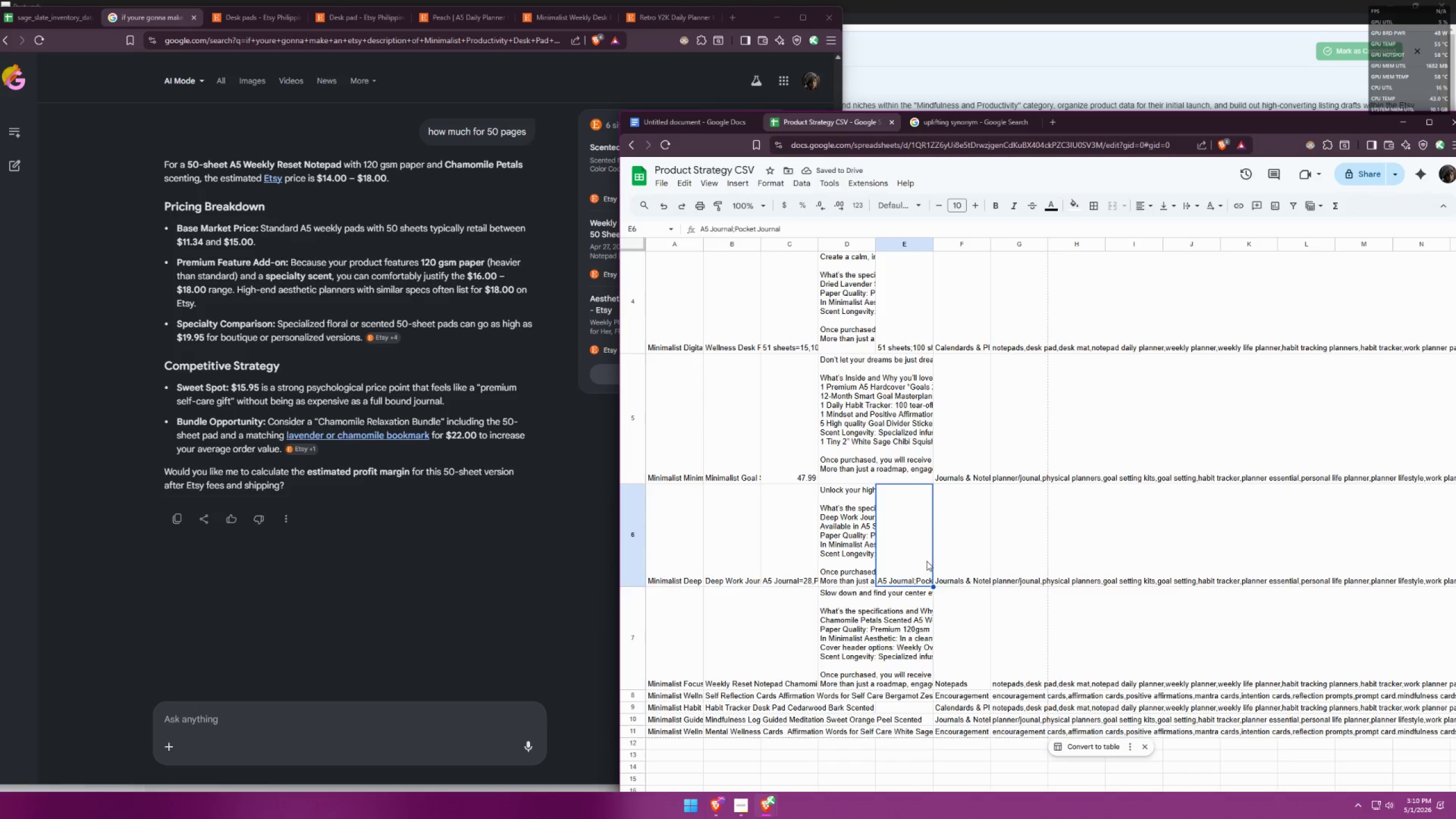 
scroll: coordinate [938, 577], scroll_direction: down, amount: 2.0
 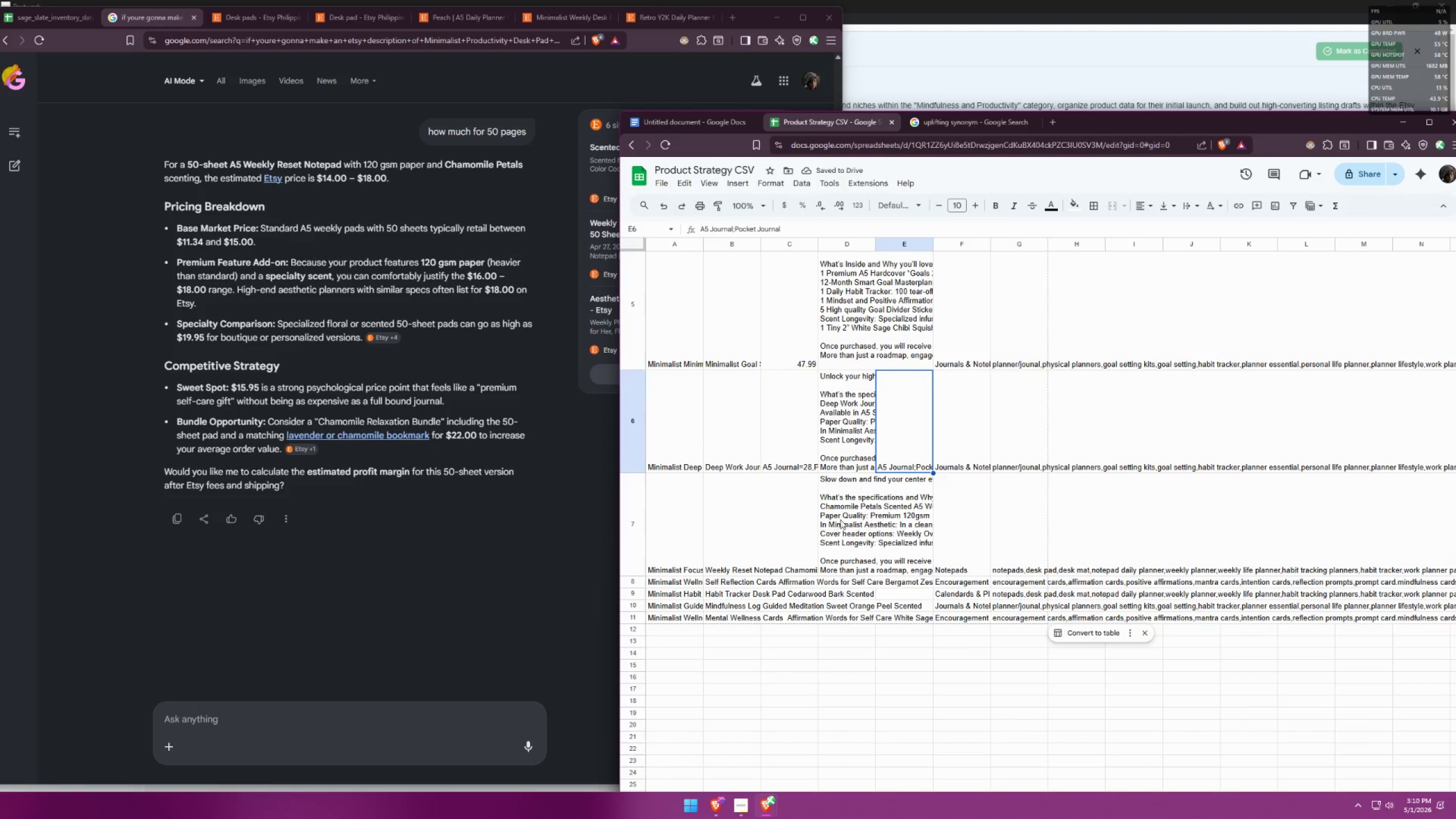 
left_click([785, 527])
 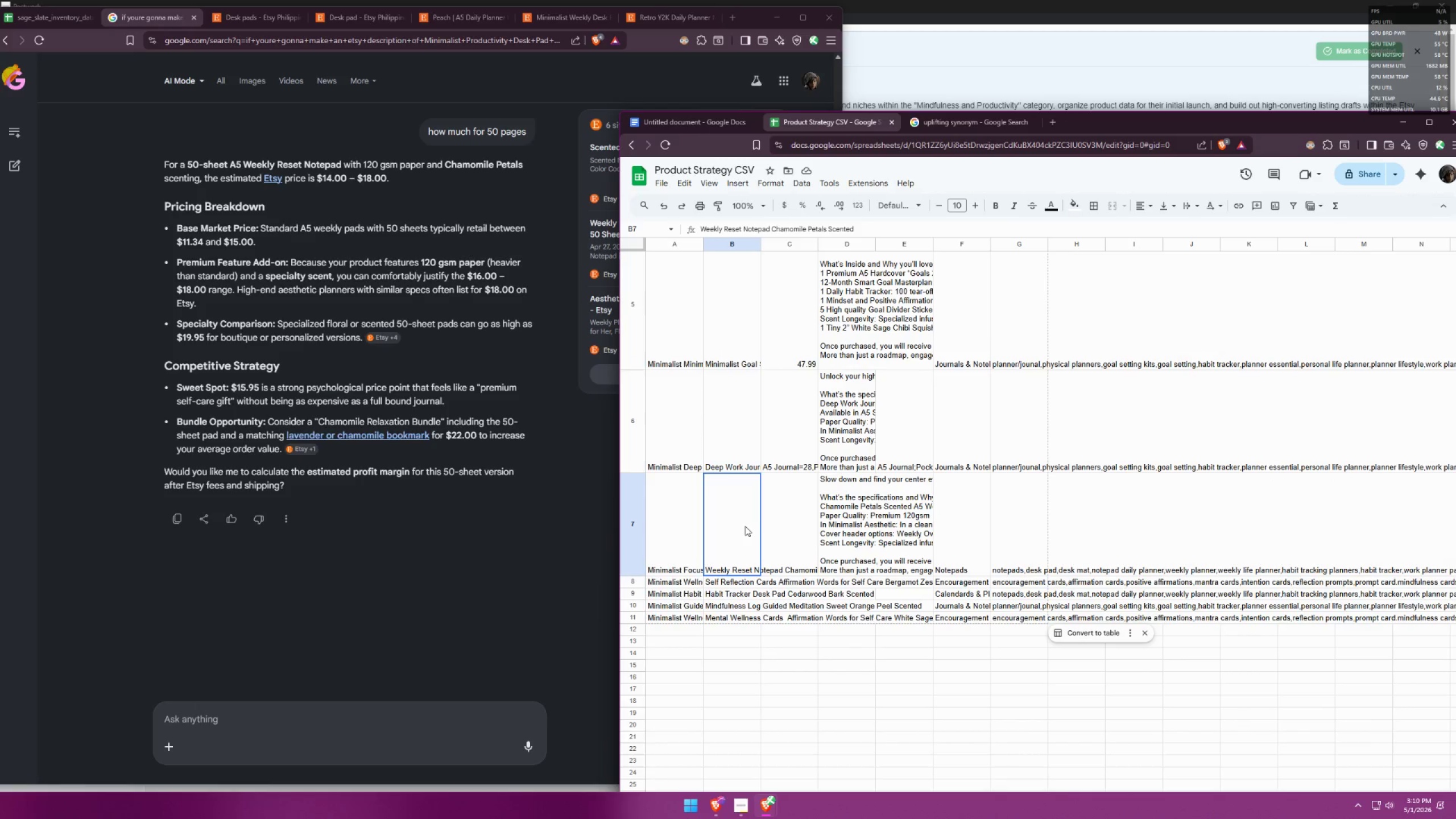 
double_click([787, 525])
 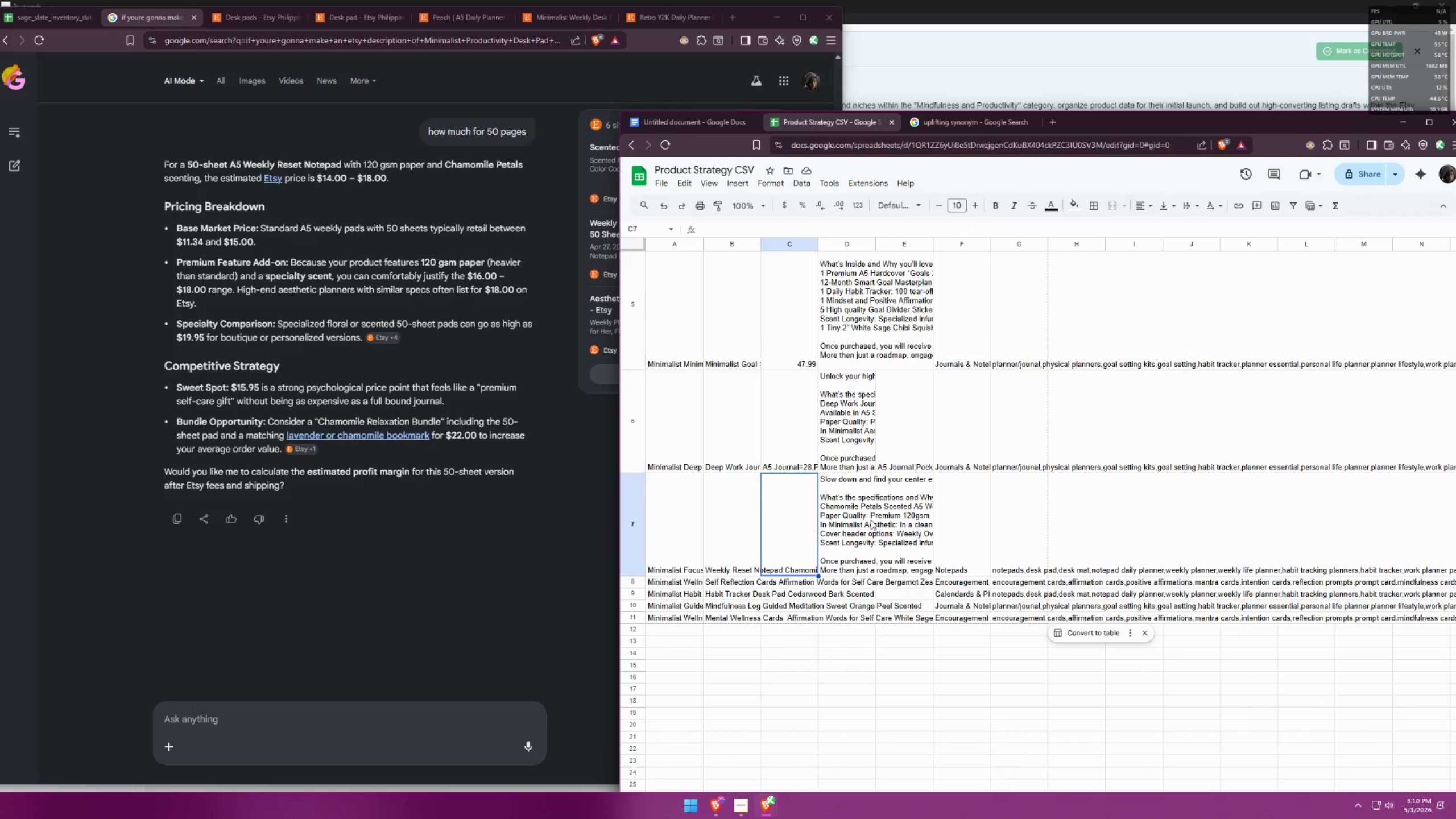 
triple_click([872, 519])
 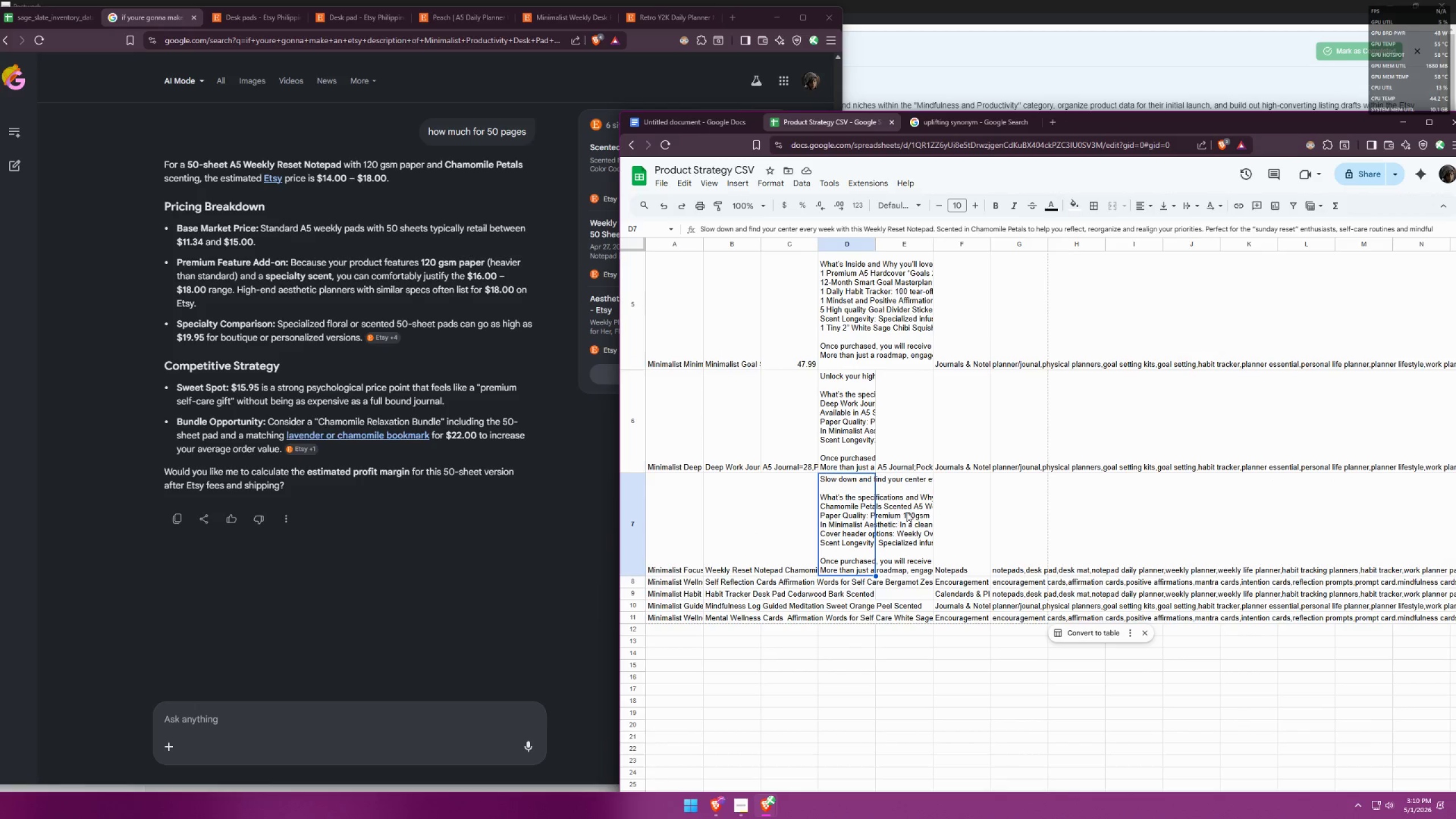 
triple_click([907, 511])
 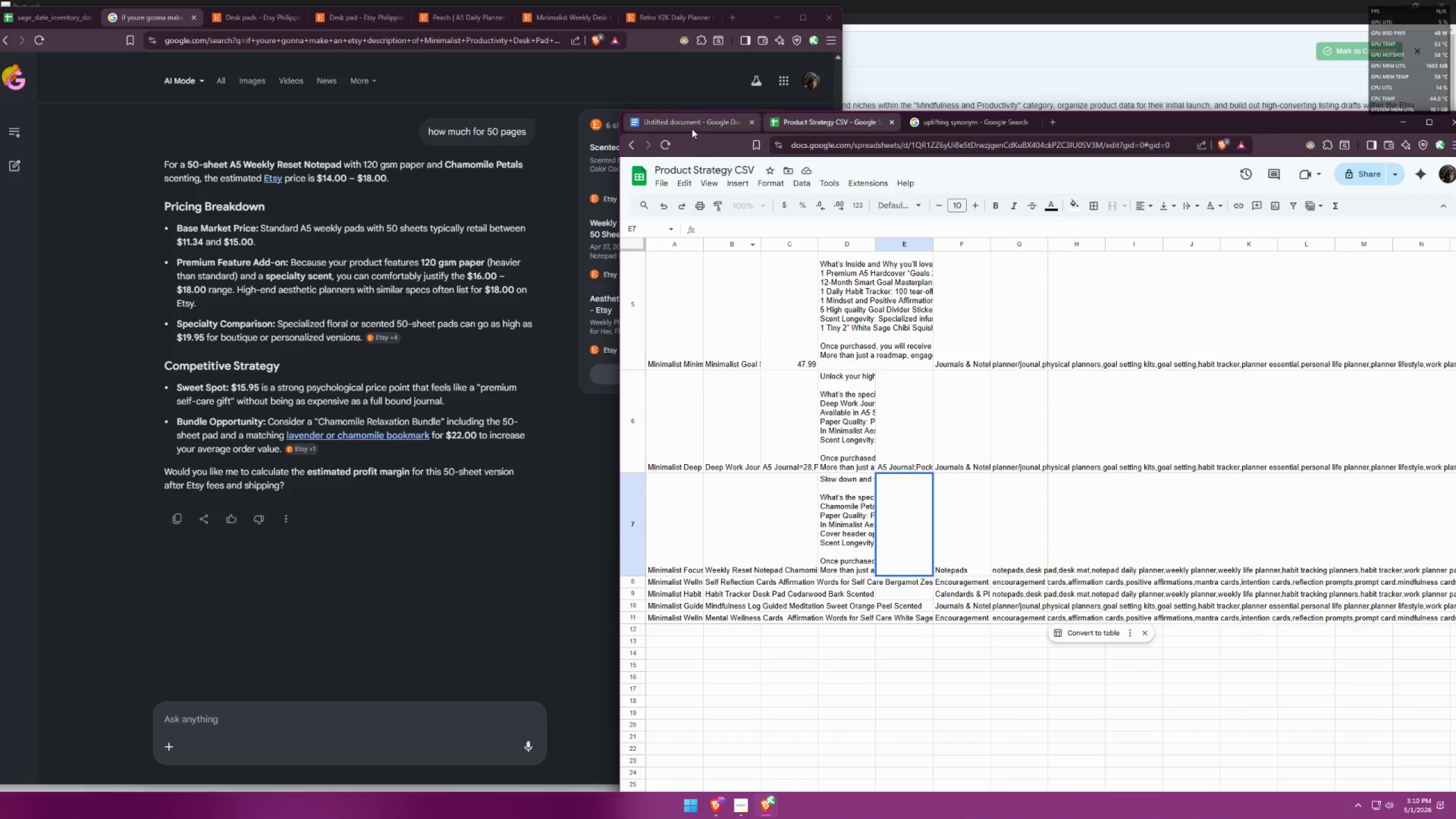 
left_click_drag(start_coordinate=[691, 127], to_coordinate=[159, 127])
 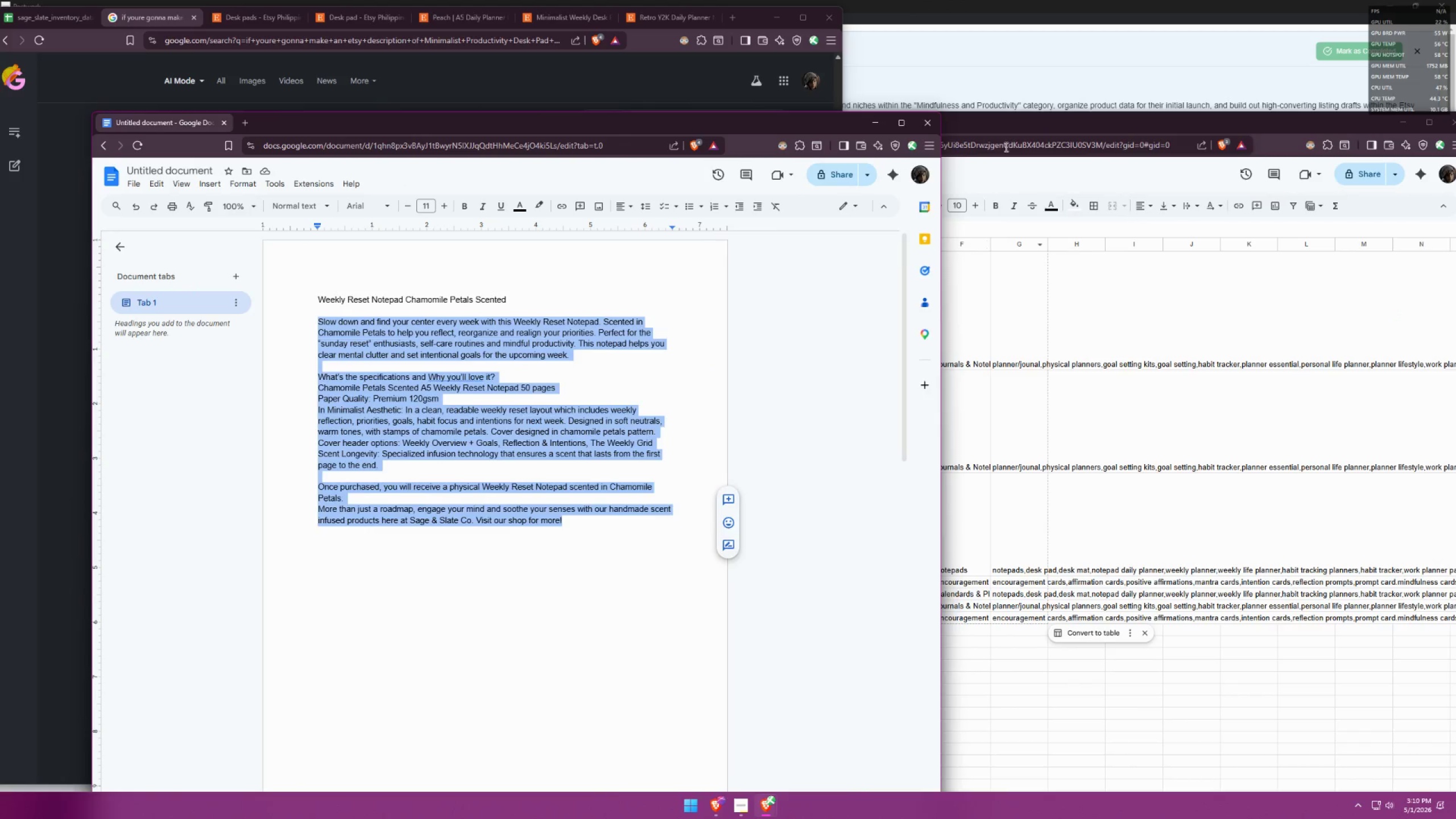 
left_click([1012, 130])
 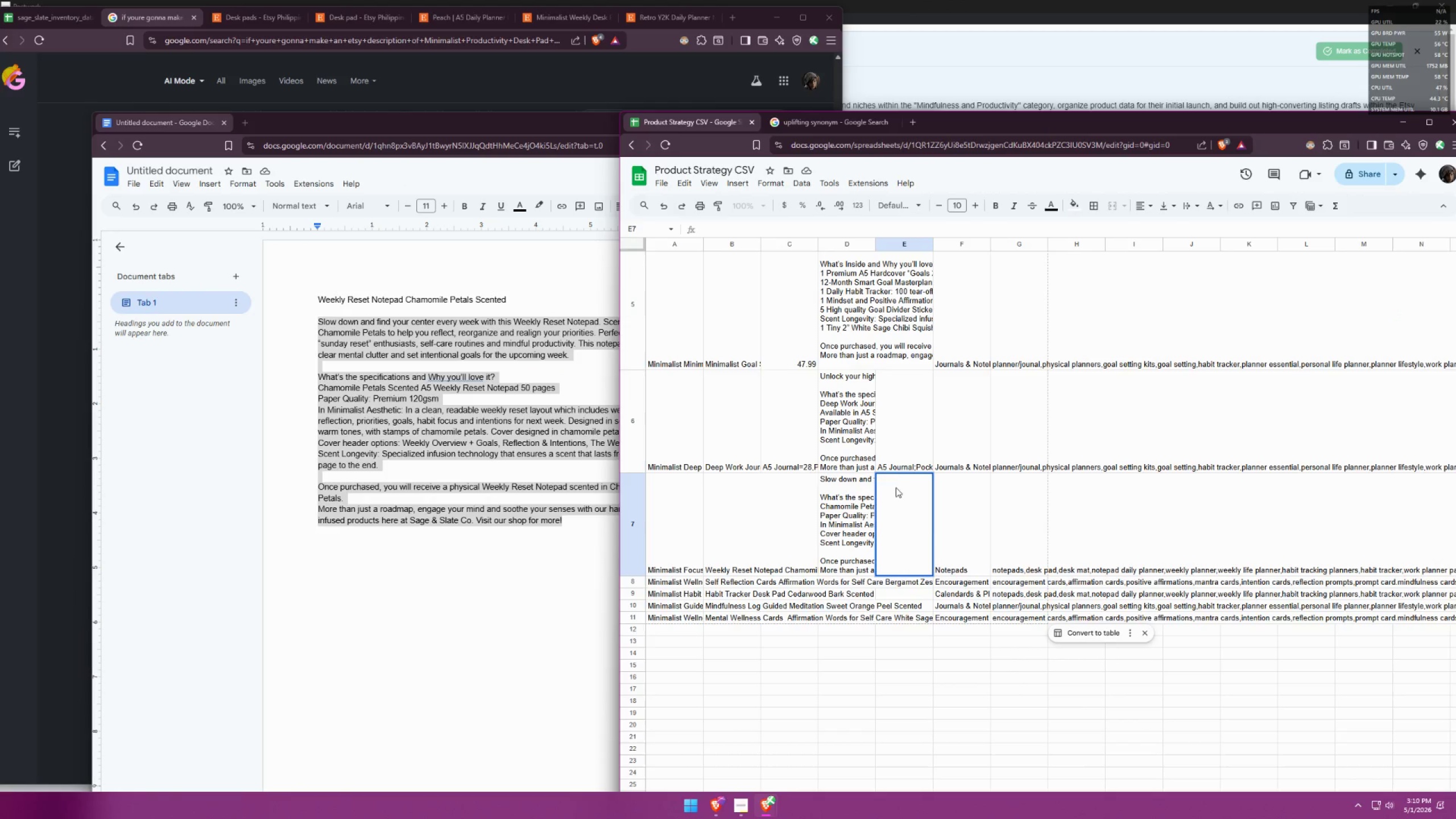 
left_click([898, 479])
 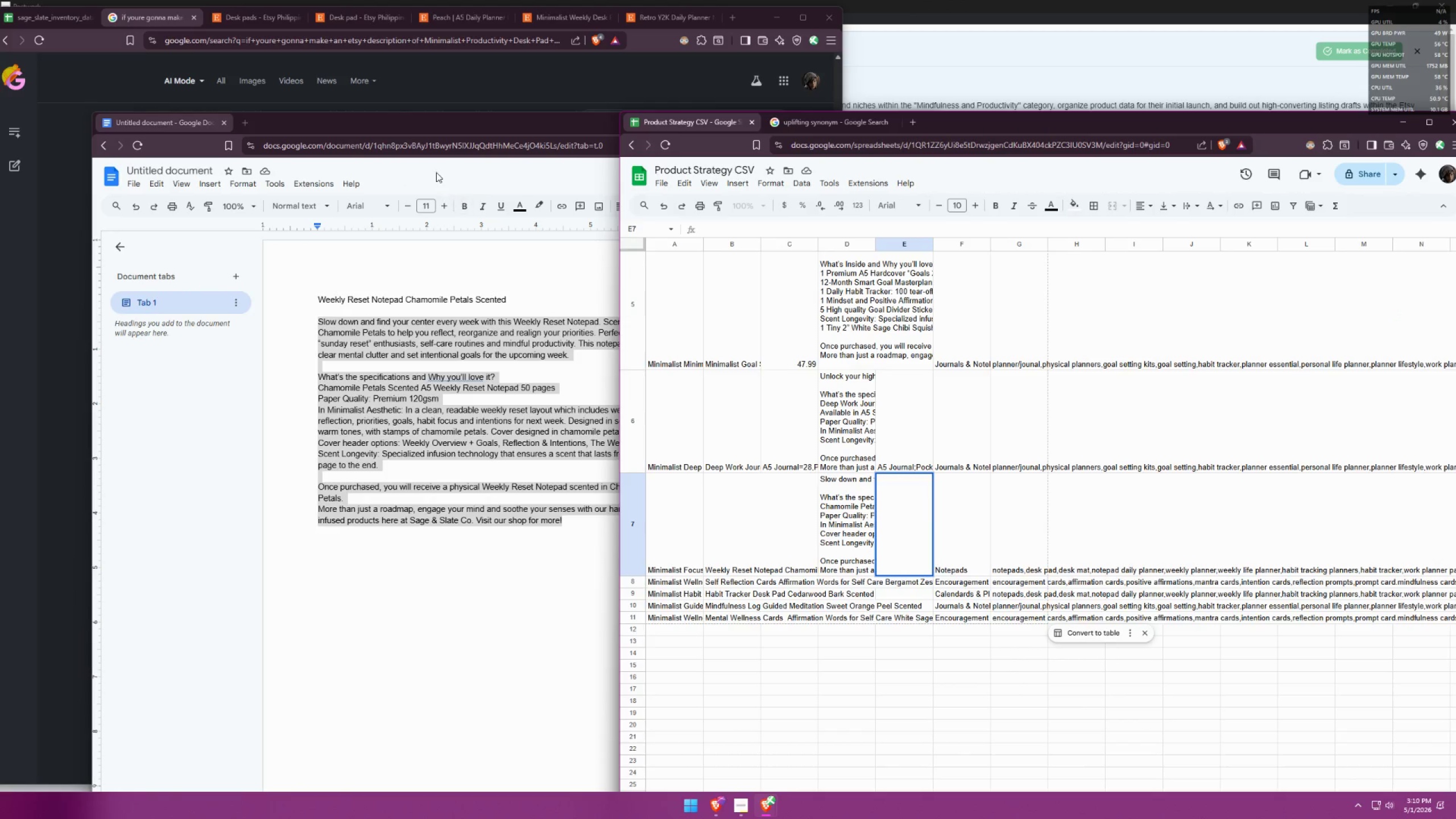 
left_click([437, 178])
 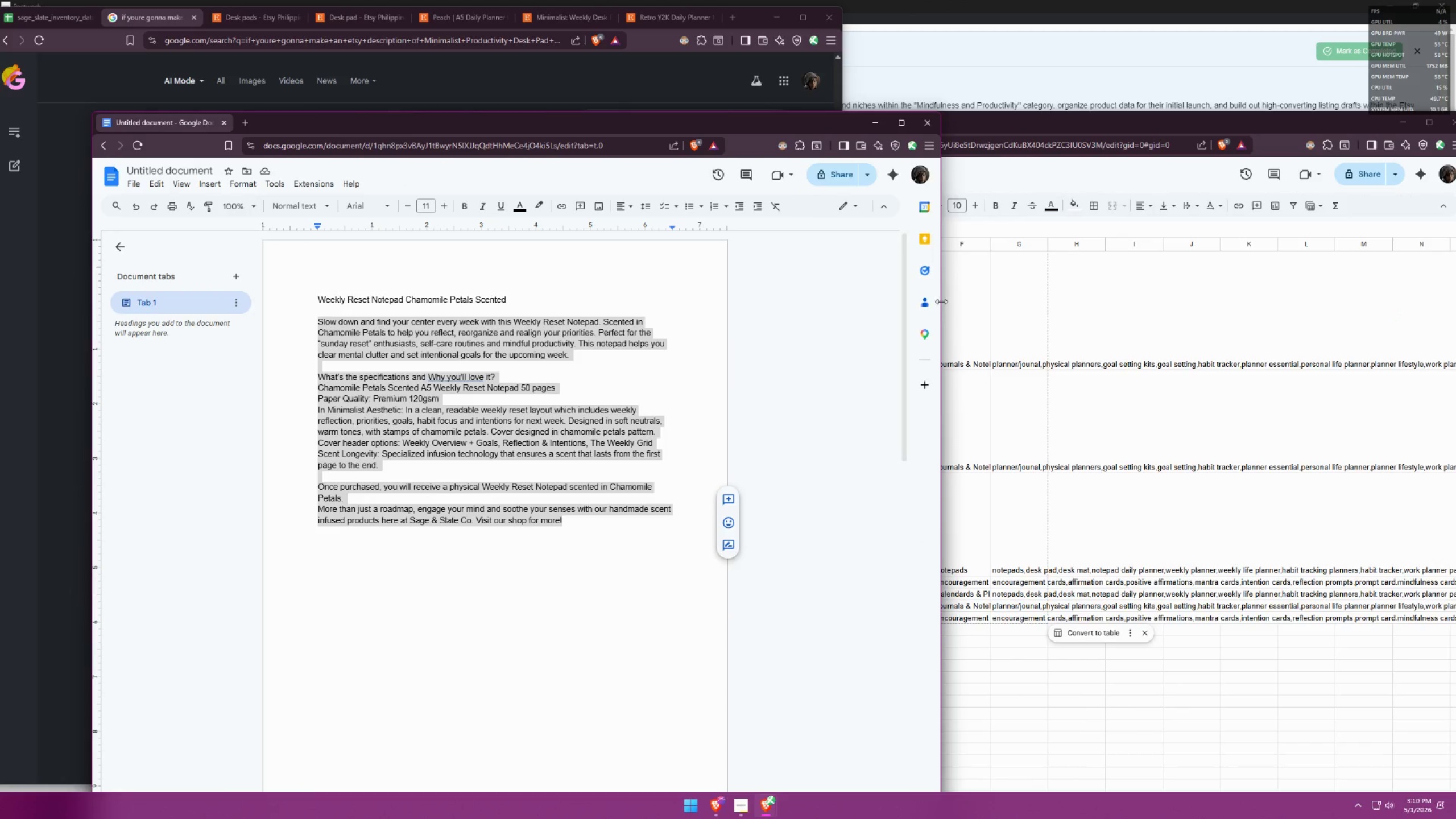 
left_click_drag(start_coordinate=[941, 301], to_coordinate=[678, 288])
 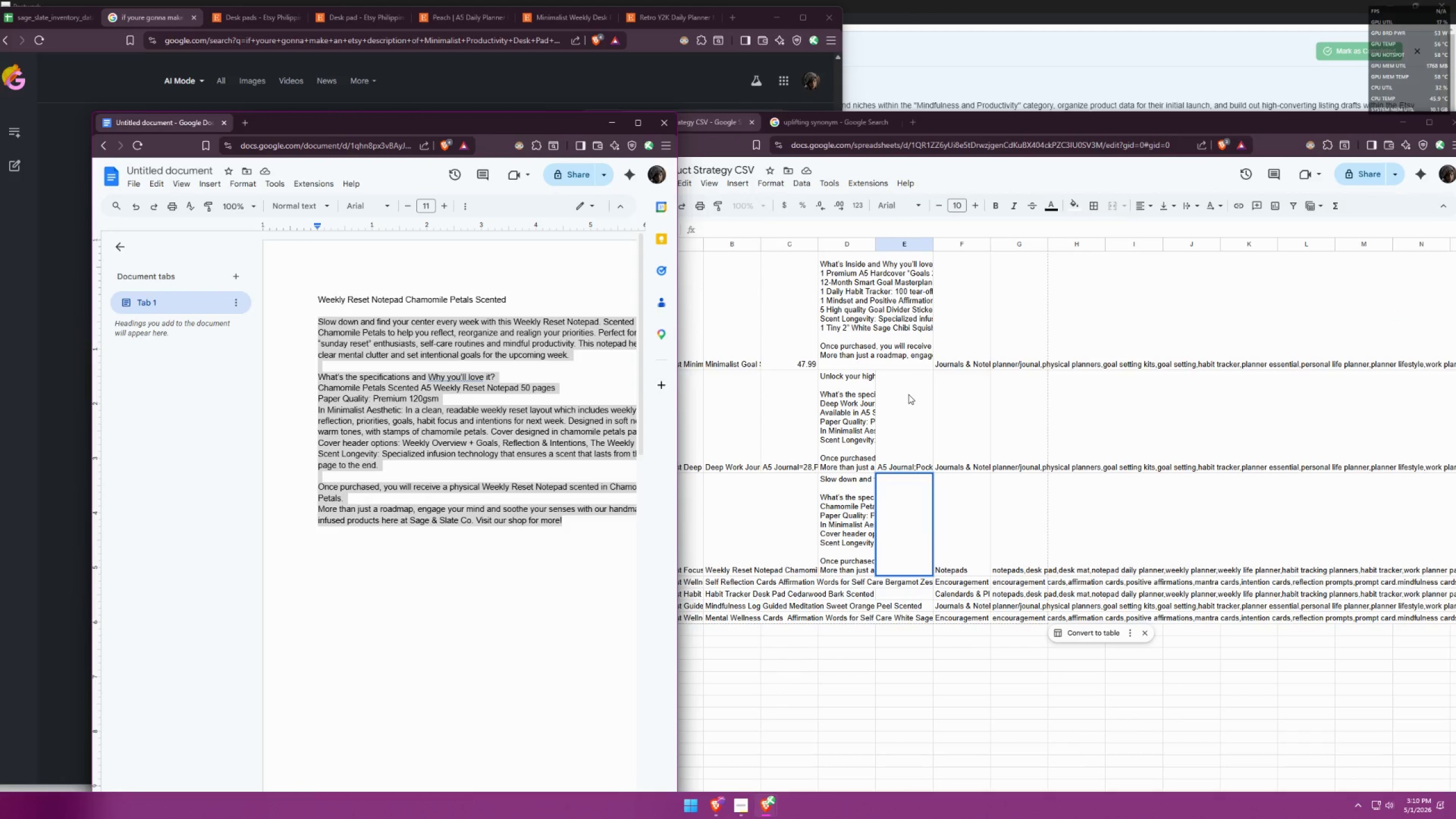 
double_click([908, 394])
 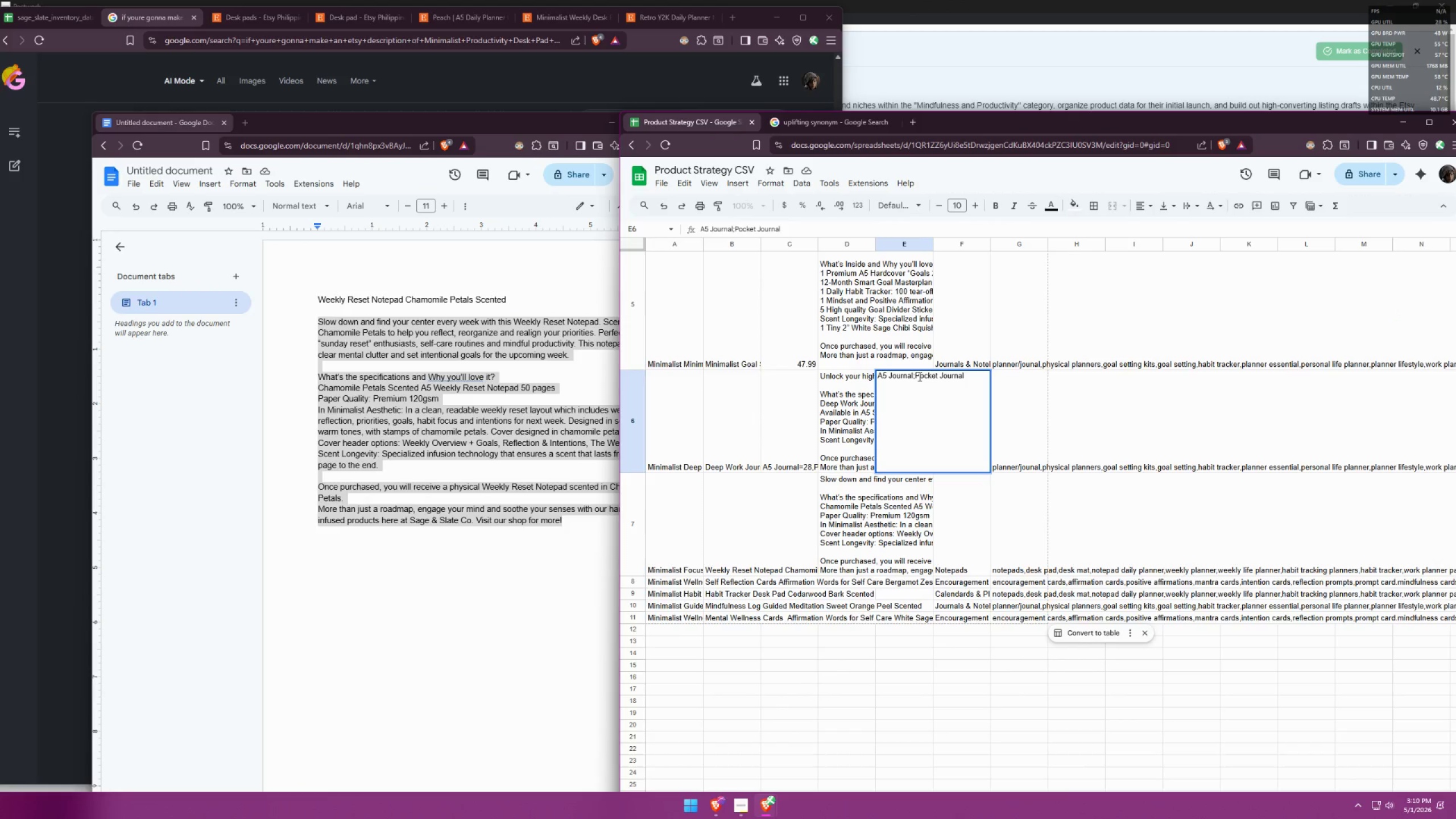 
left_click([915, 377])
 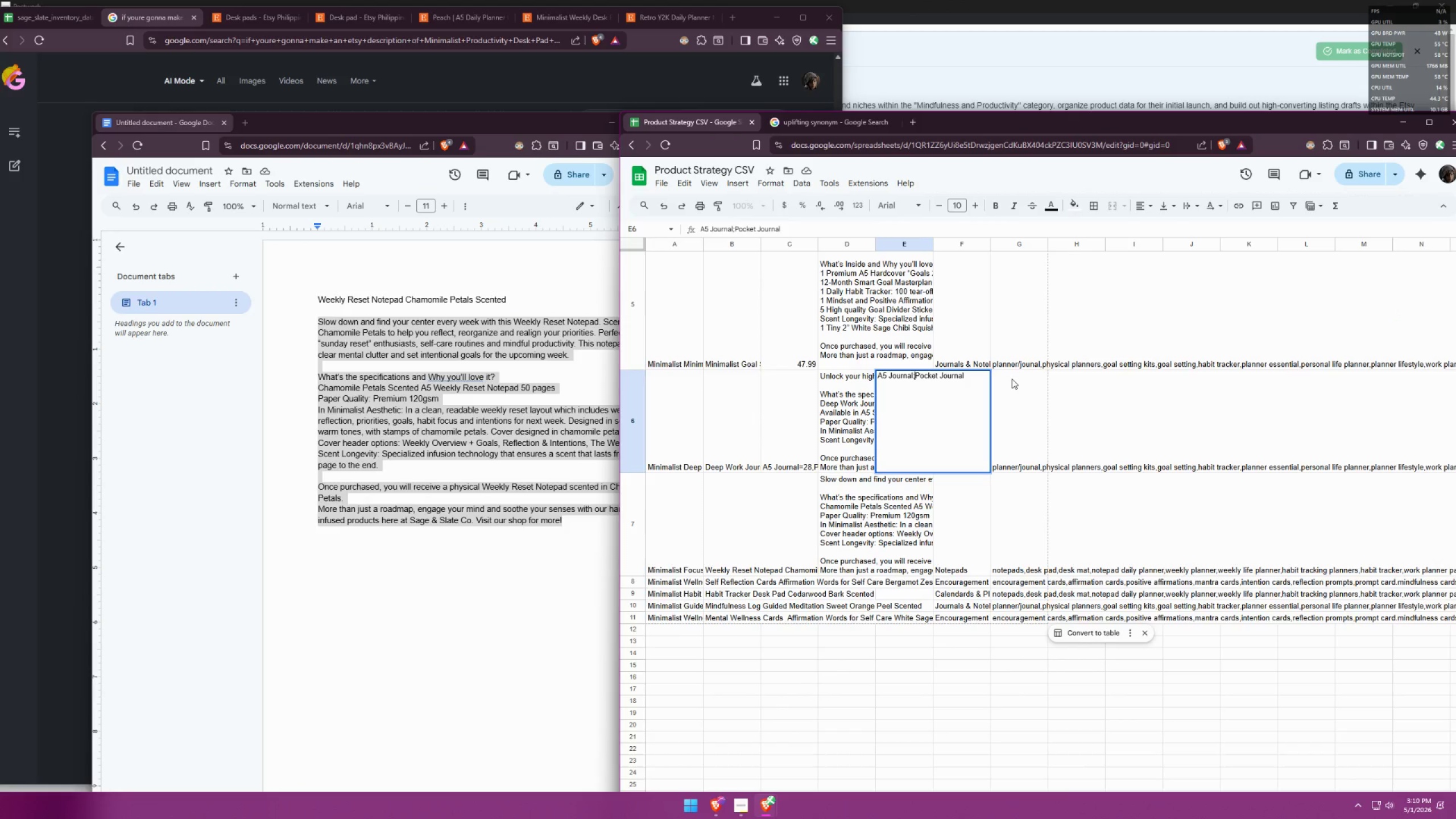 
key(Backspace)
 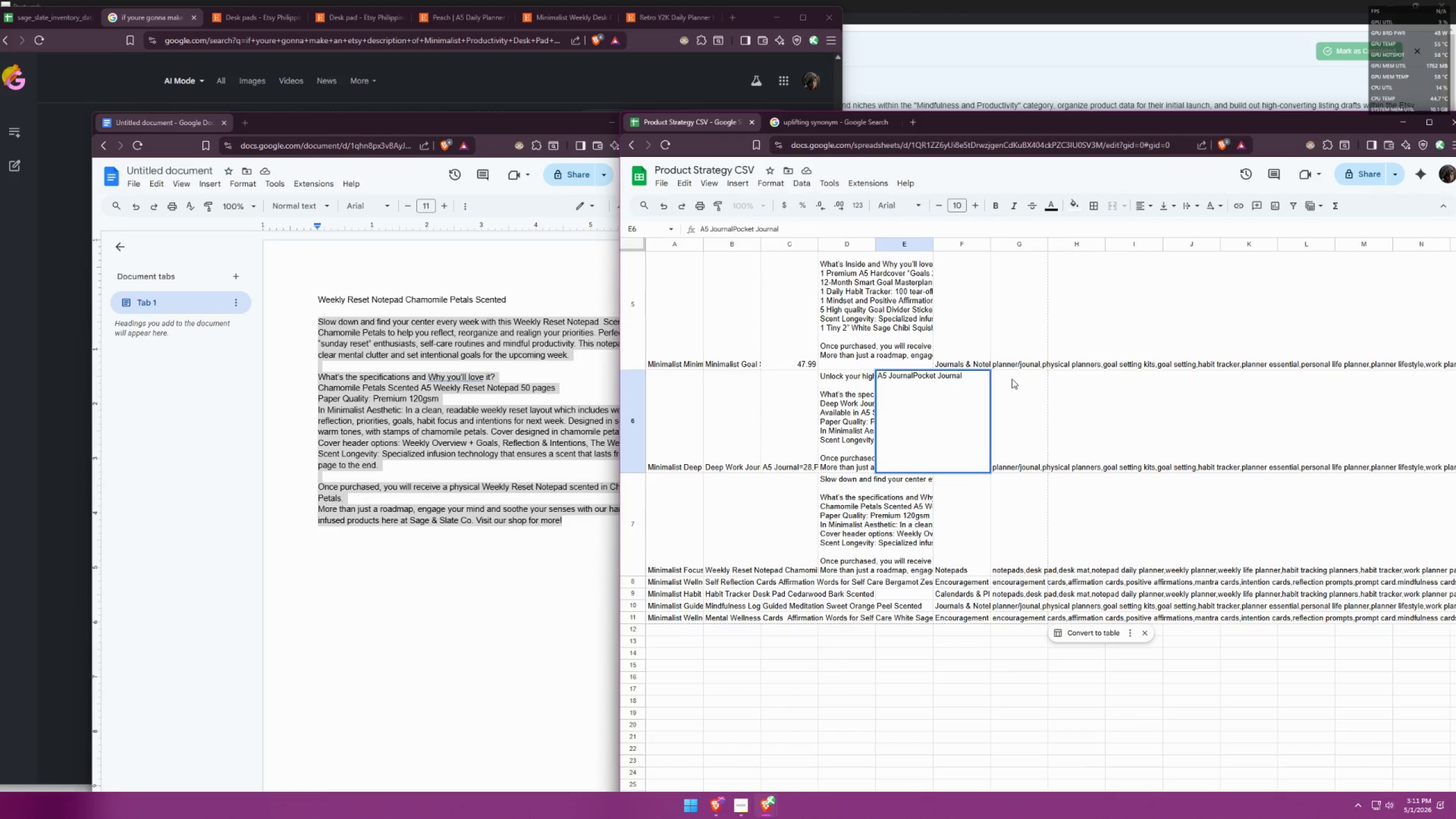 
key(Comma)
 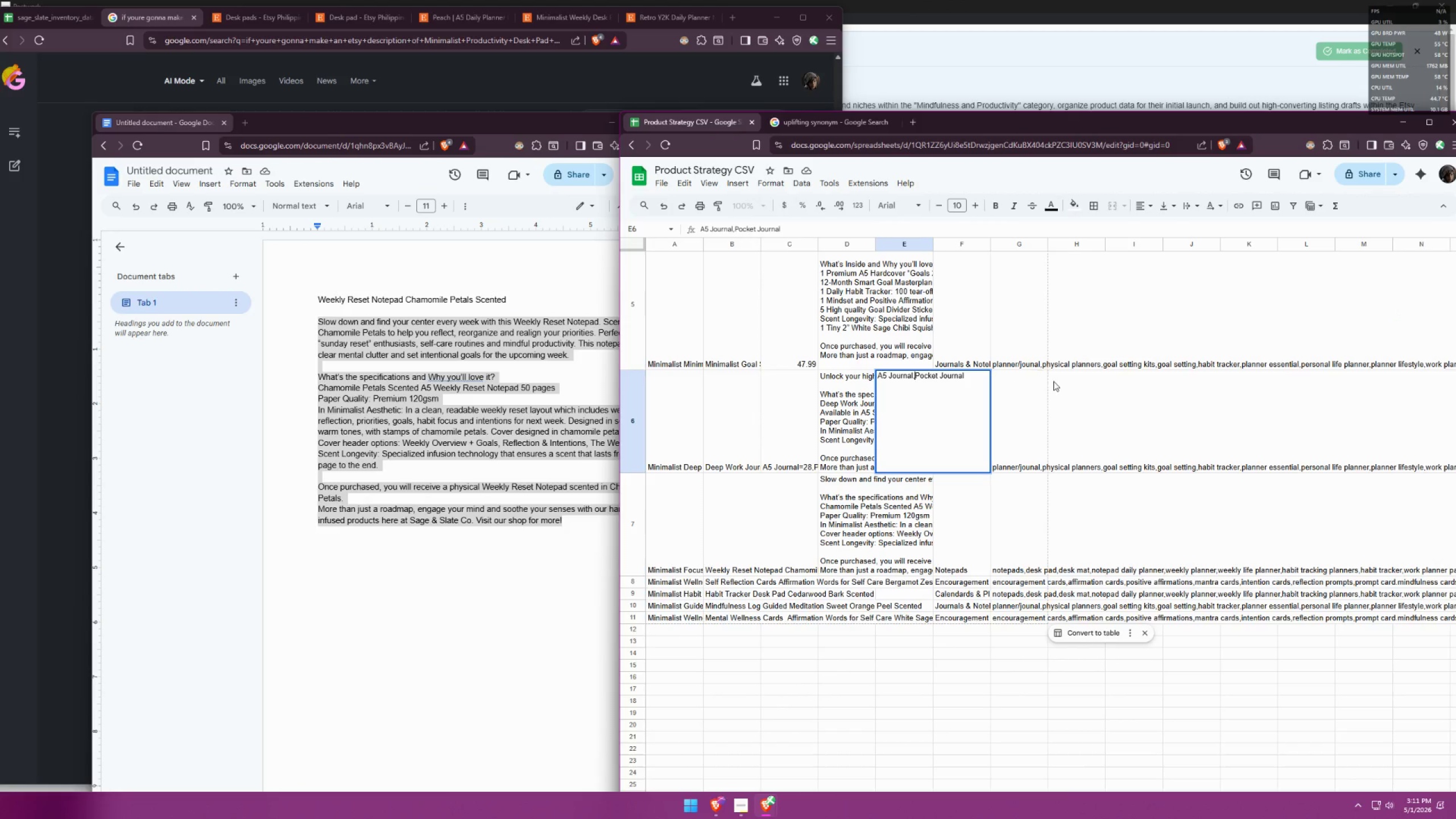 
left_click([1037, 391])
 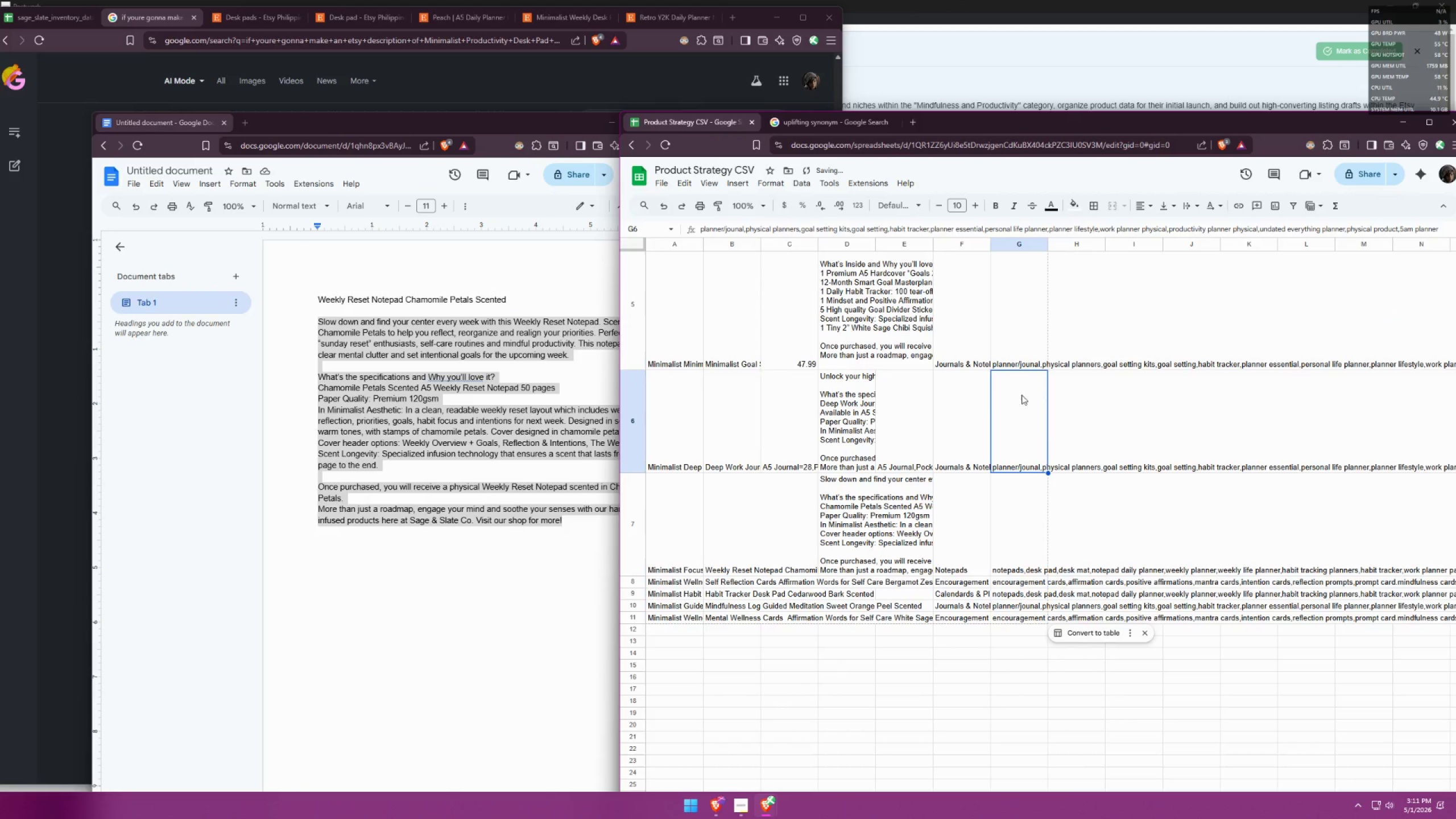 
scroll: coordinate [990, 396], scroll_direction: up, amount: 4.0
 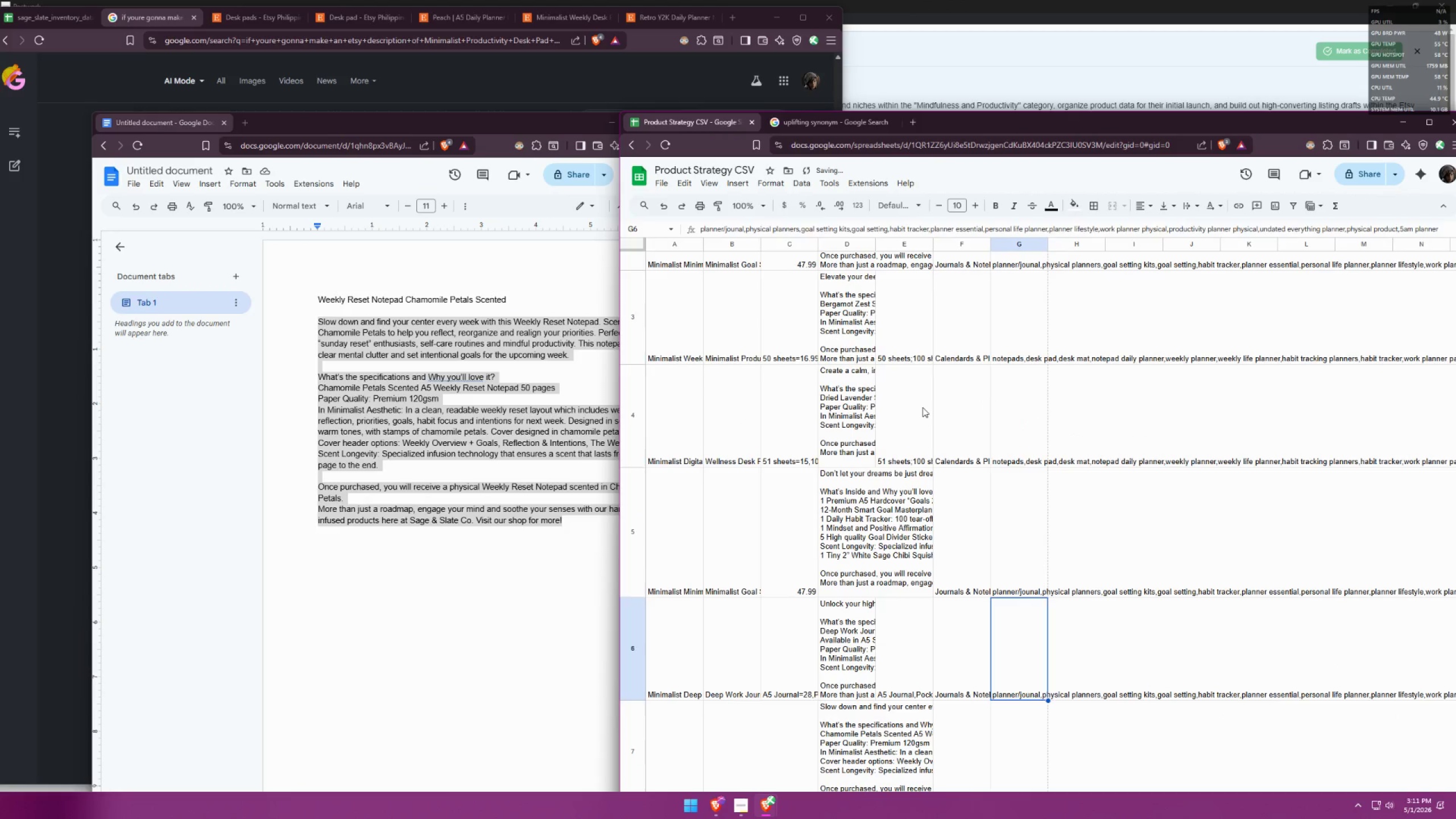 
double_click([923, 407])
 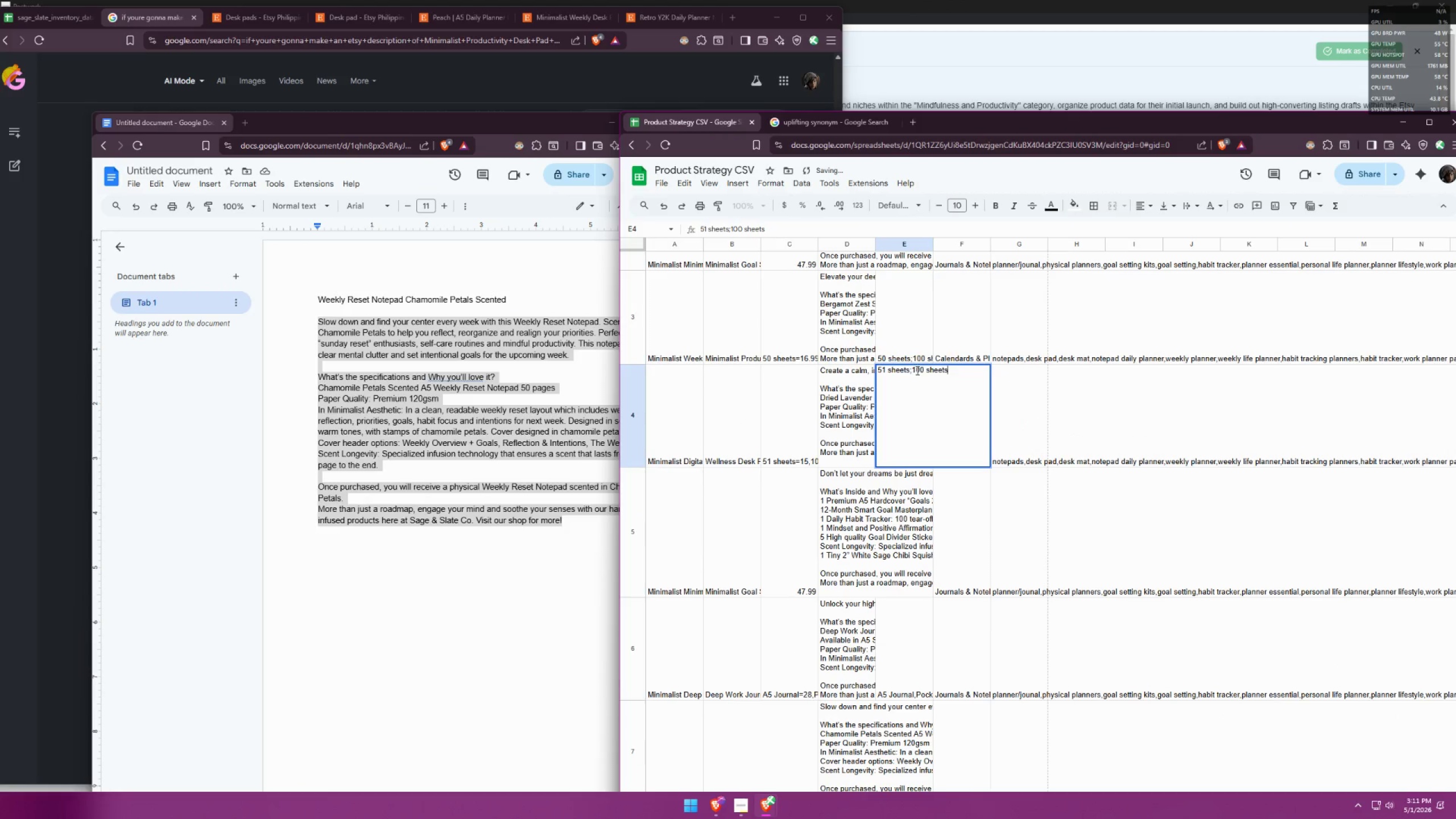 
left_click([913, 366])
 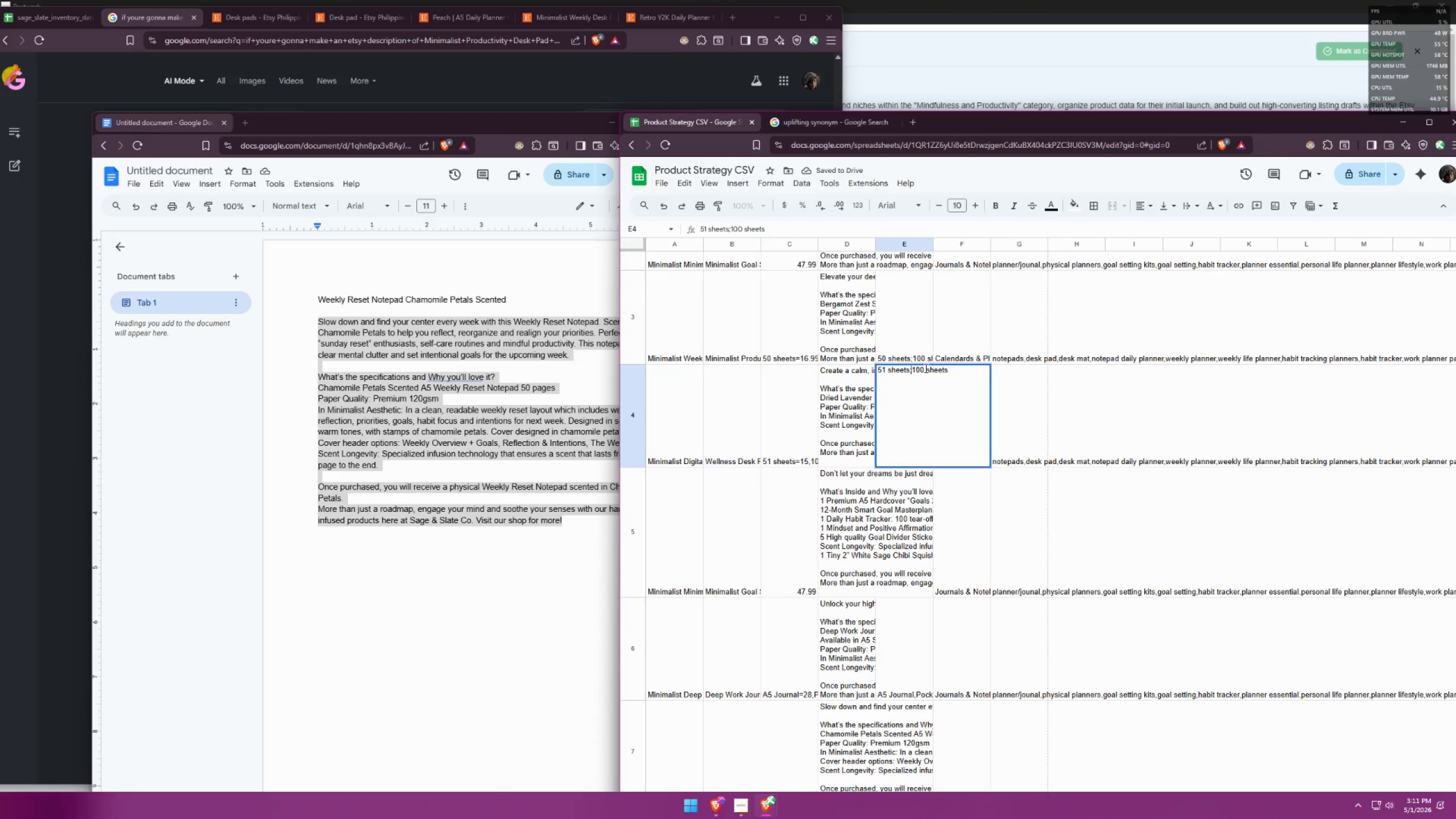 
key(Backspace)
 